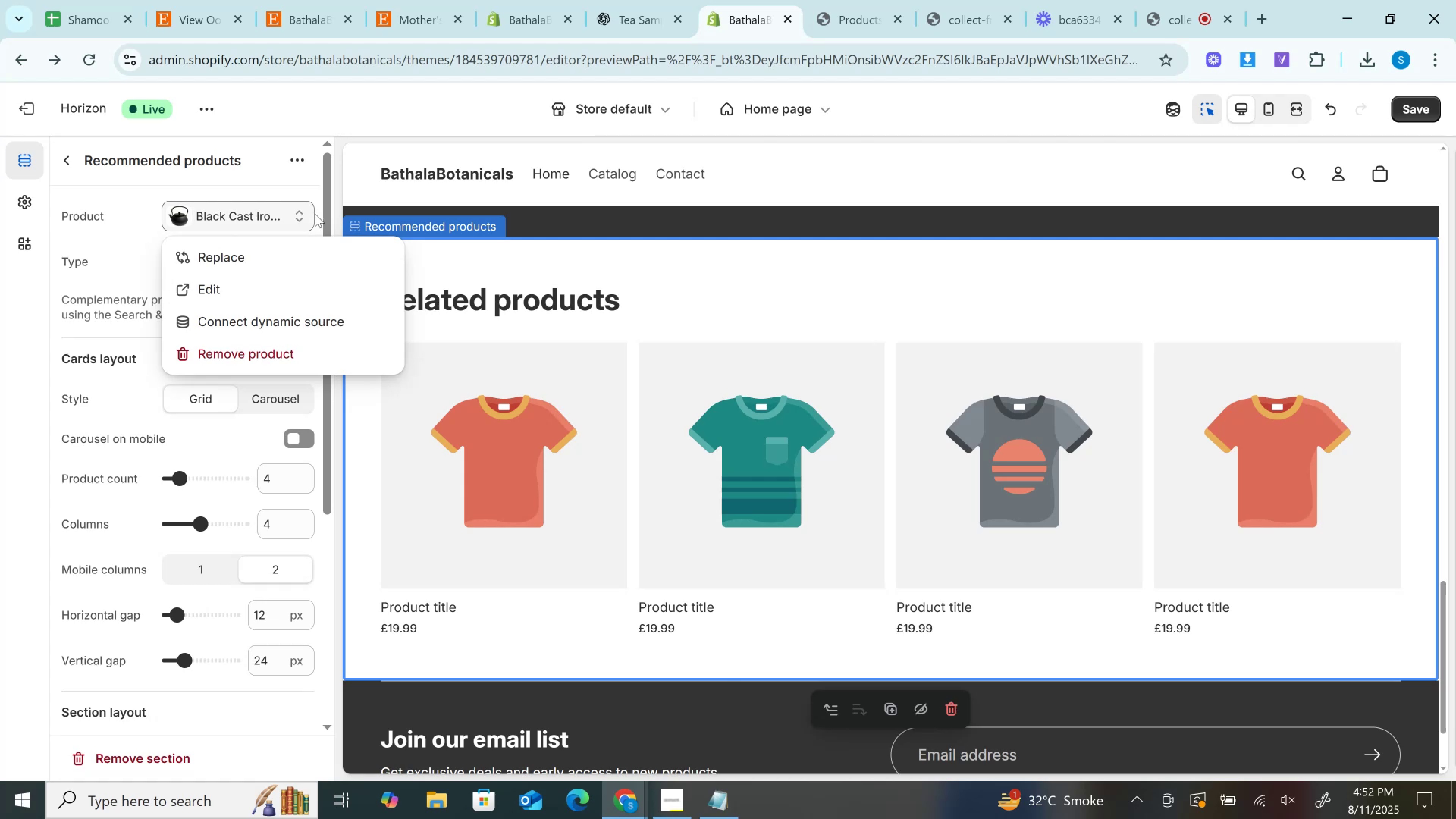 
left_click([303, 209])
 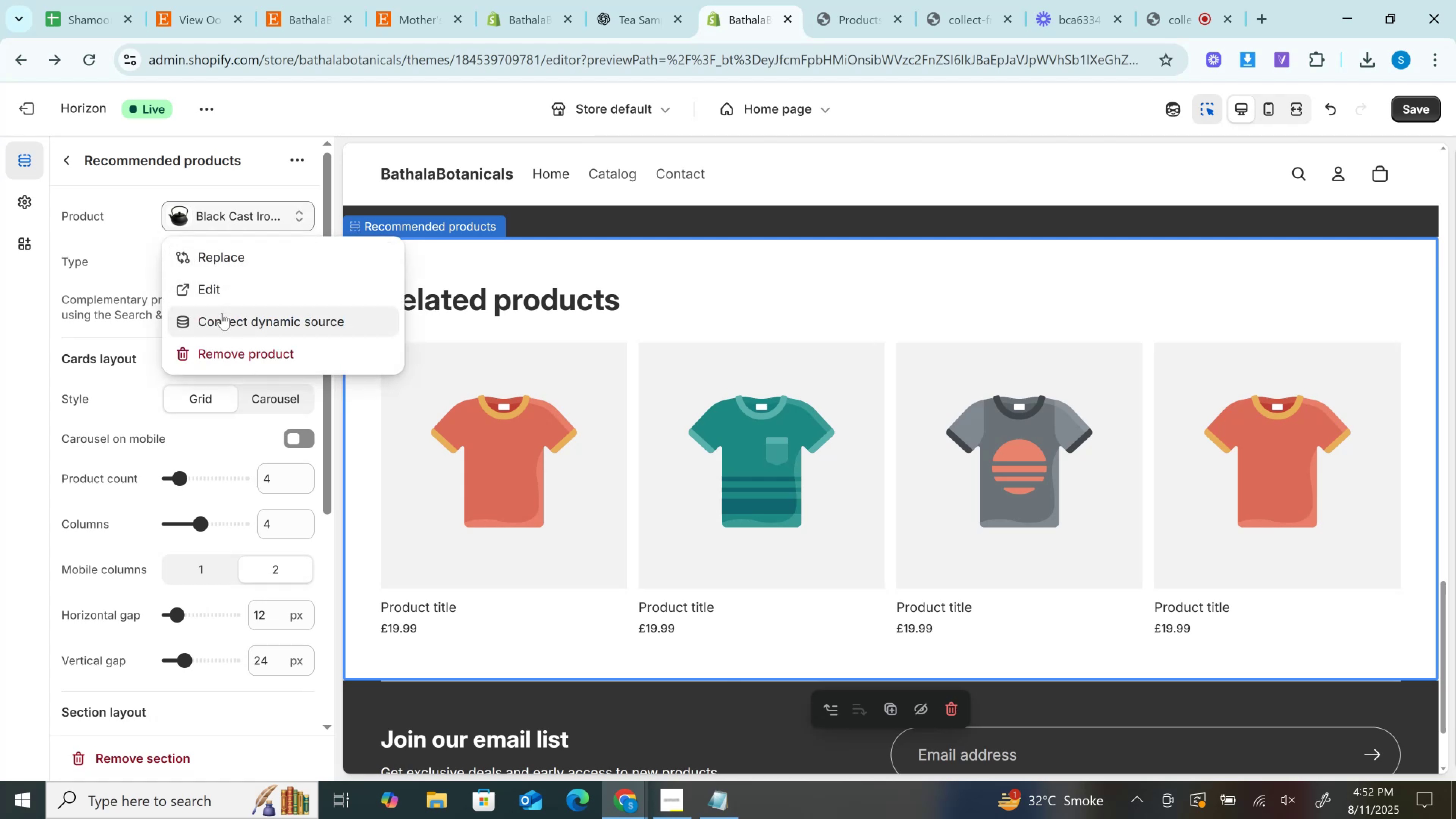 
left_click([222, 313])
 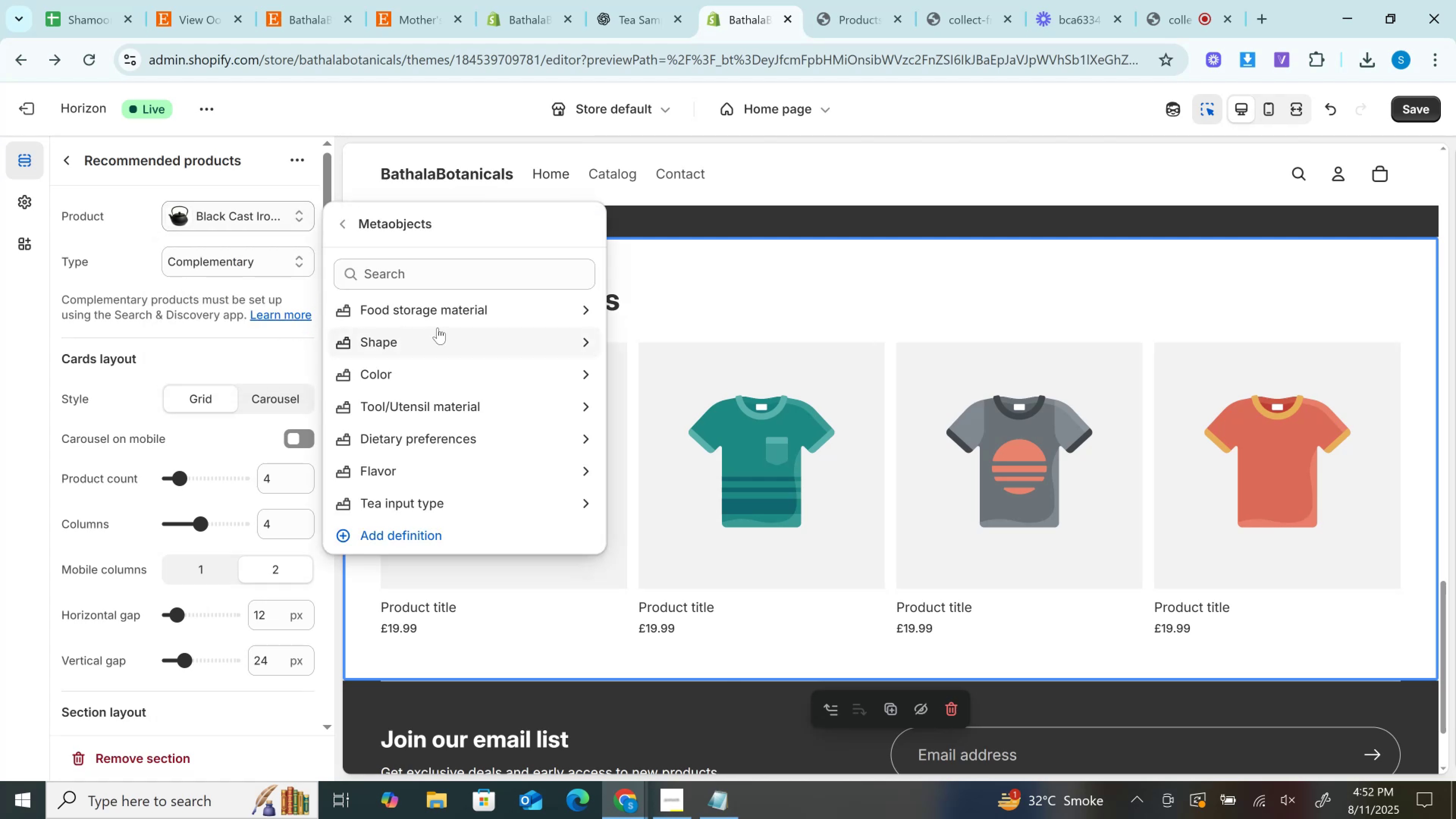 
scroll: coordinate [447, 328], scroll_direction: down, amount: 3.0
 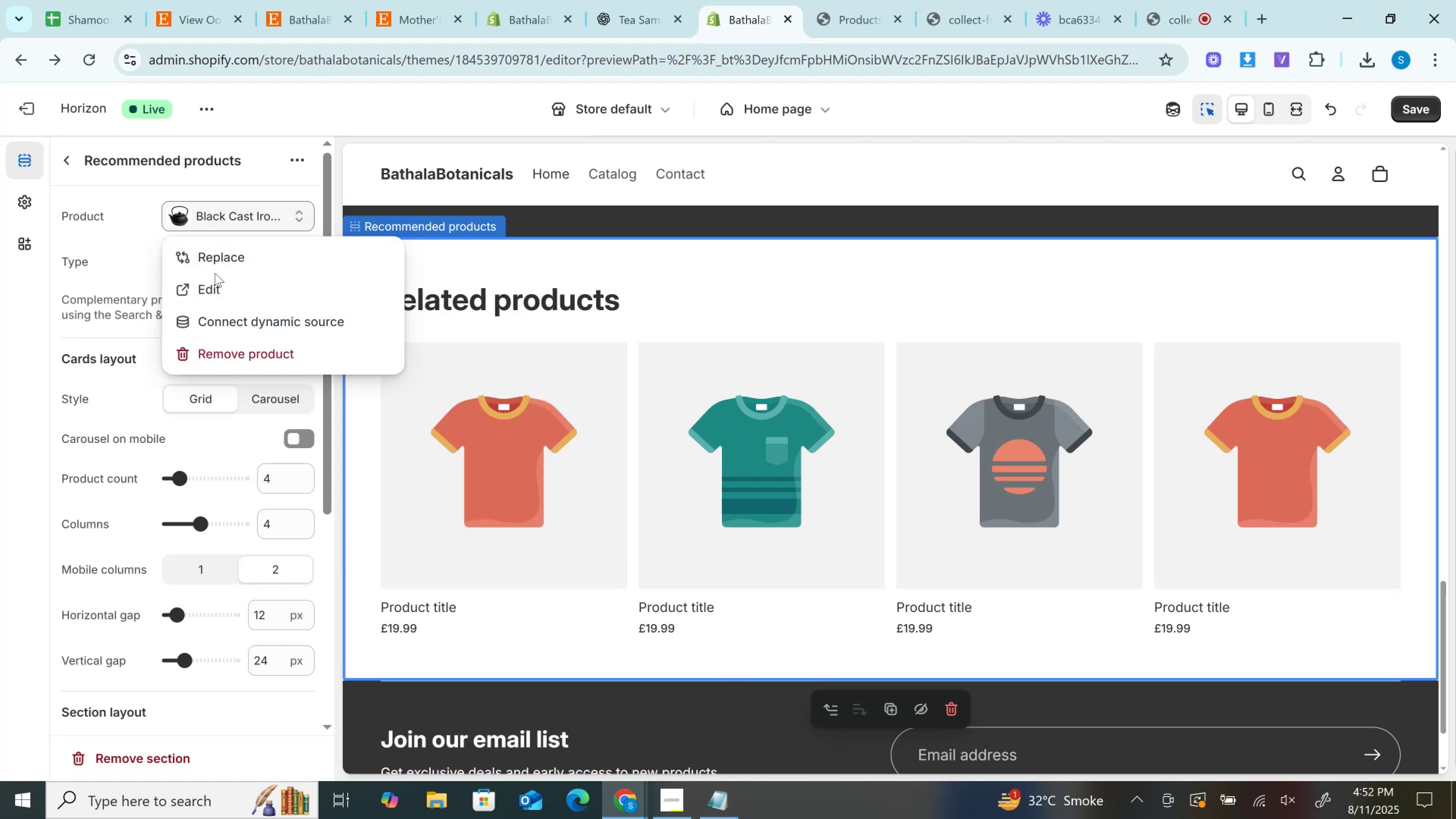 
left_click([213, 262])
 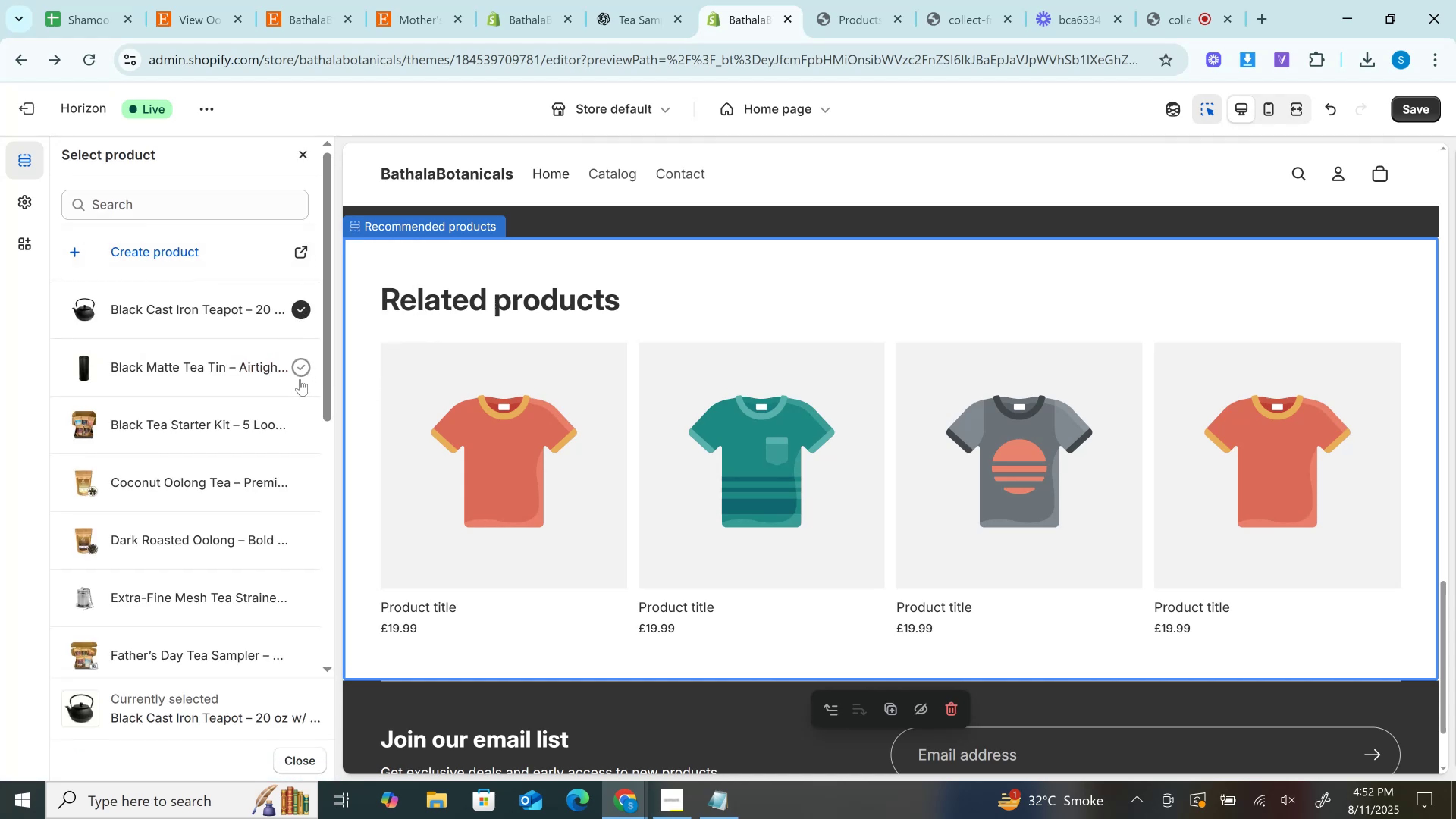 
left_click([305, 367])
 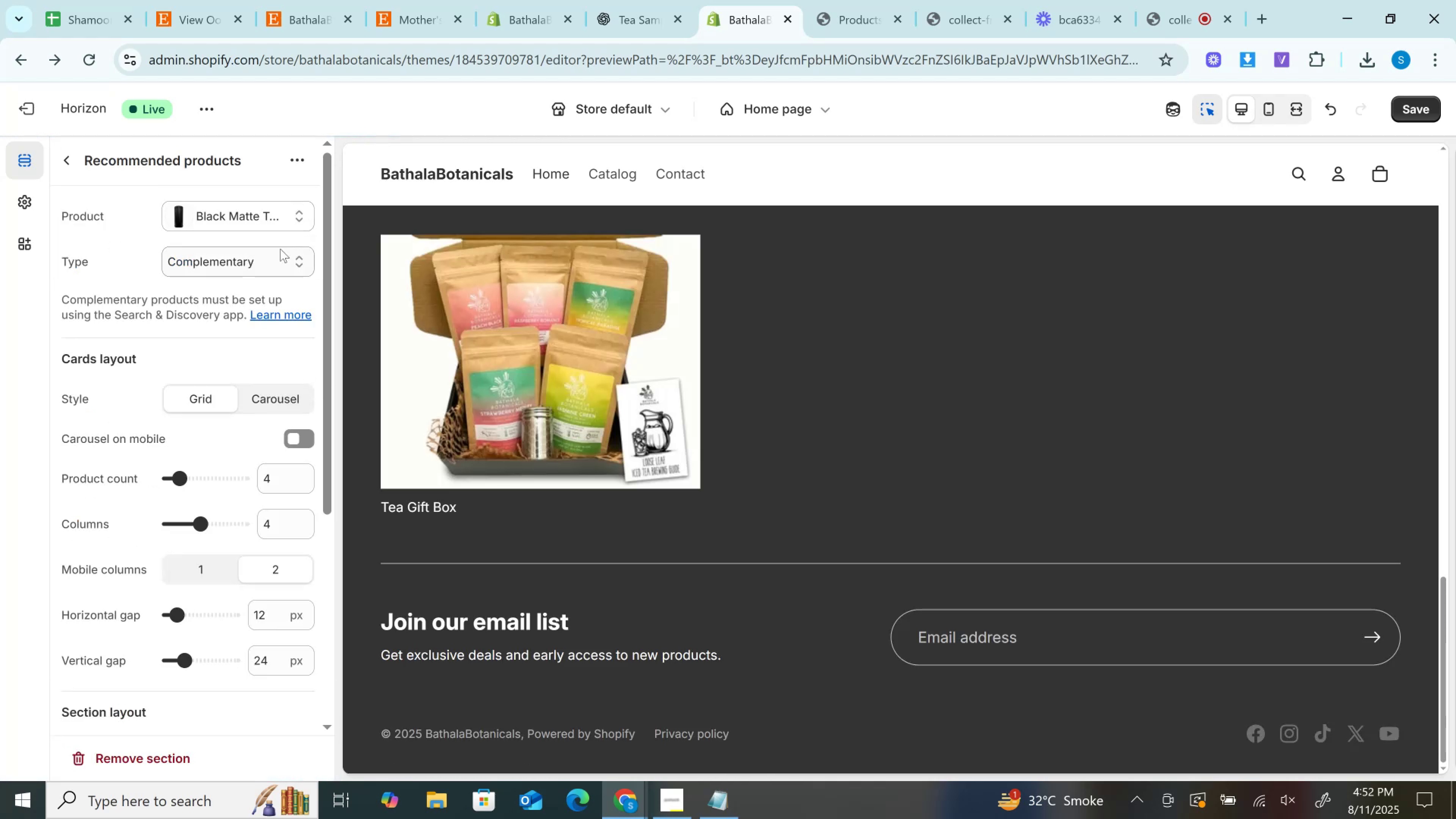 
left_click([264, 226])
 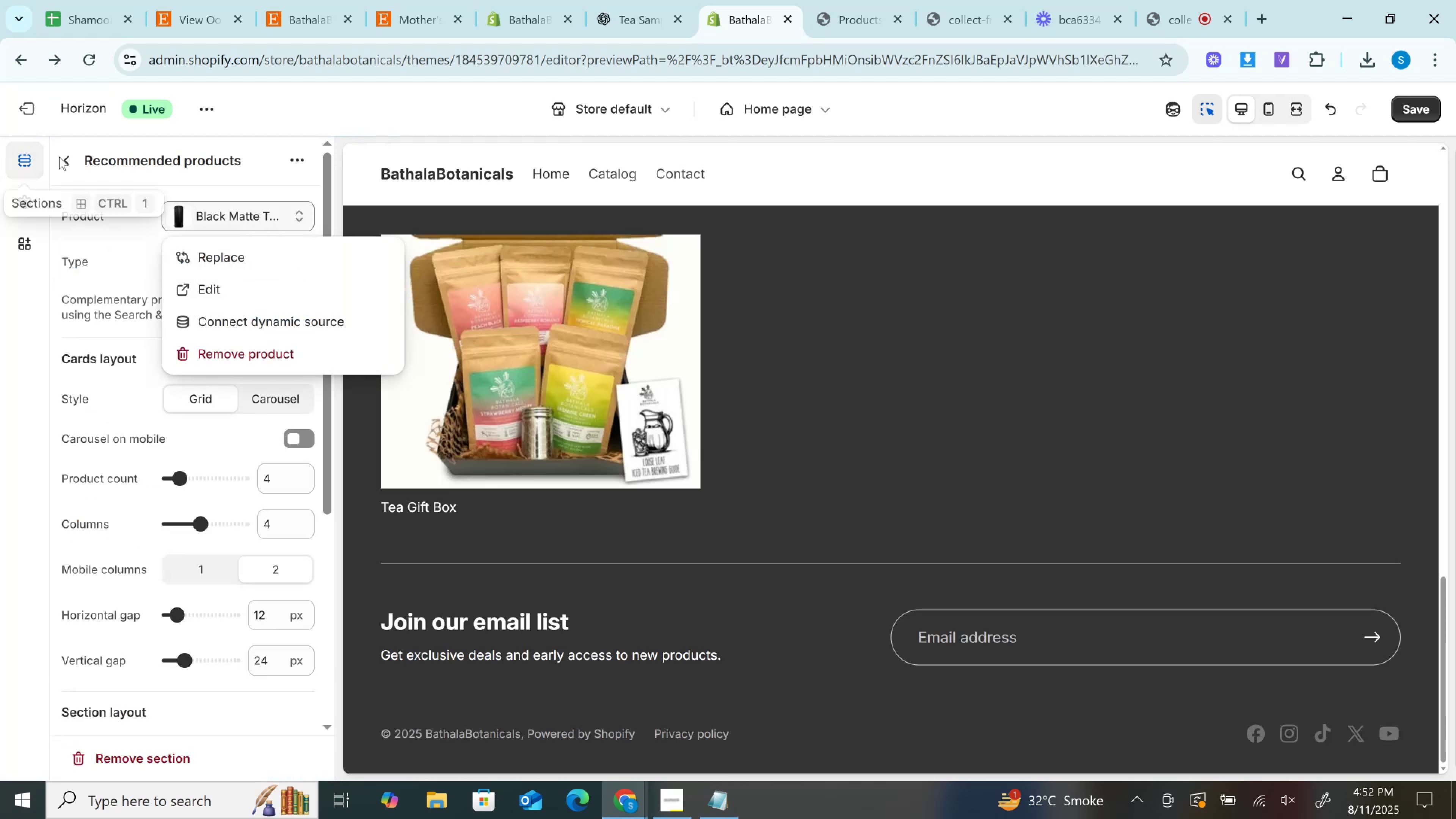 
left_click([70, 158])
 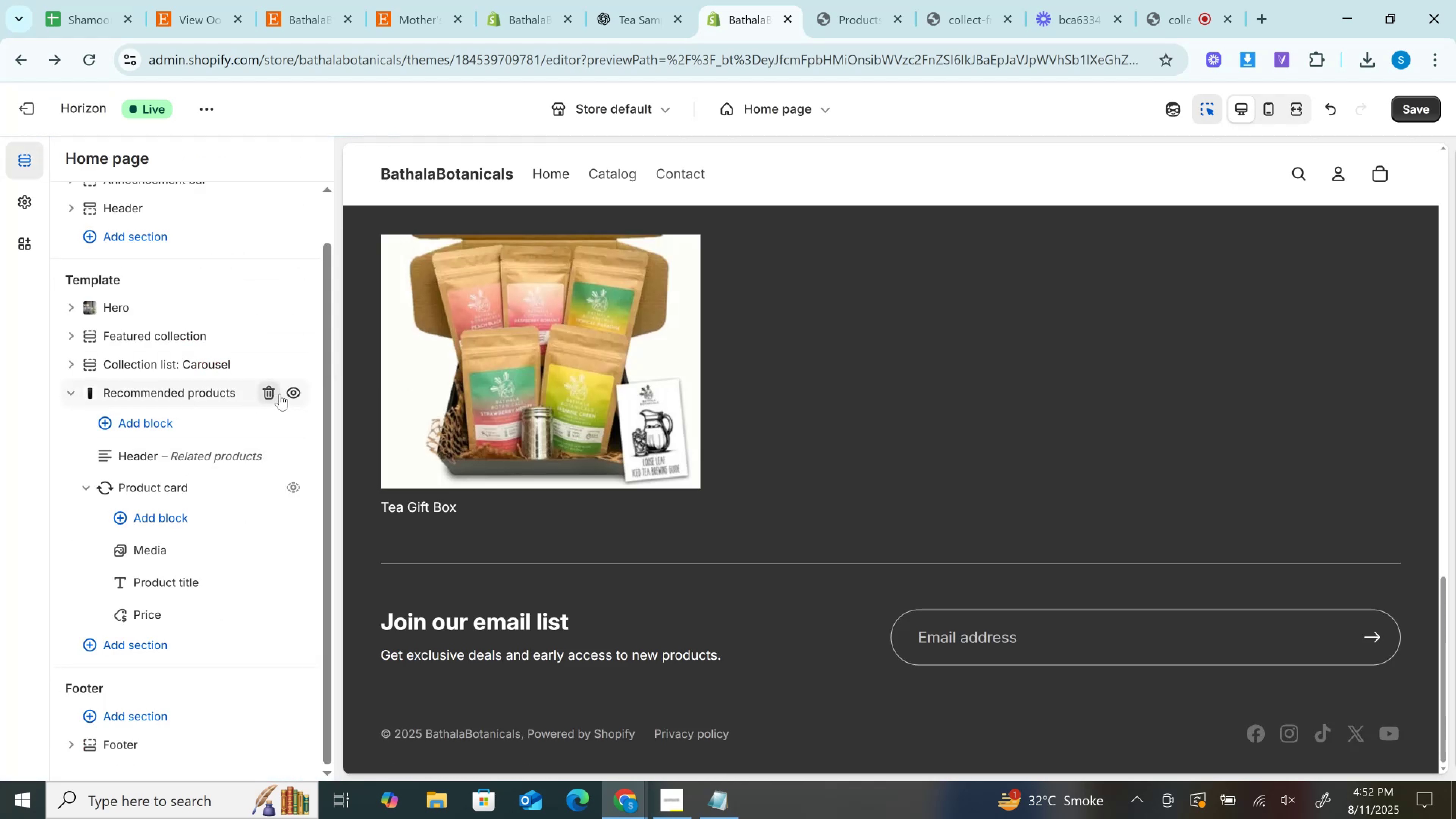 
left_click([273, 391])
 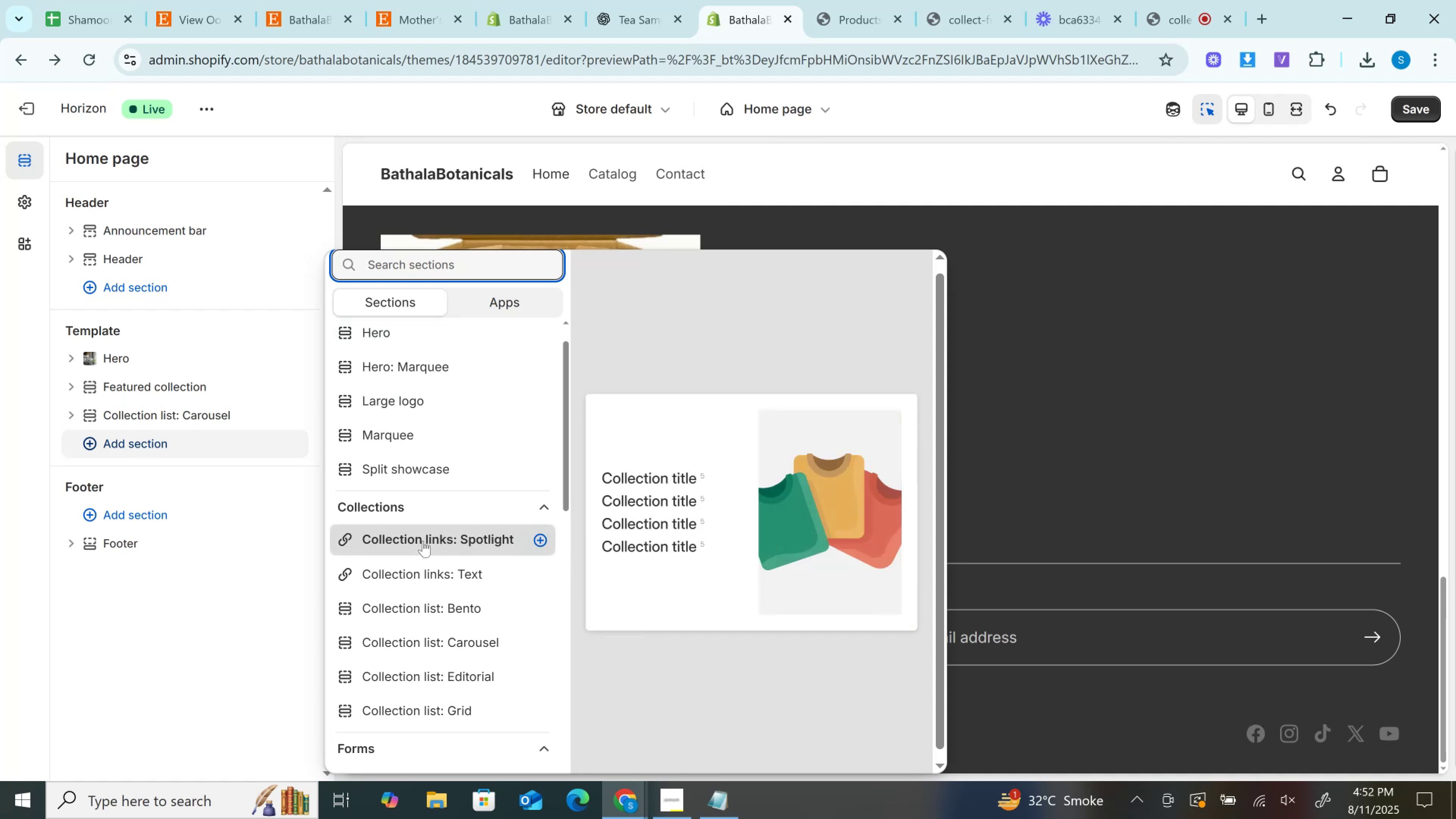 
scroll: coordinate [423, 541], scroll_direction: down, amount: 1.0
 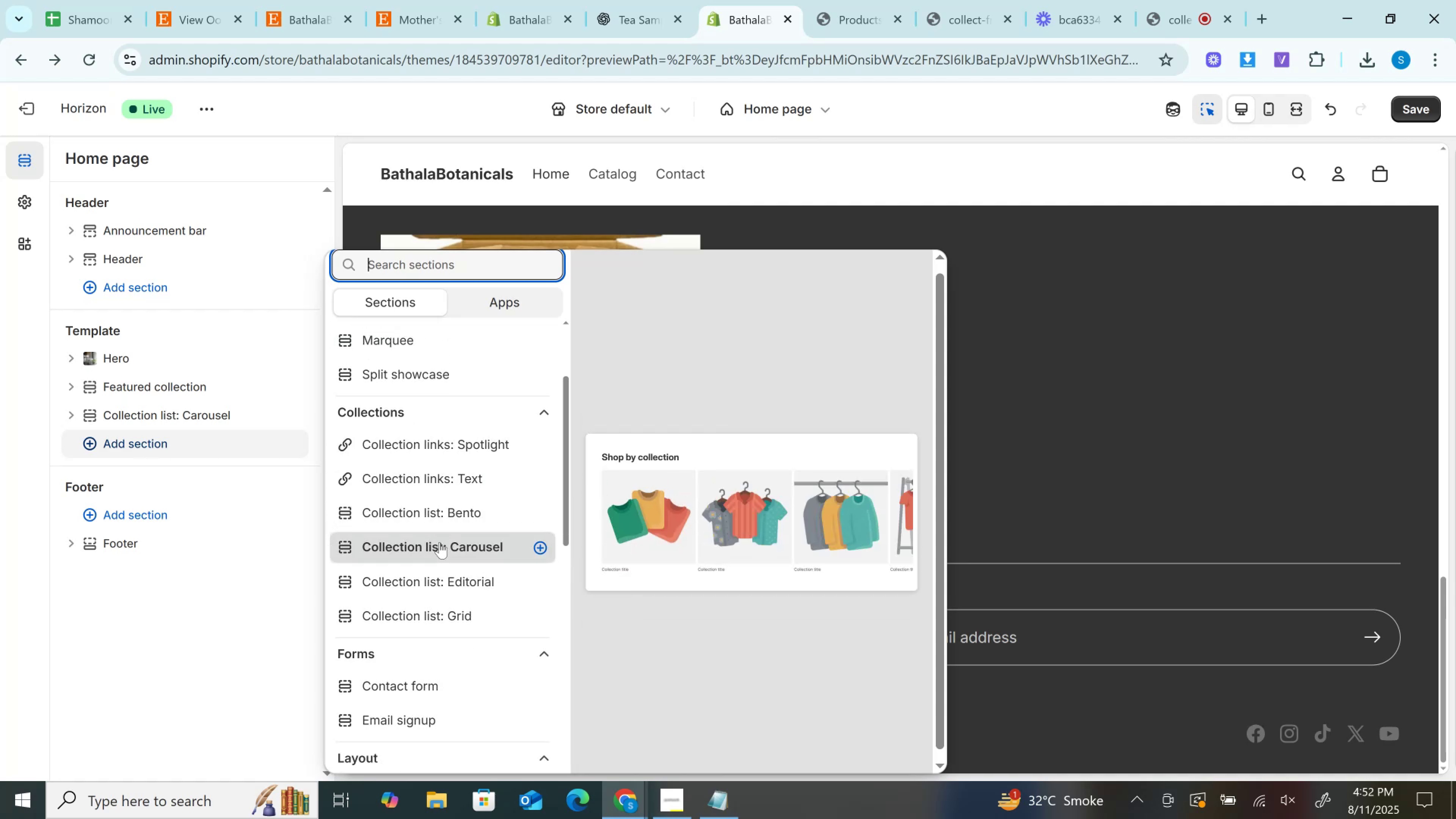 
left_click([282, 0])
 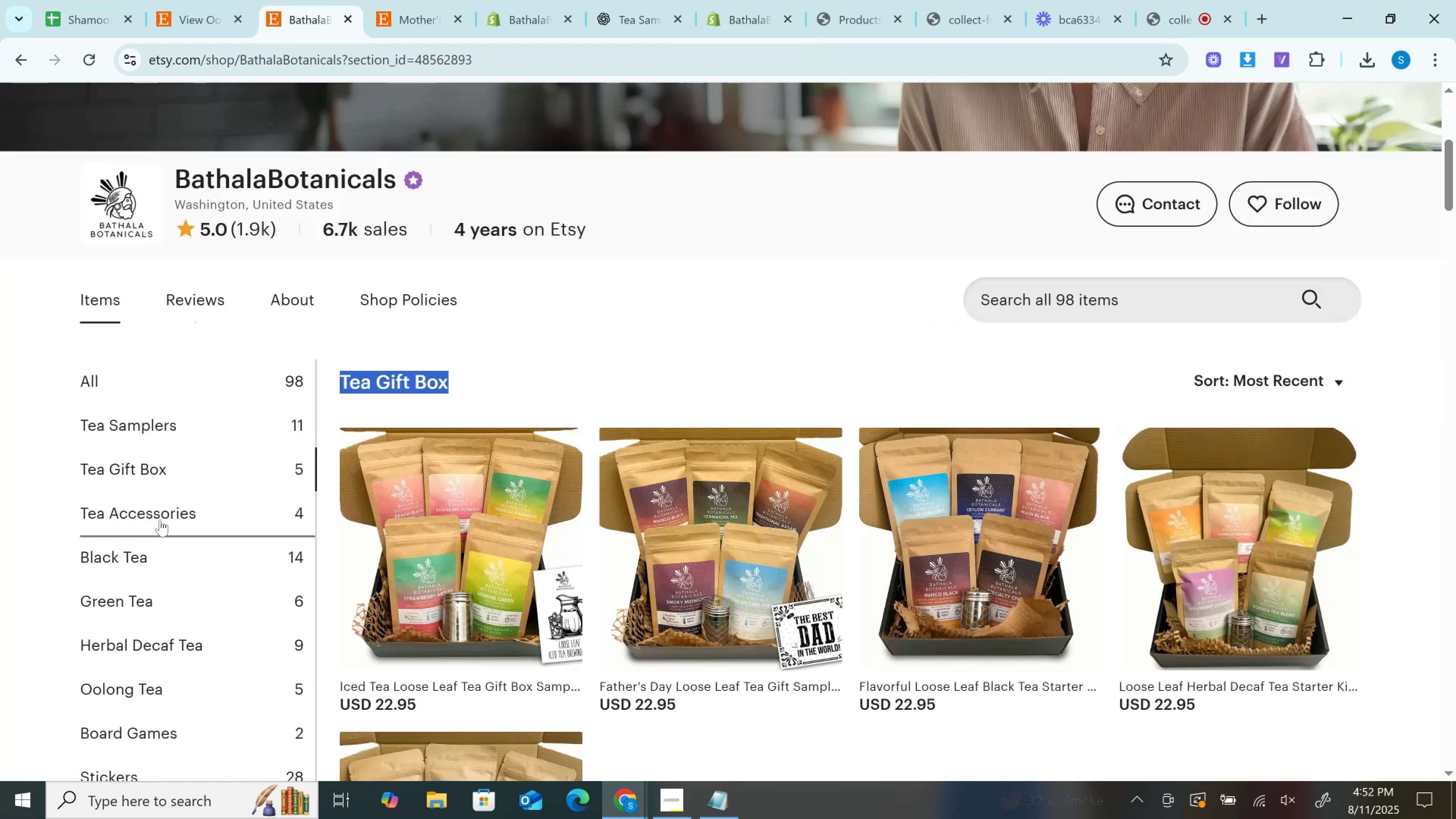 
left_click([160, 518])
 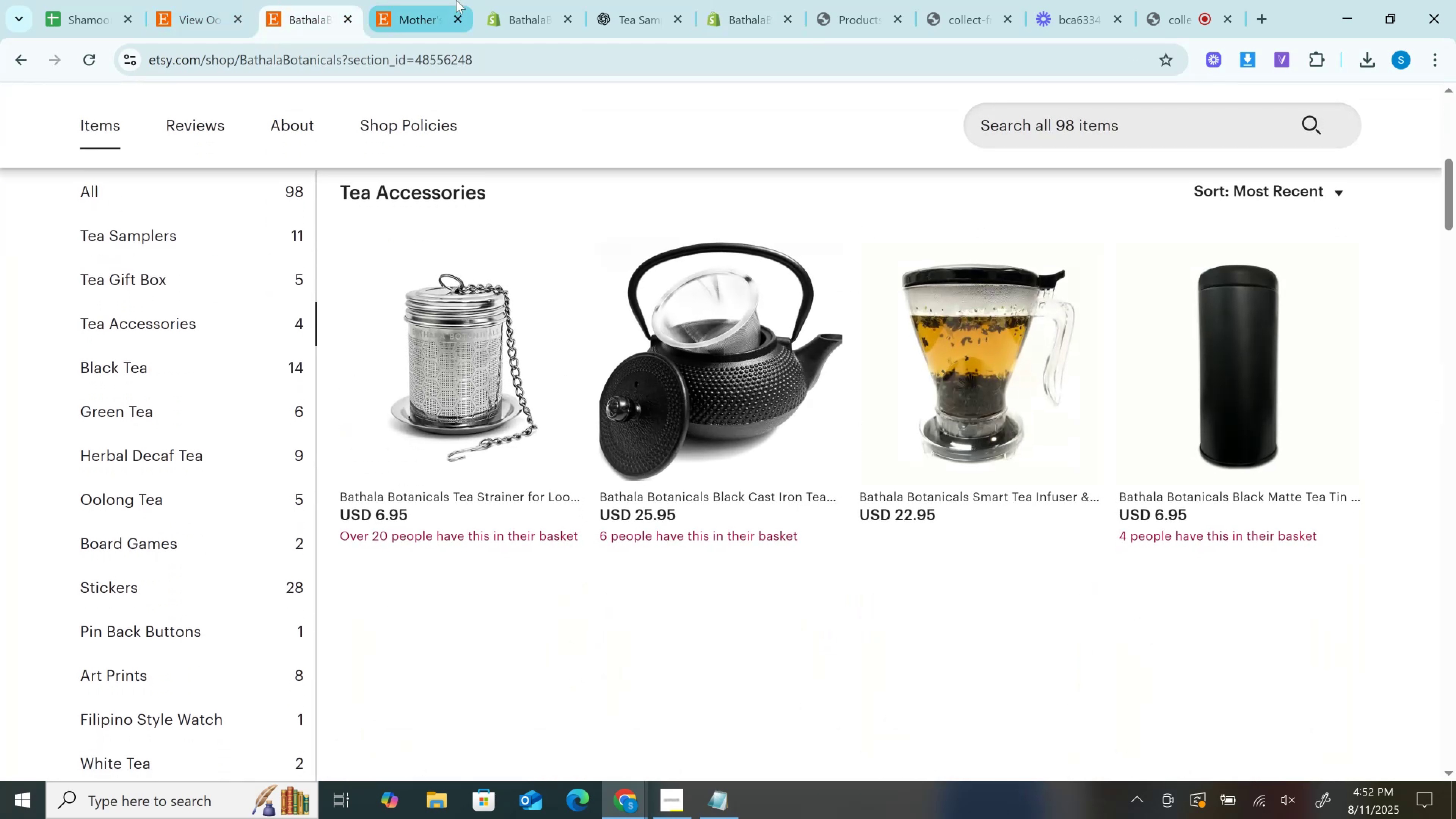 
left_click([456, 0])
 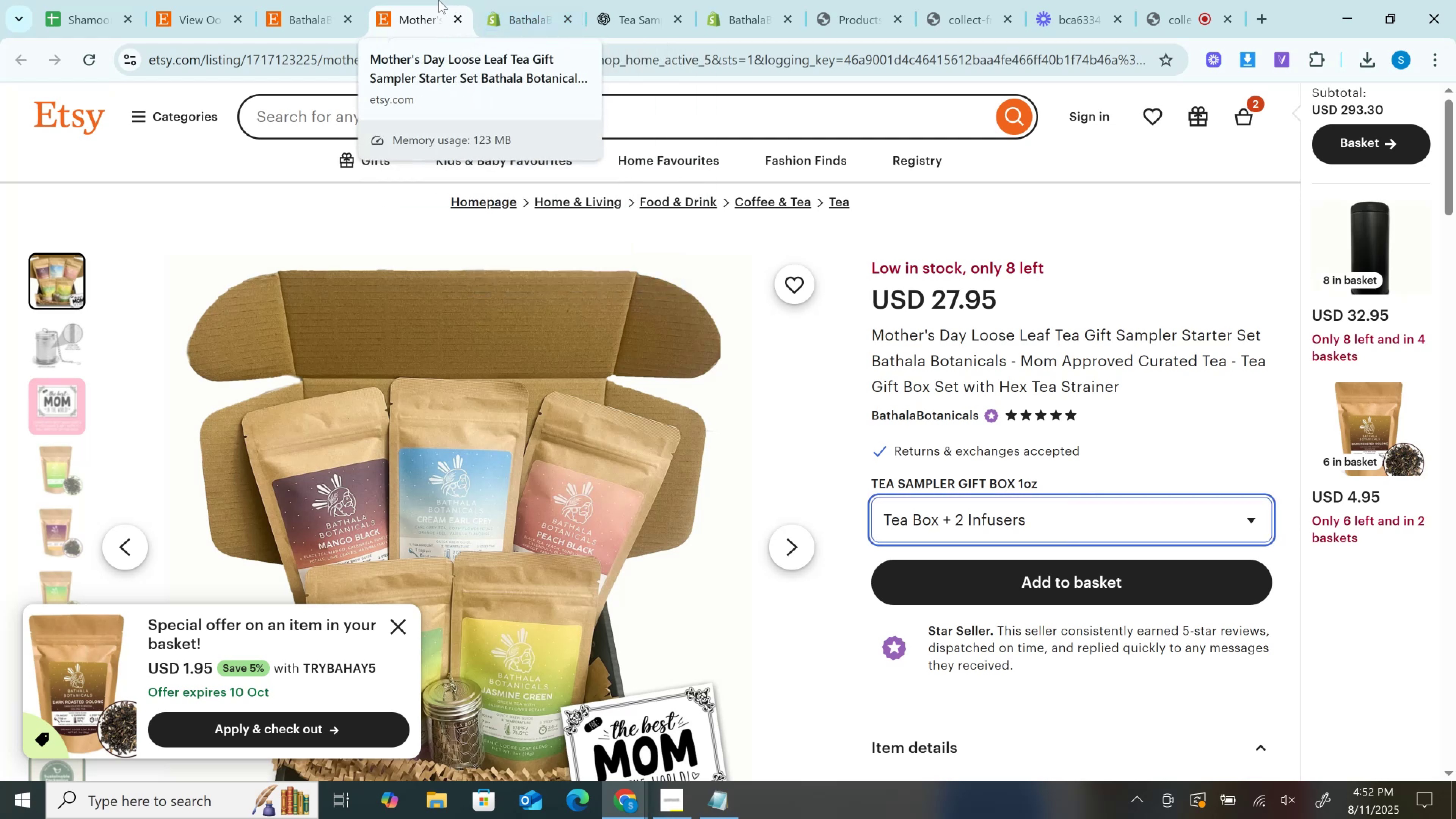 
double_click([337, 0])
 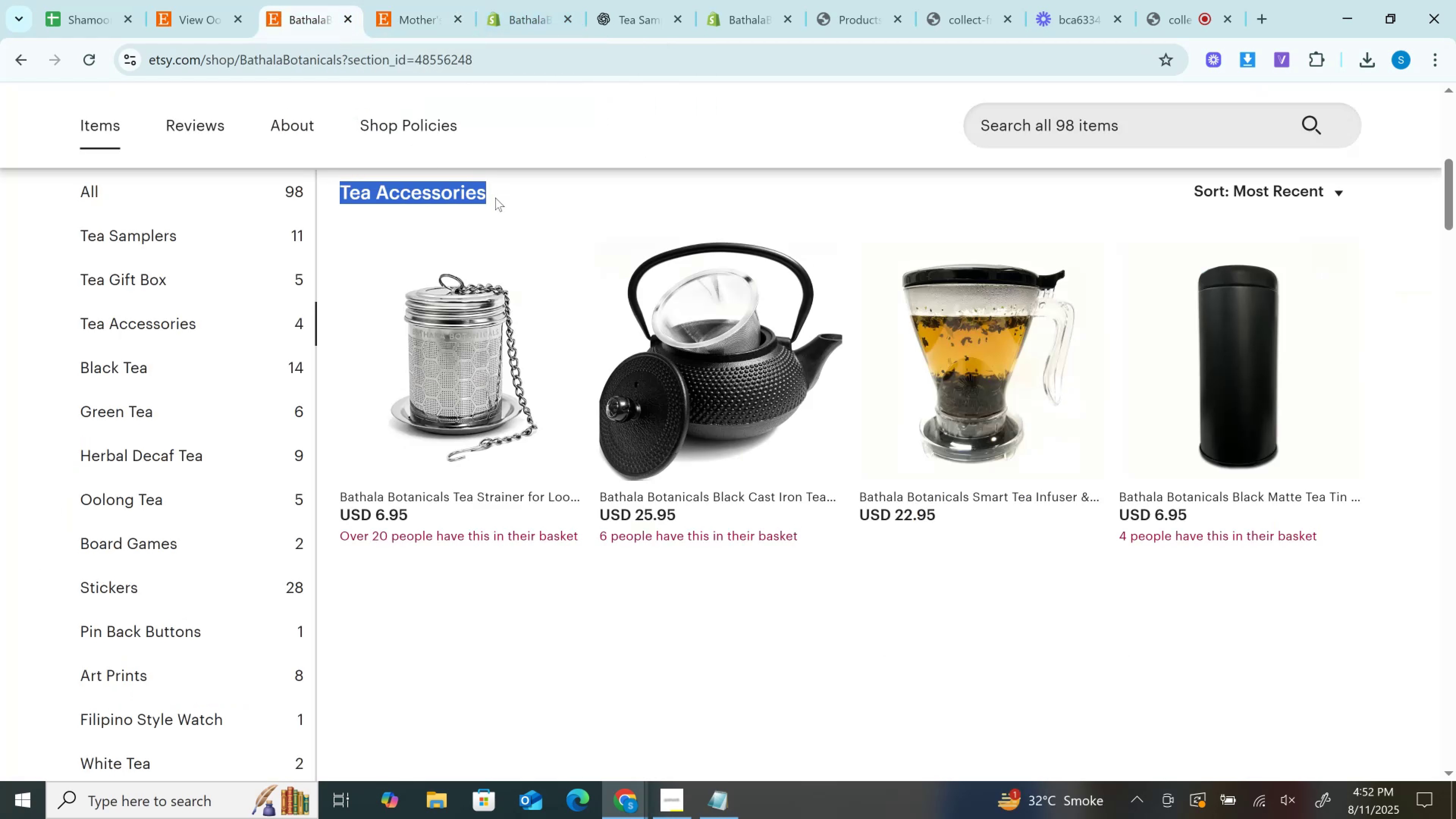 
key(Control+C)
 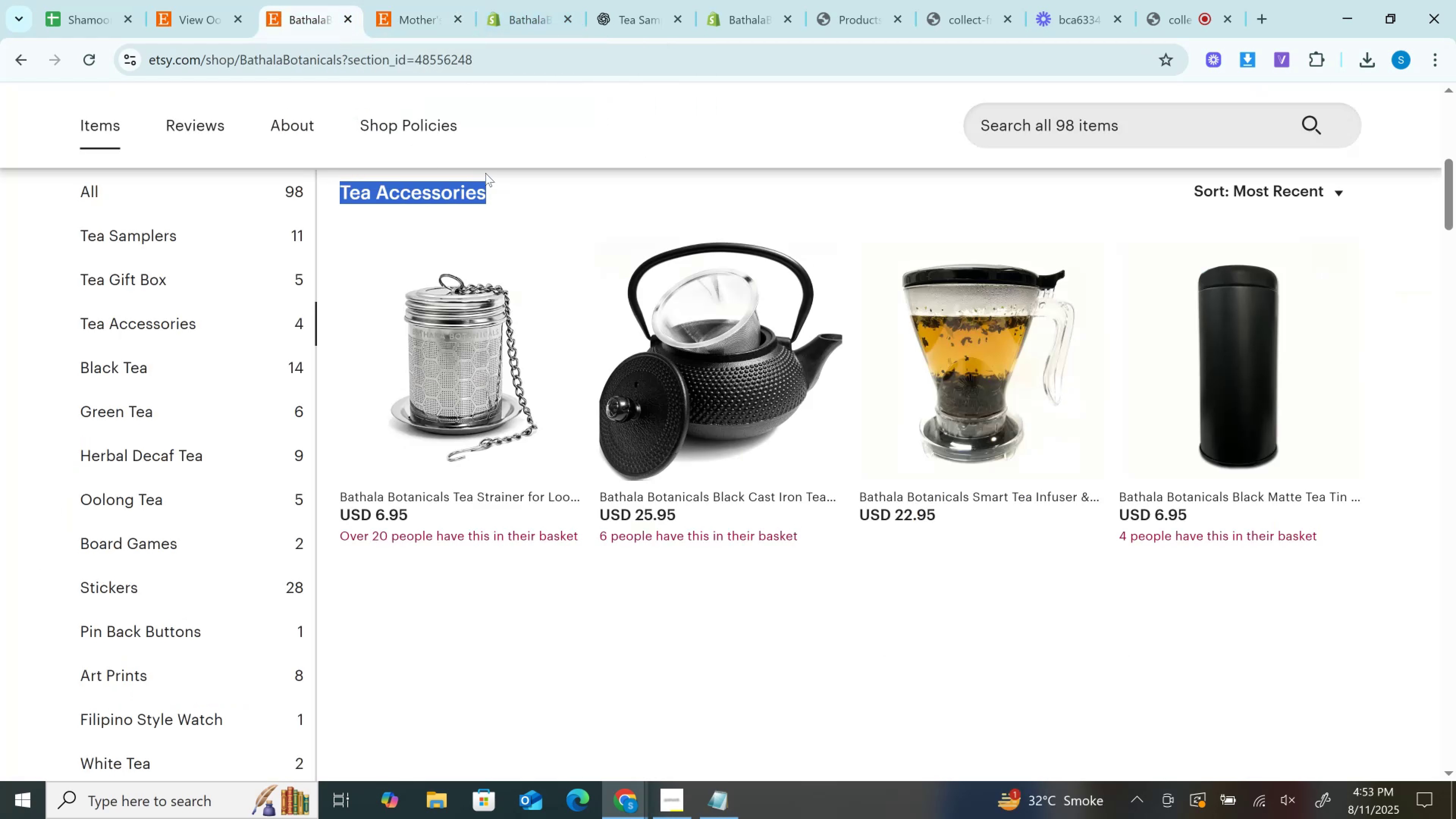 
key(Control+C)
 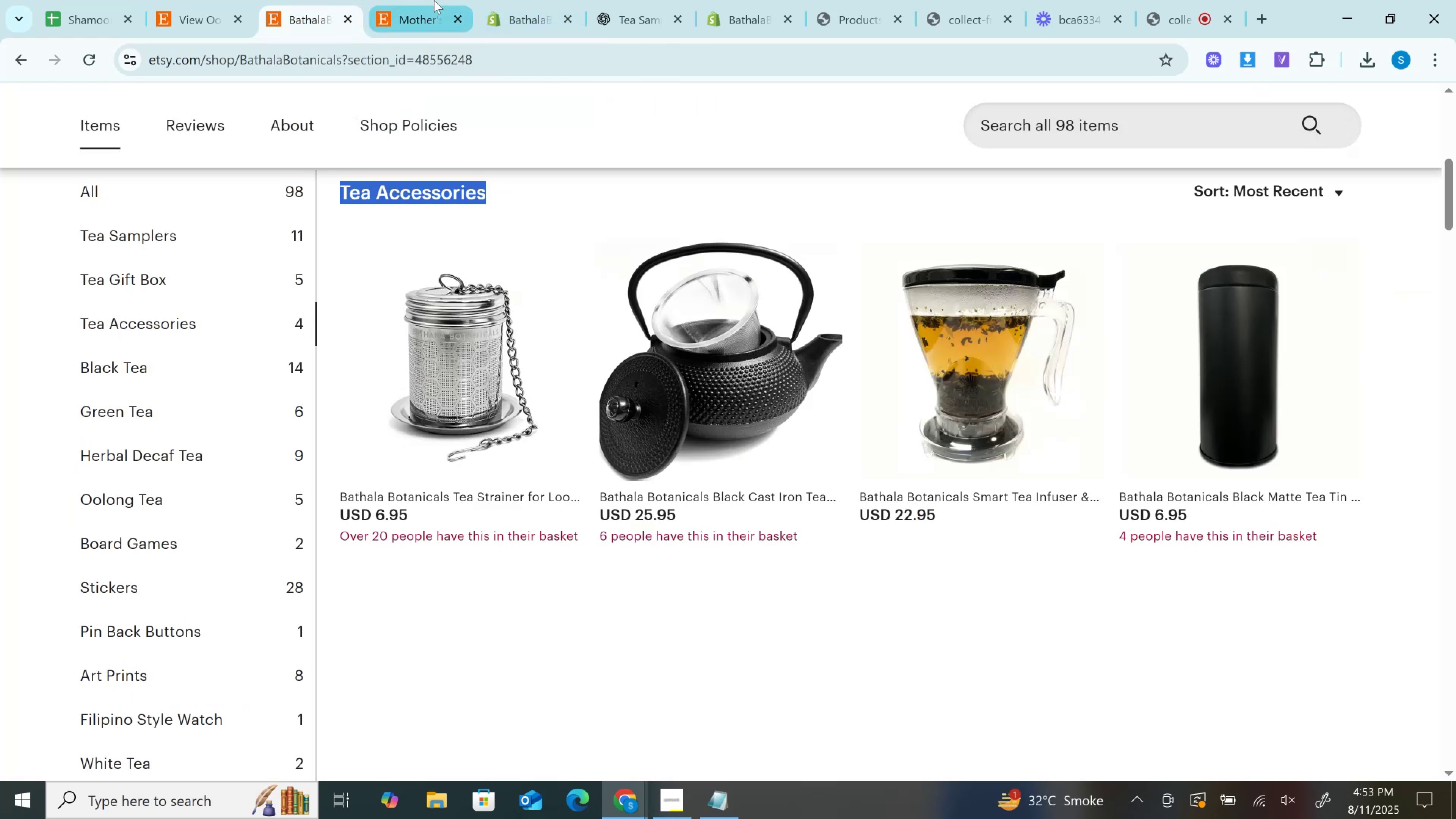 
left_click([434, 0])
 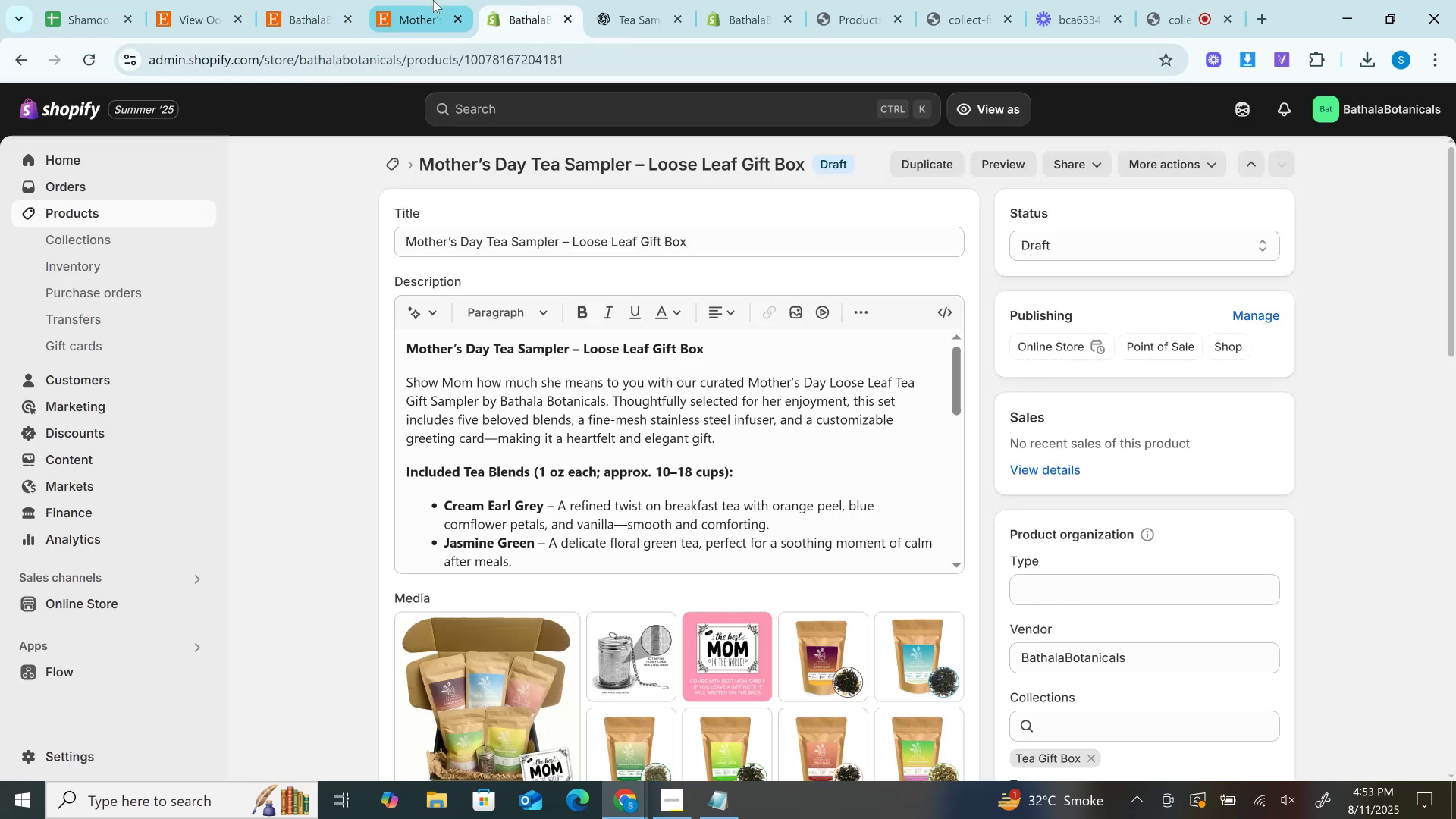 
left_click([653, 0])
 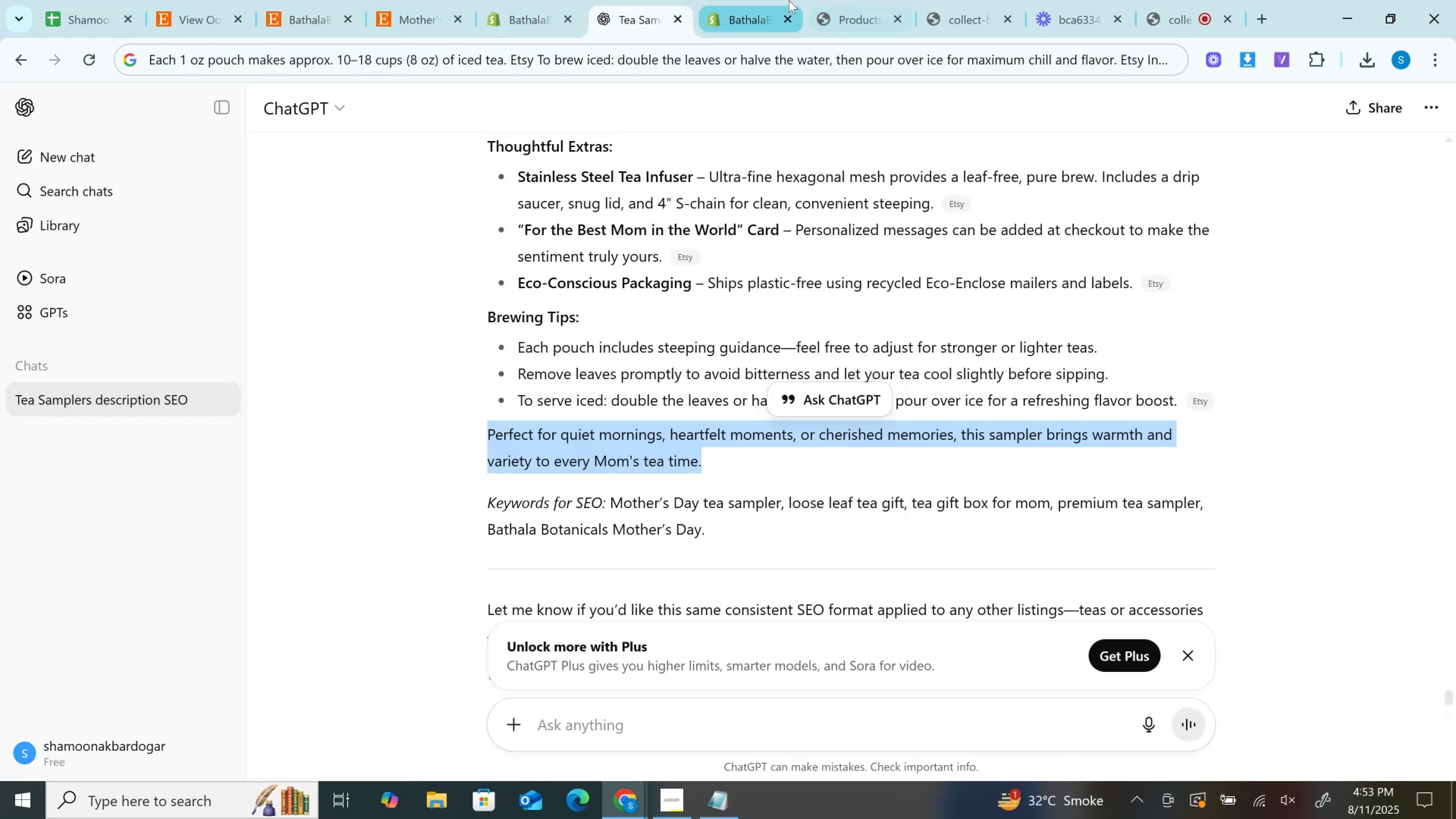 
double_click([866, 0])
 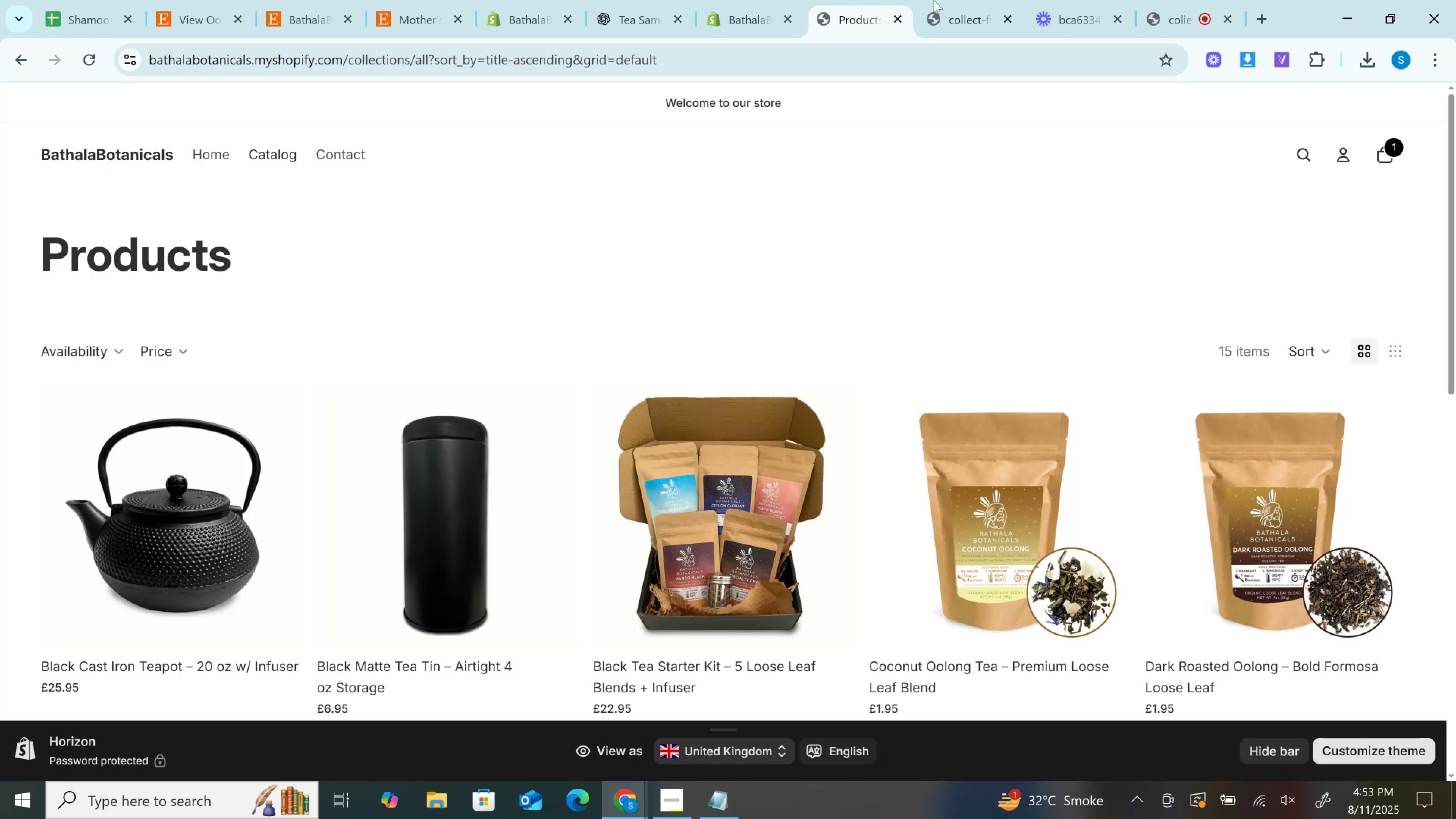 
left_click([941, 0])
 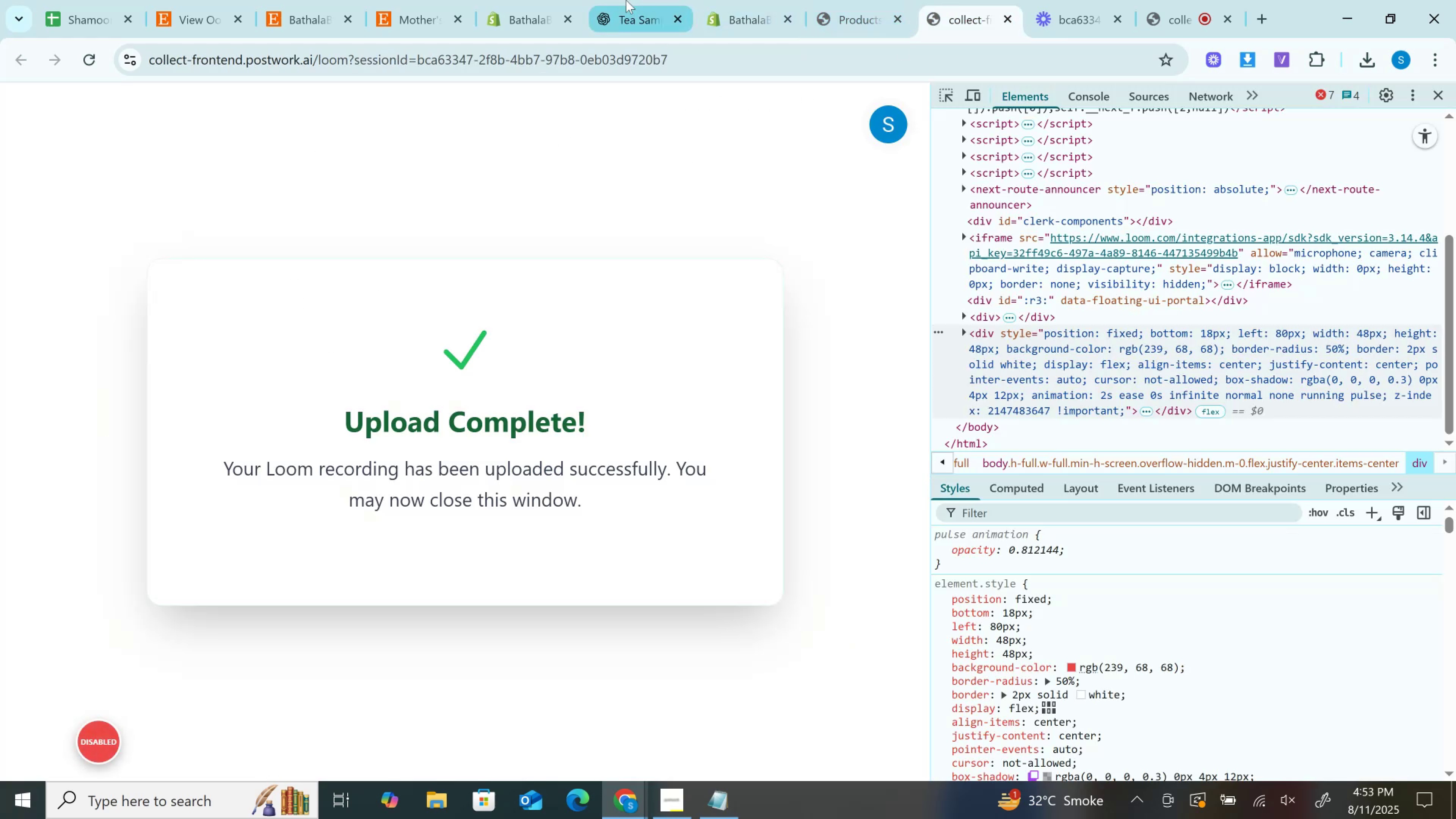 
left_click([611, 0])
 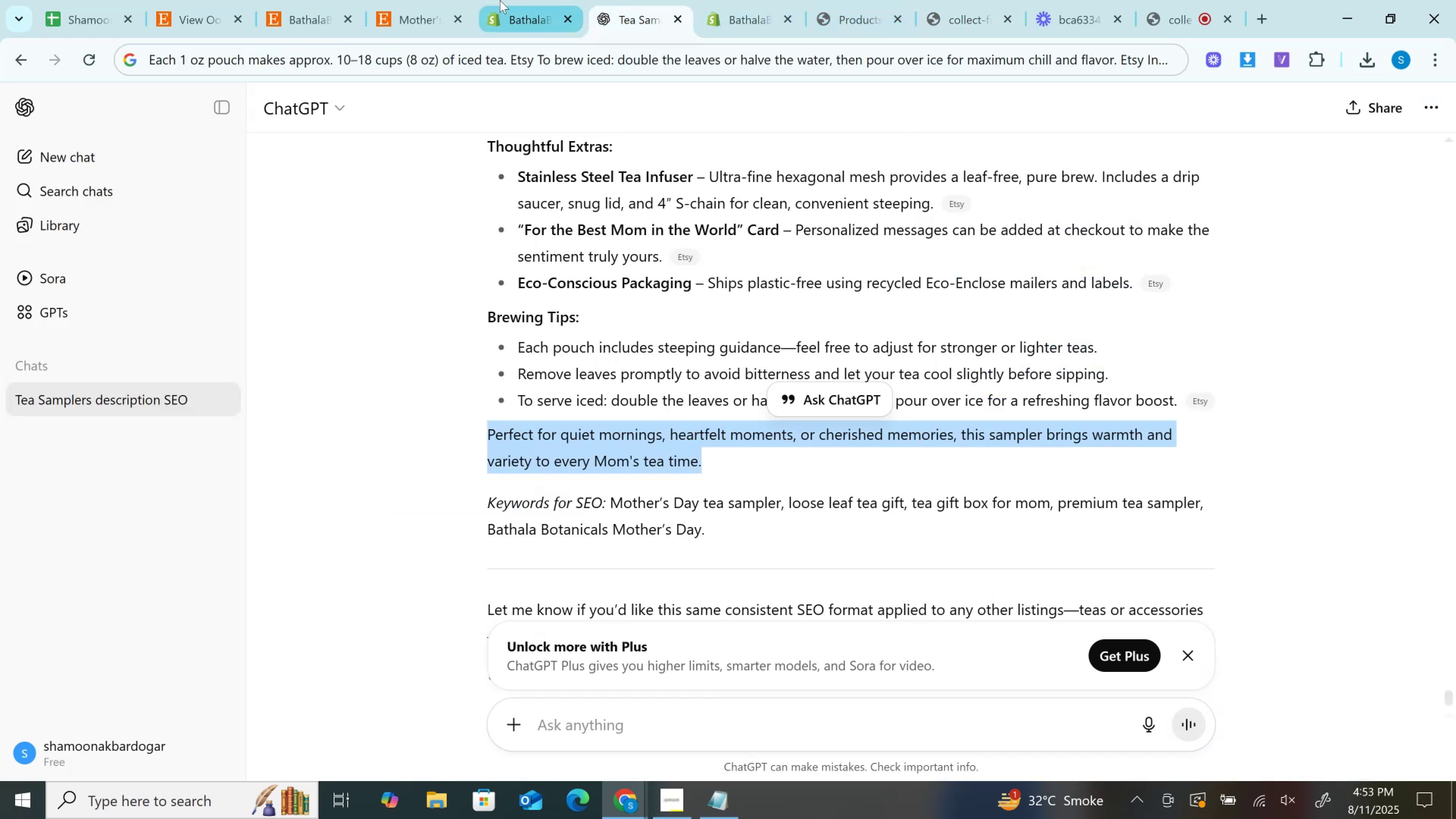 
left_click([504, 0])
 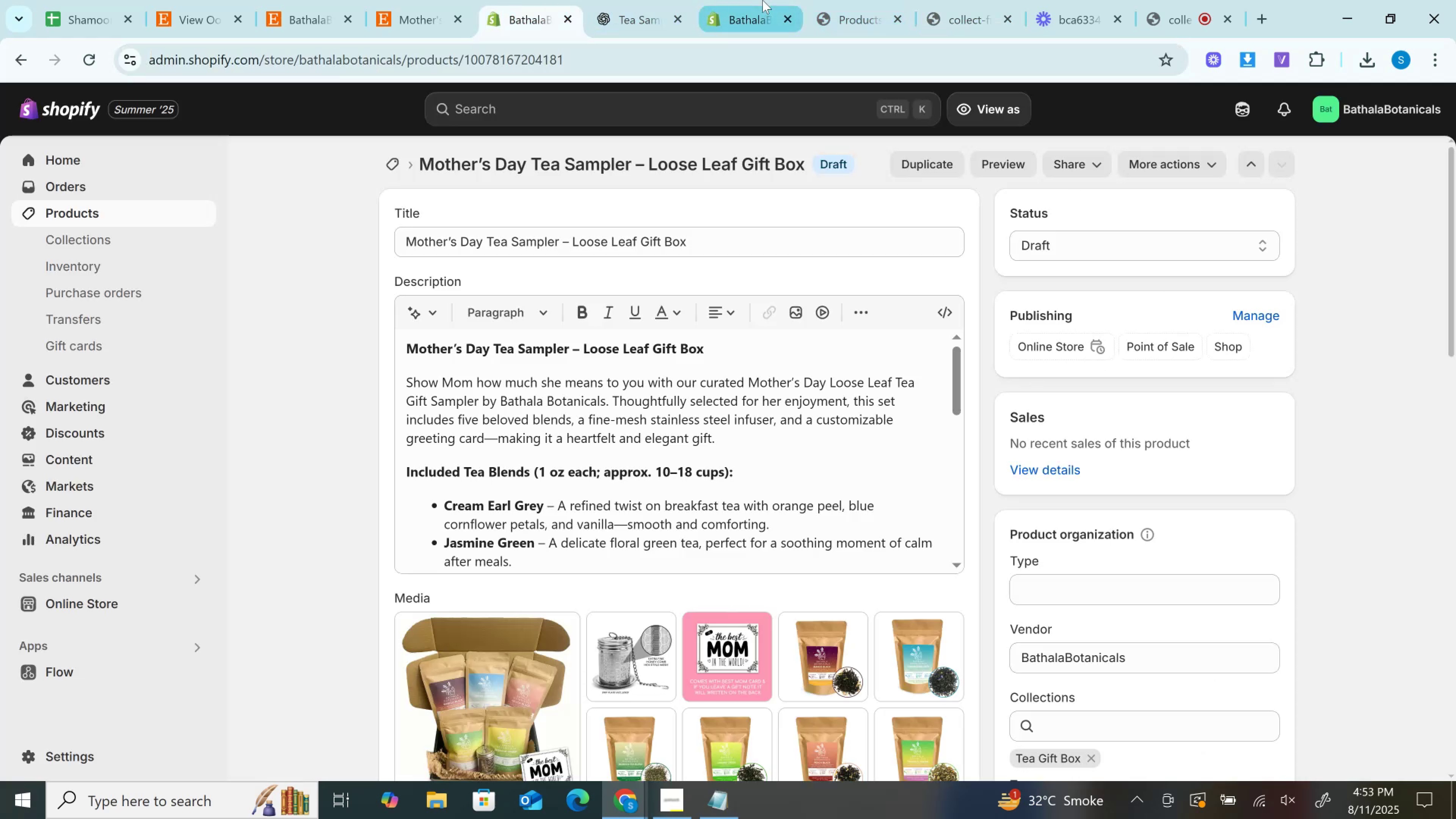 
left_click([763, 0])
 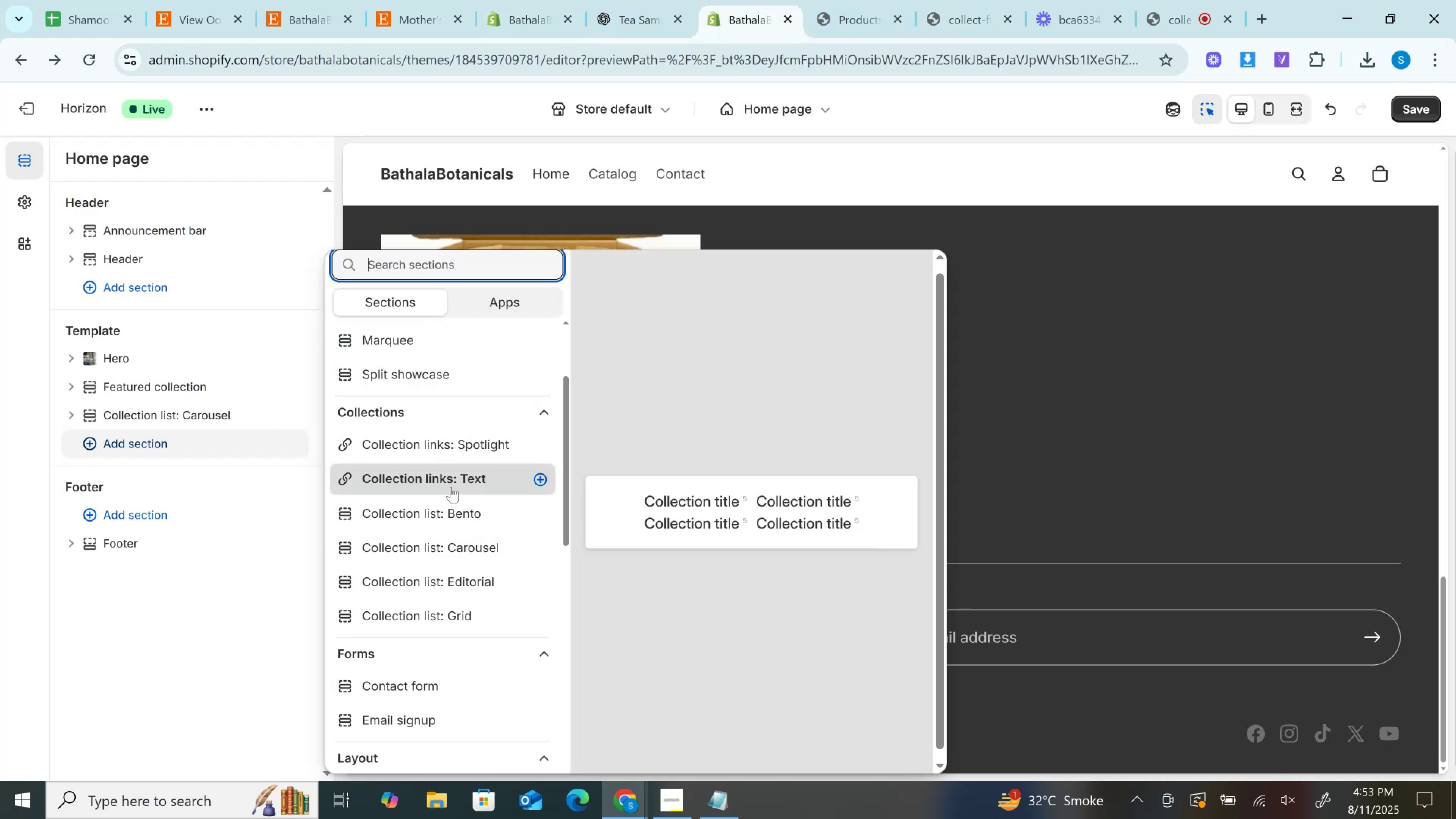 
wait(9.43)
 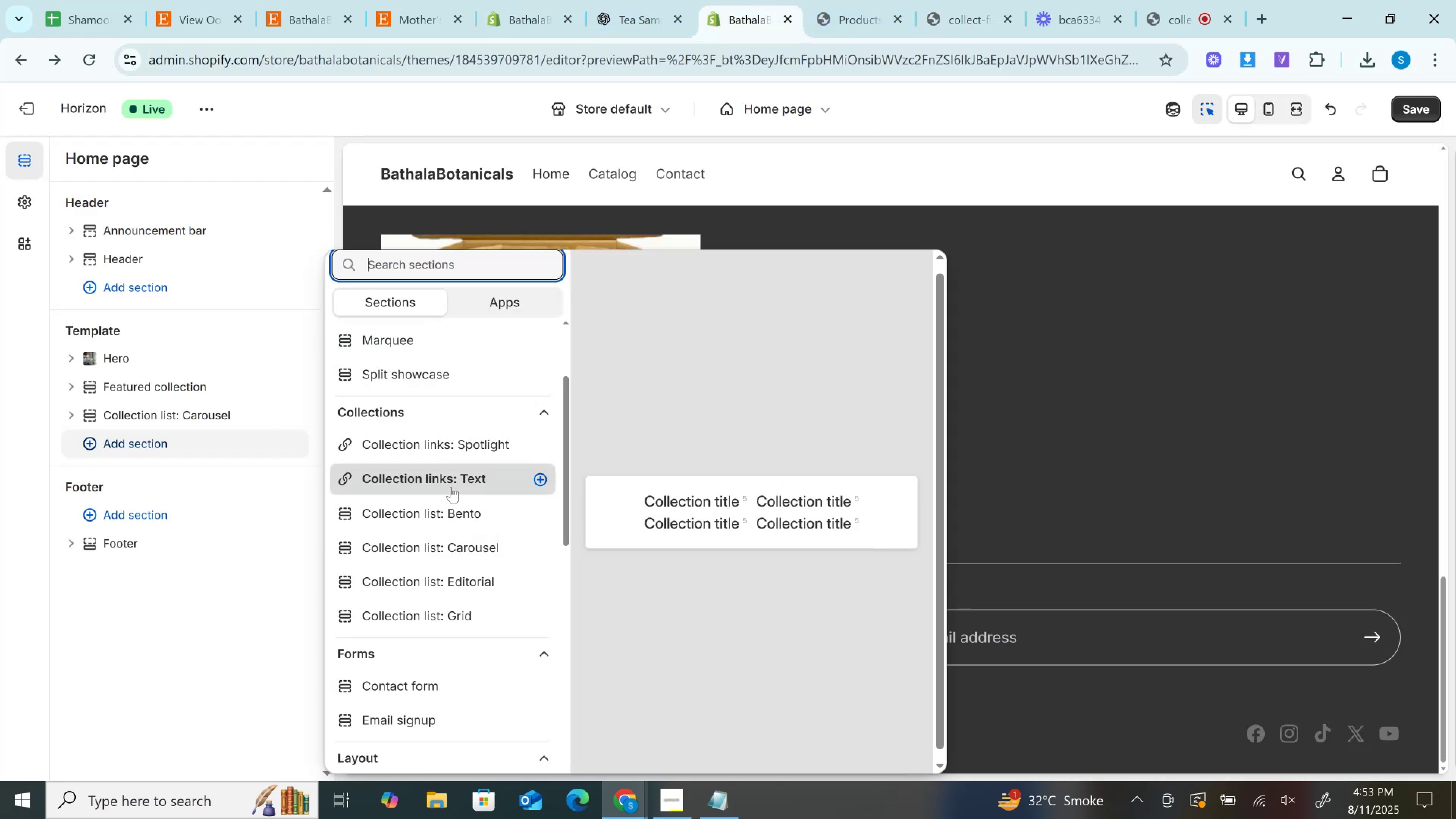 
scroll: coordinate [417, 592], scroll_direction: down, amount: 4.0
 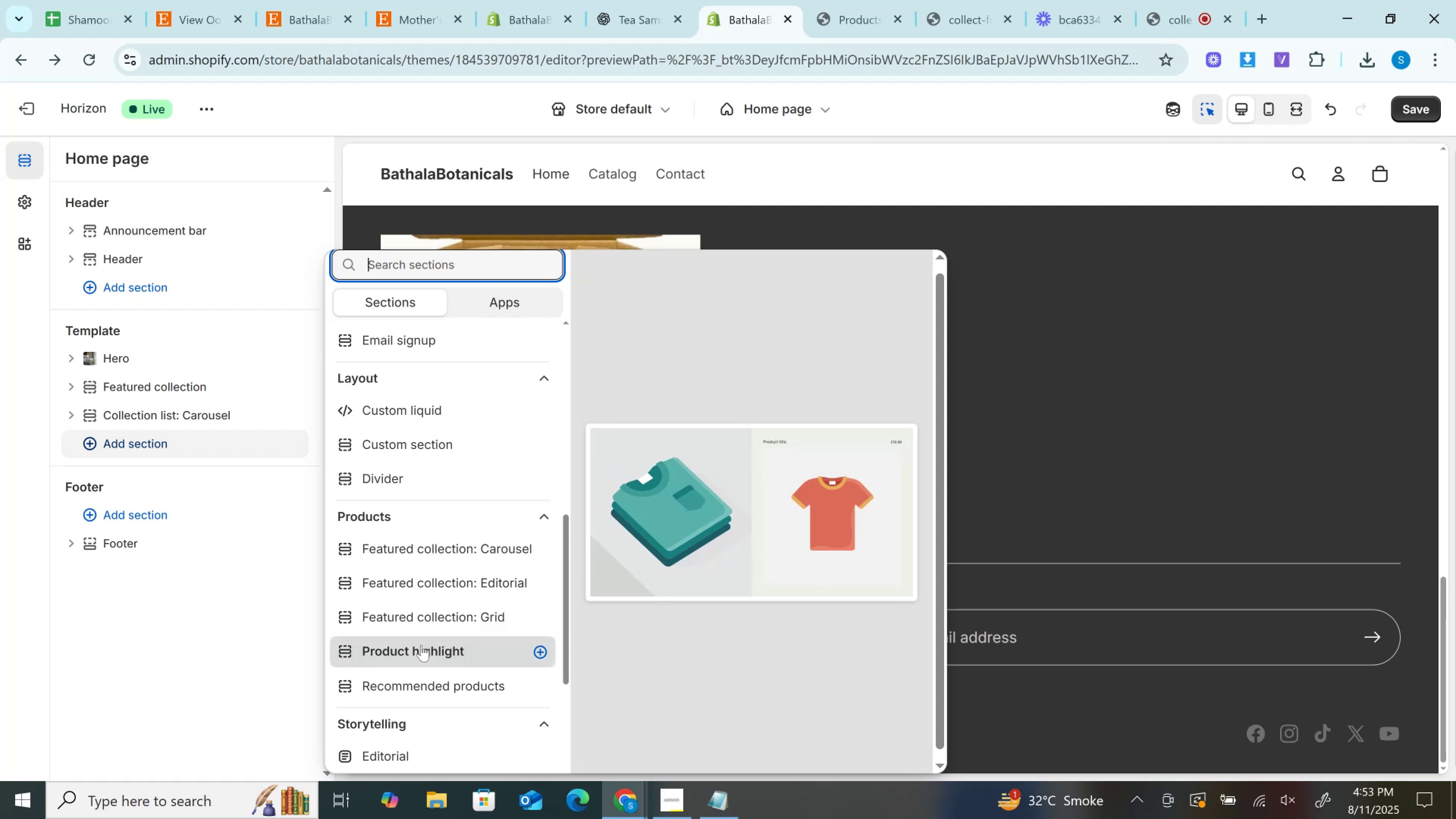 
wait(7.9)
 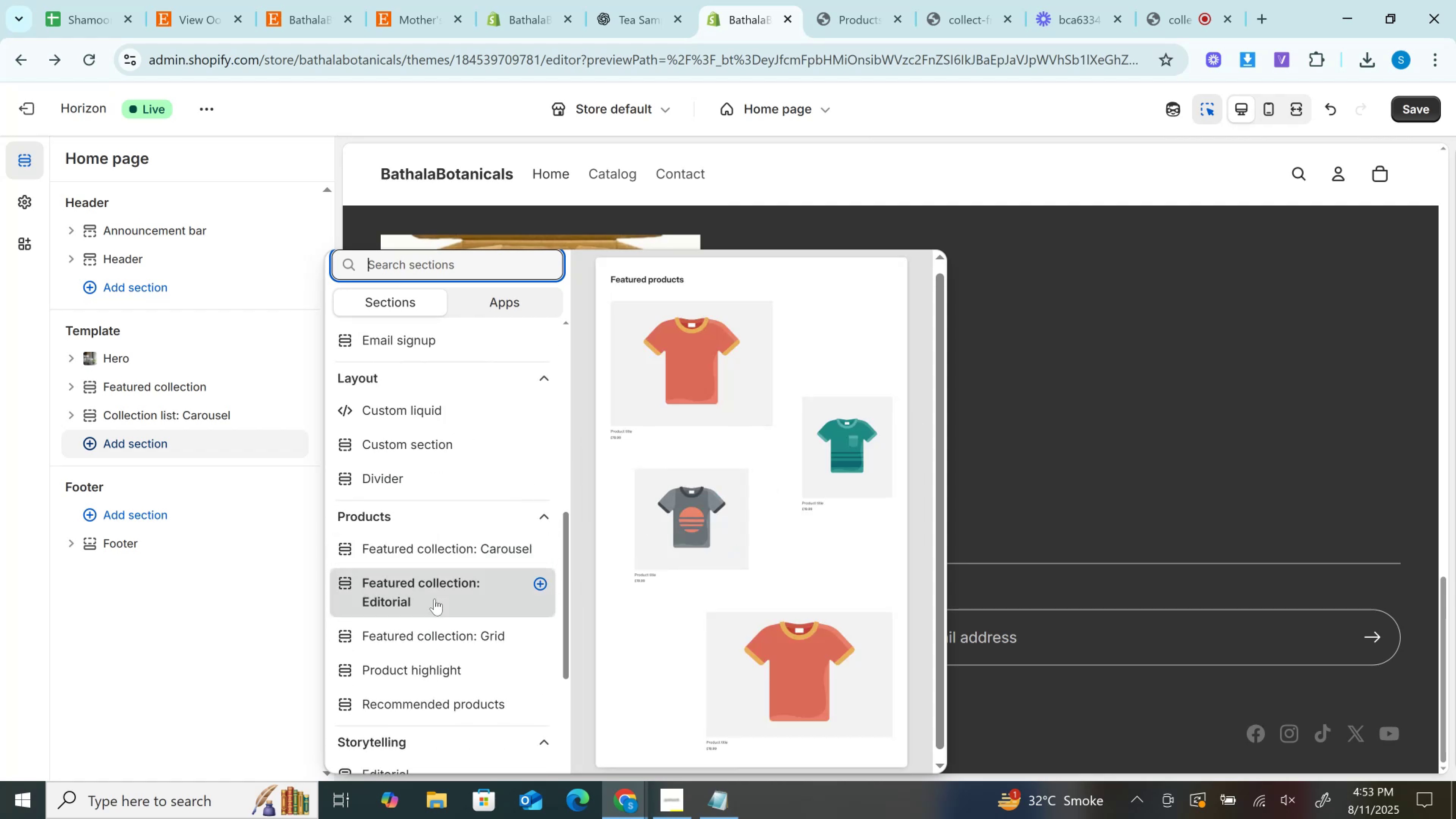 
scroll: coordinate [390, 695], scroll_direction: down, amount: 4.0
 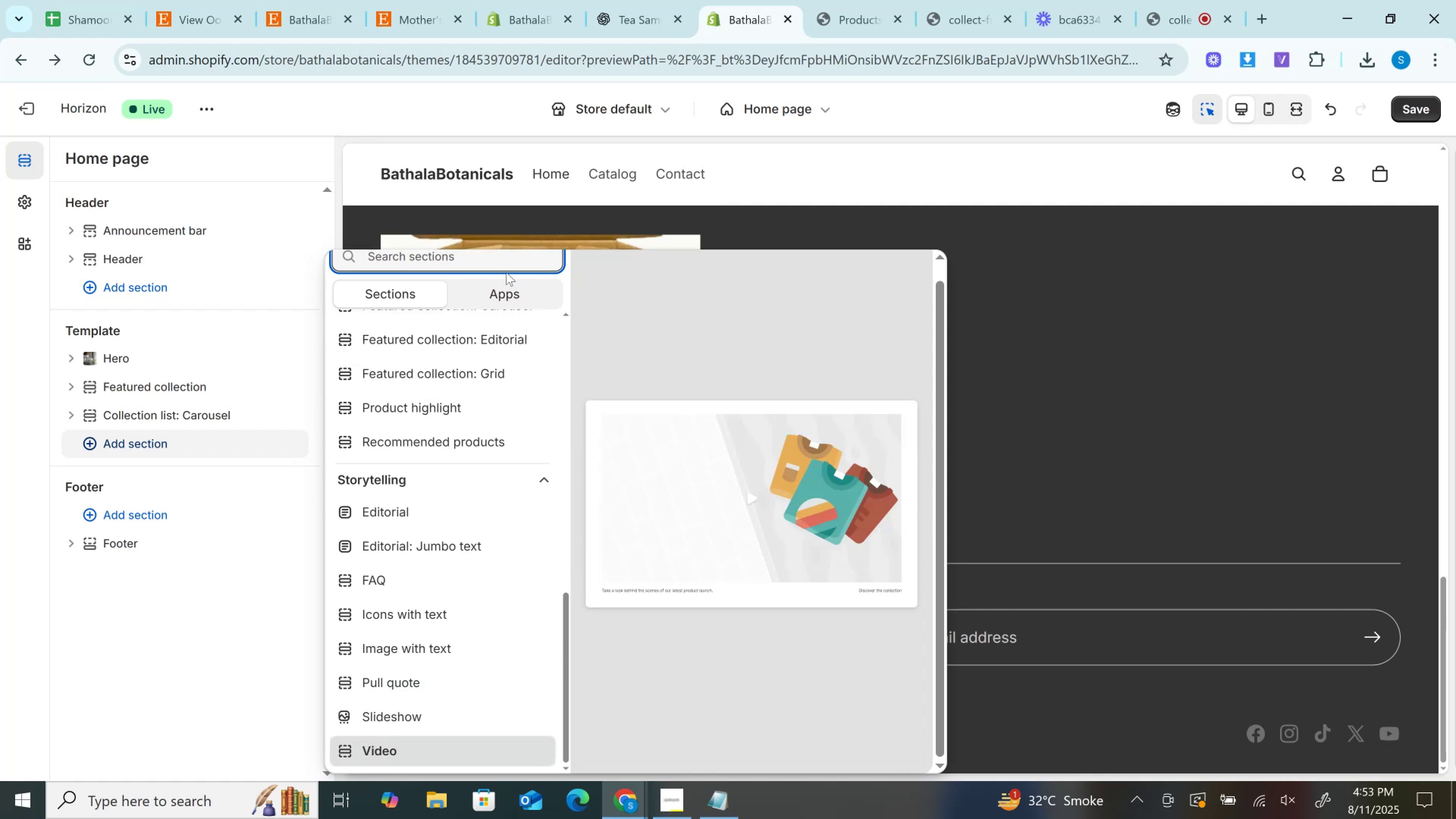 
left_click([506, 297])
 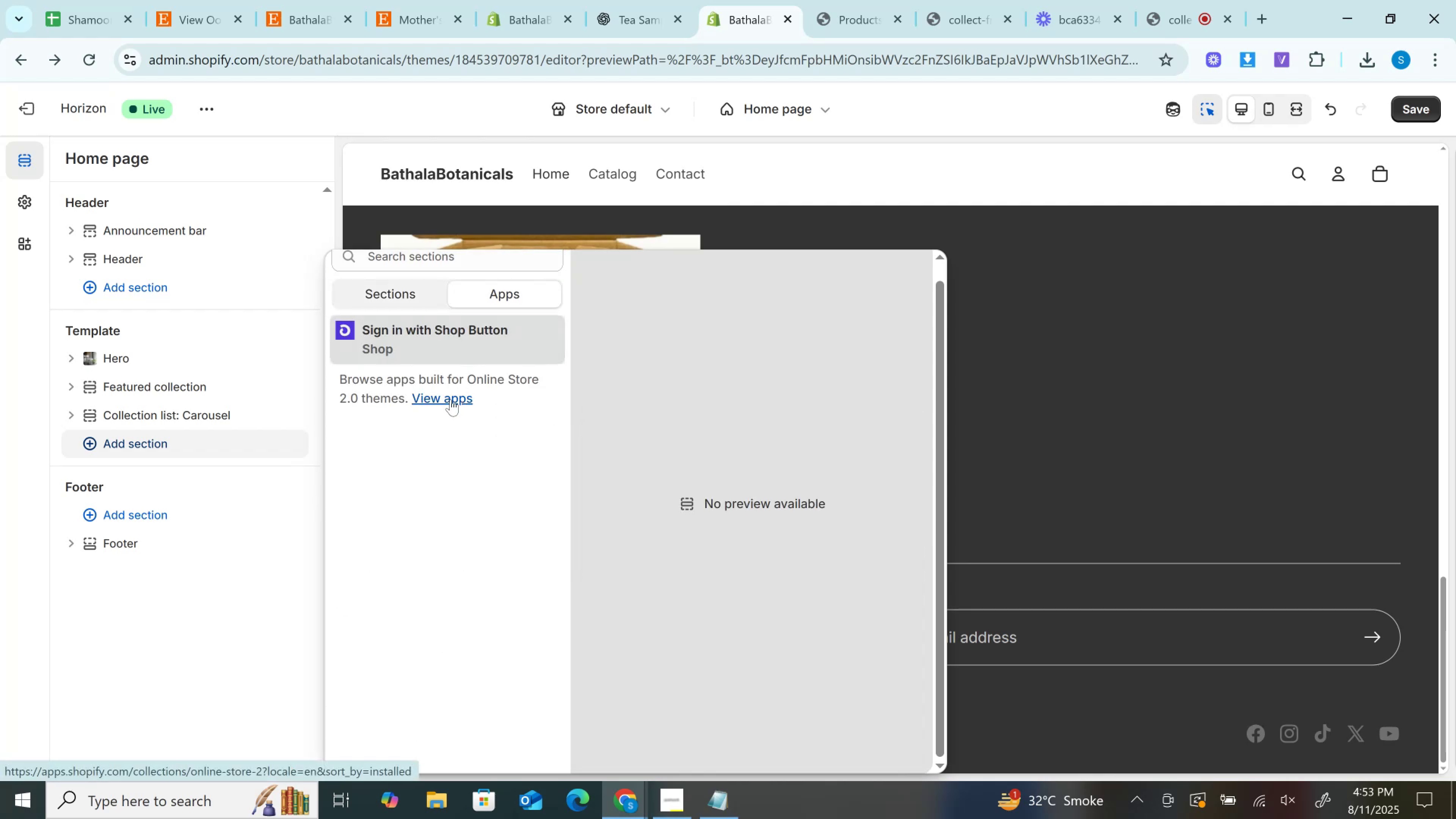 
left_click([444, 397])
 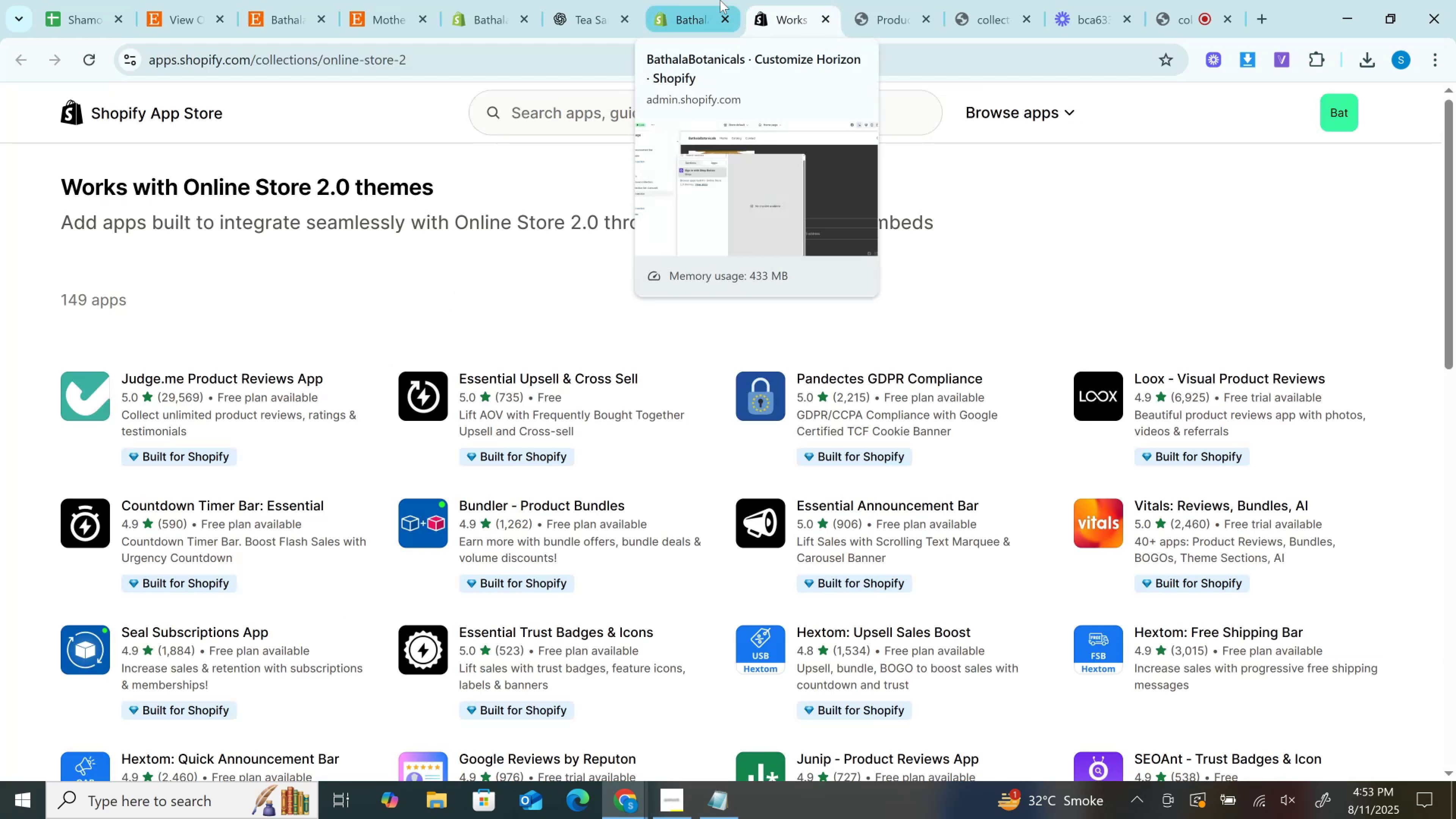 
wait(5.34)
 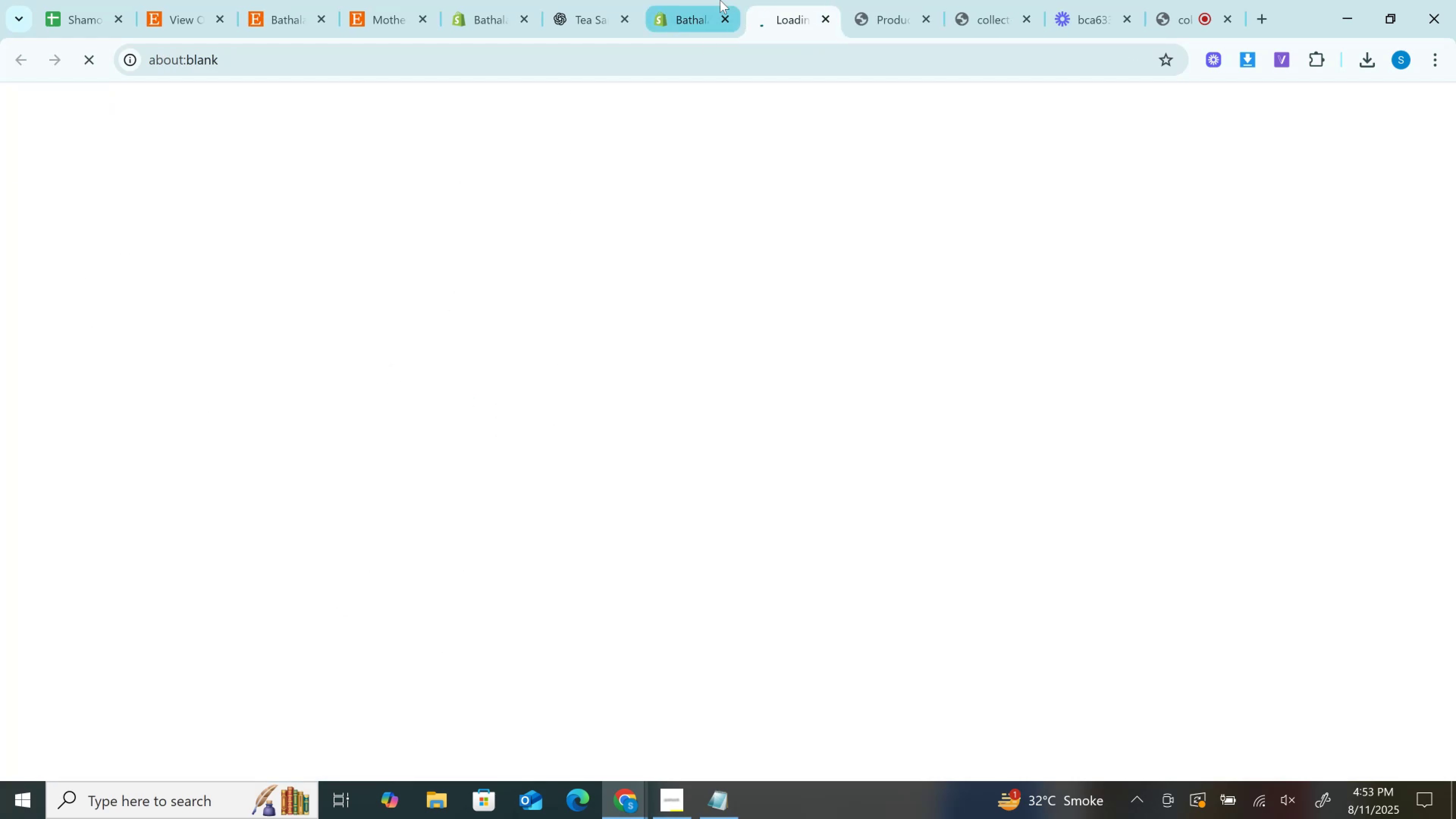 
left_click([570, 107])
 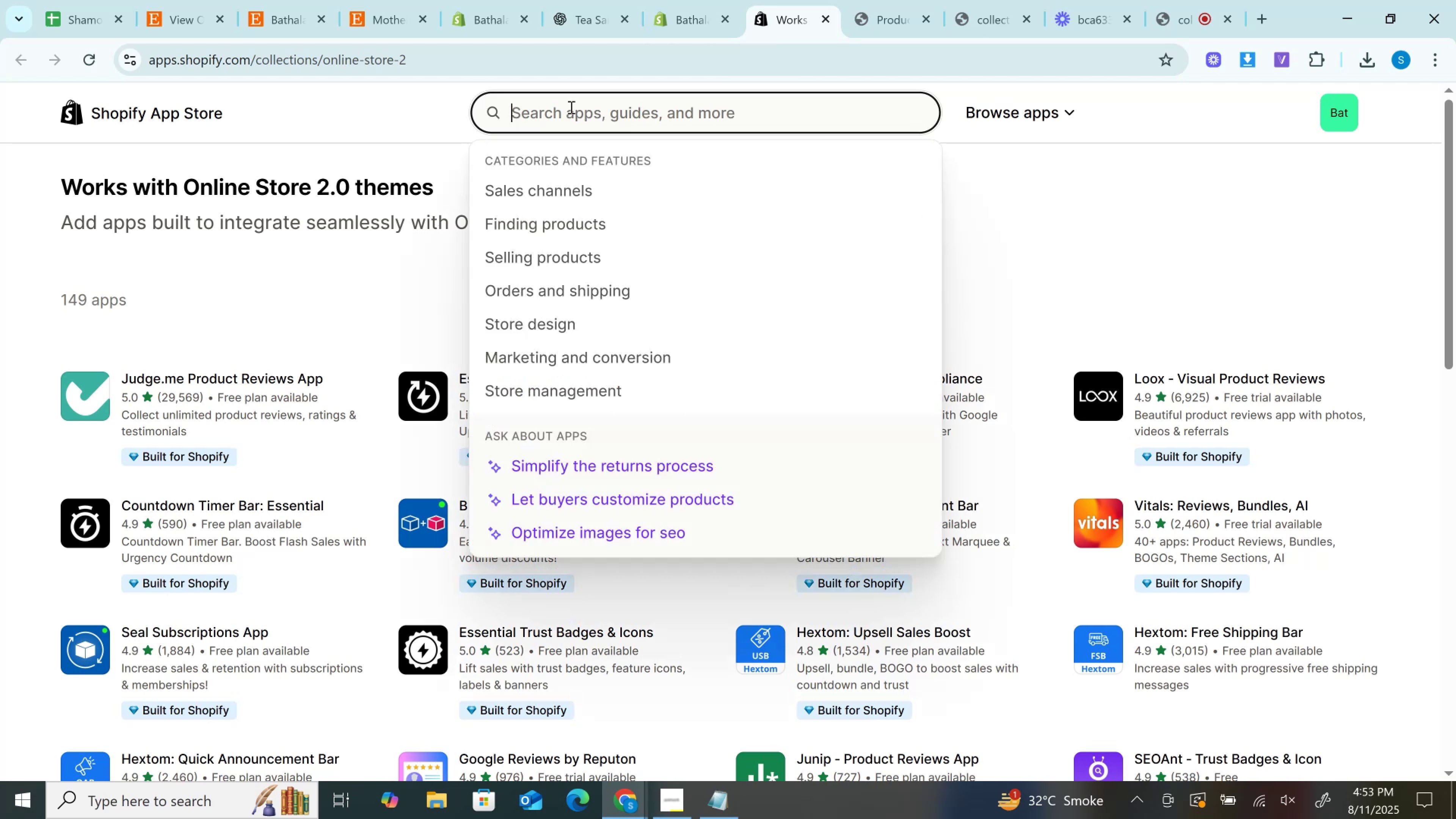 
type(sea)
key(Backspace)
type(cto)
key(Backspace)
type(ion)
 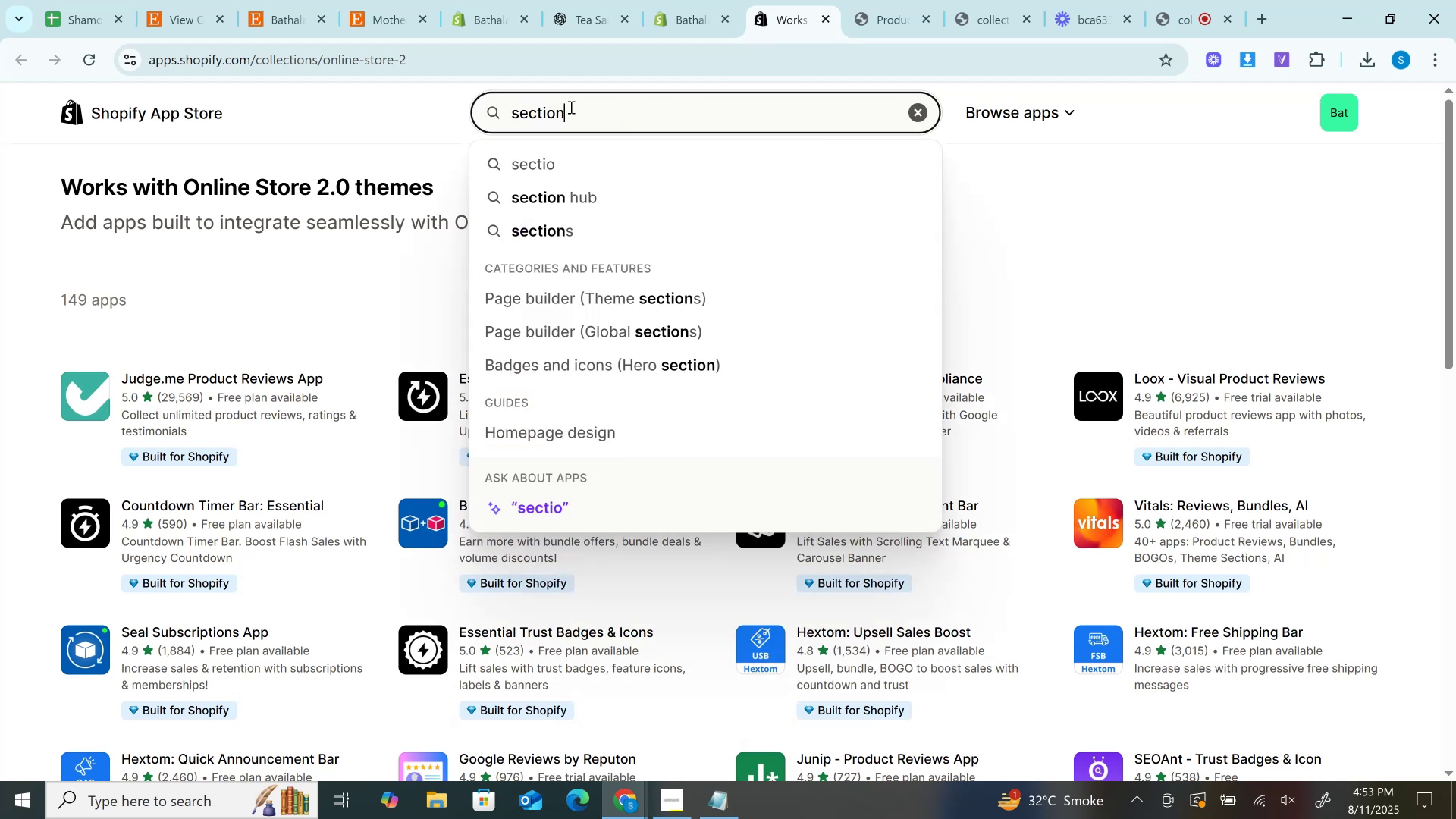 
key(Enter)
 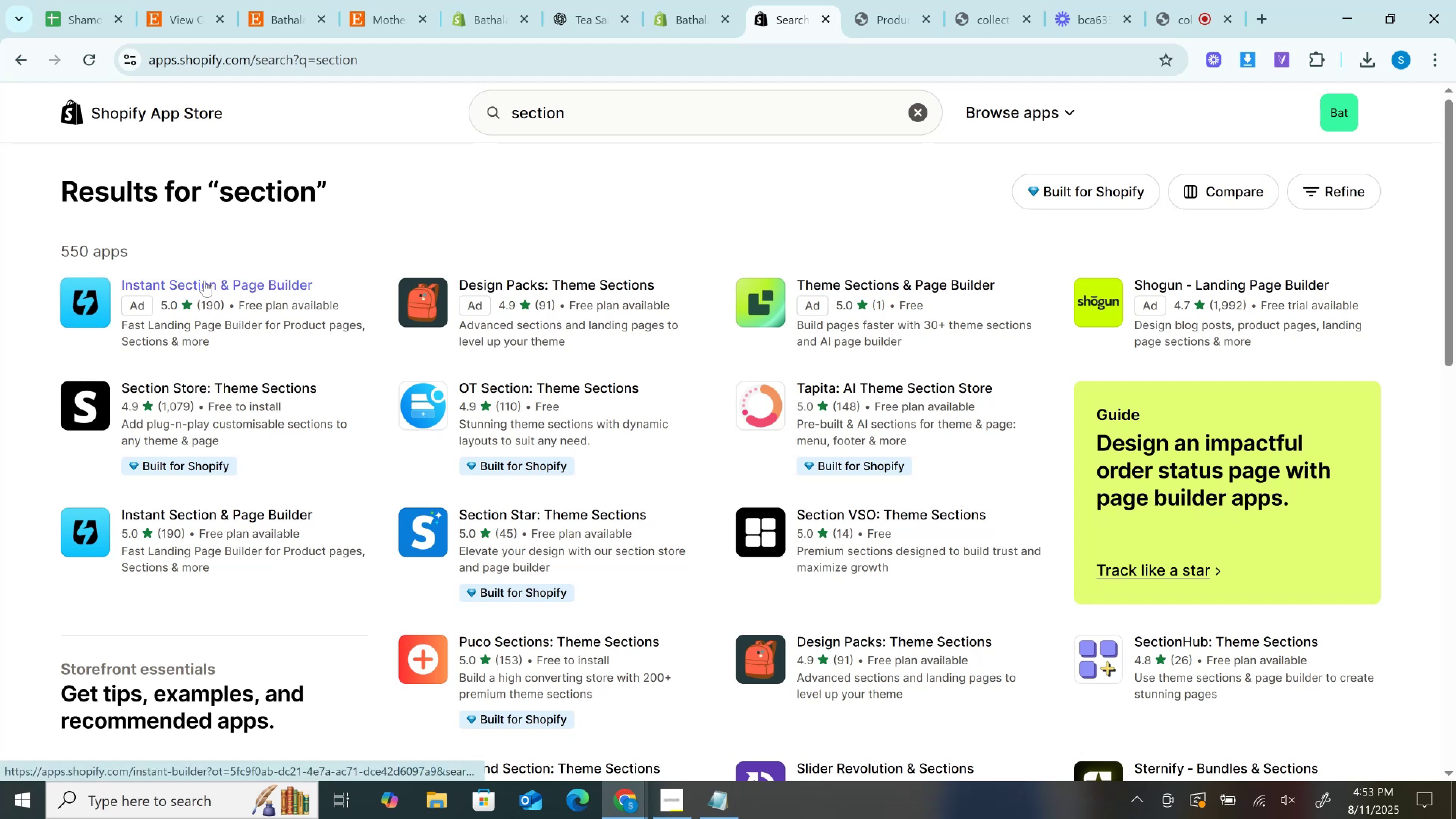 
wait(6.87)
 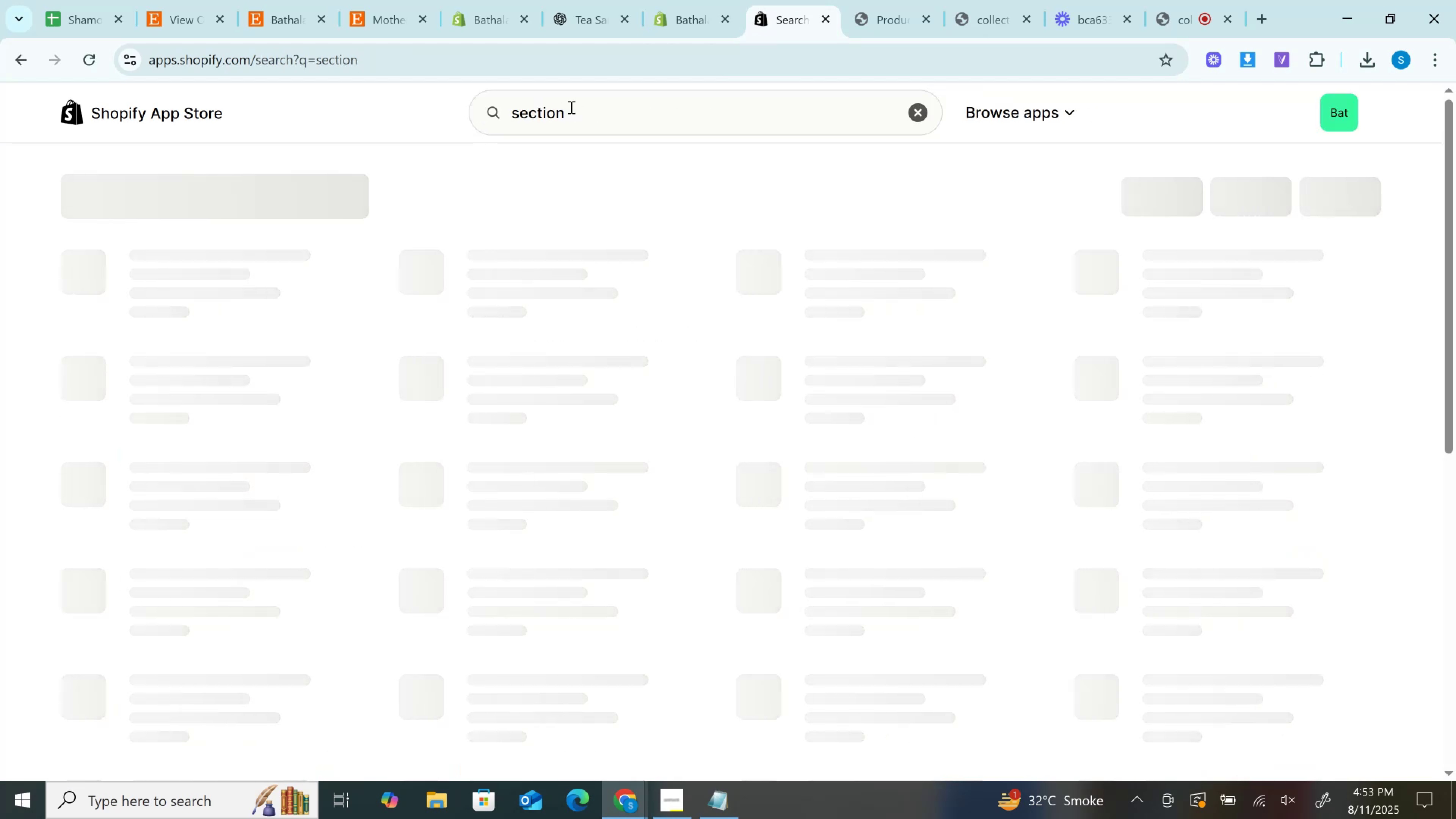 
left_click([574, 282])
 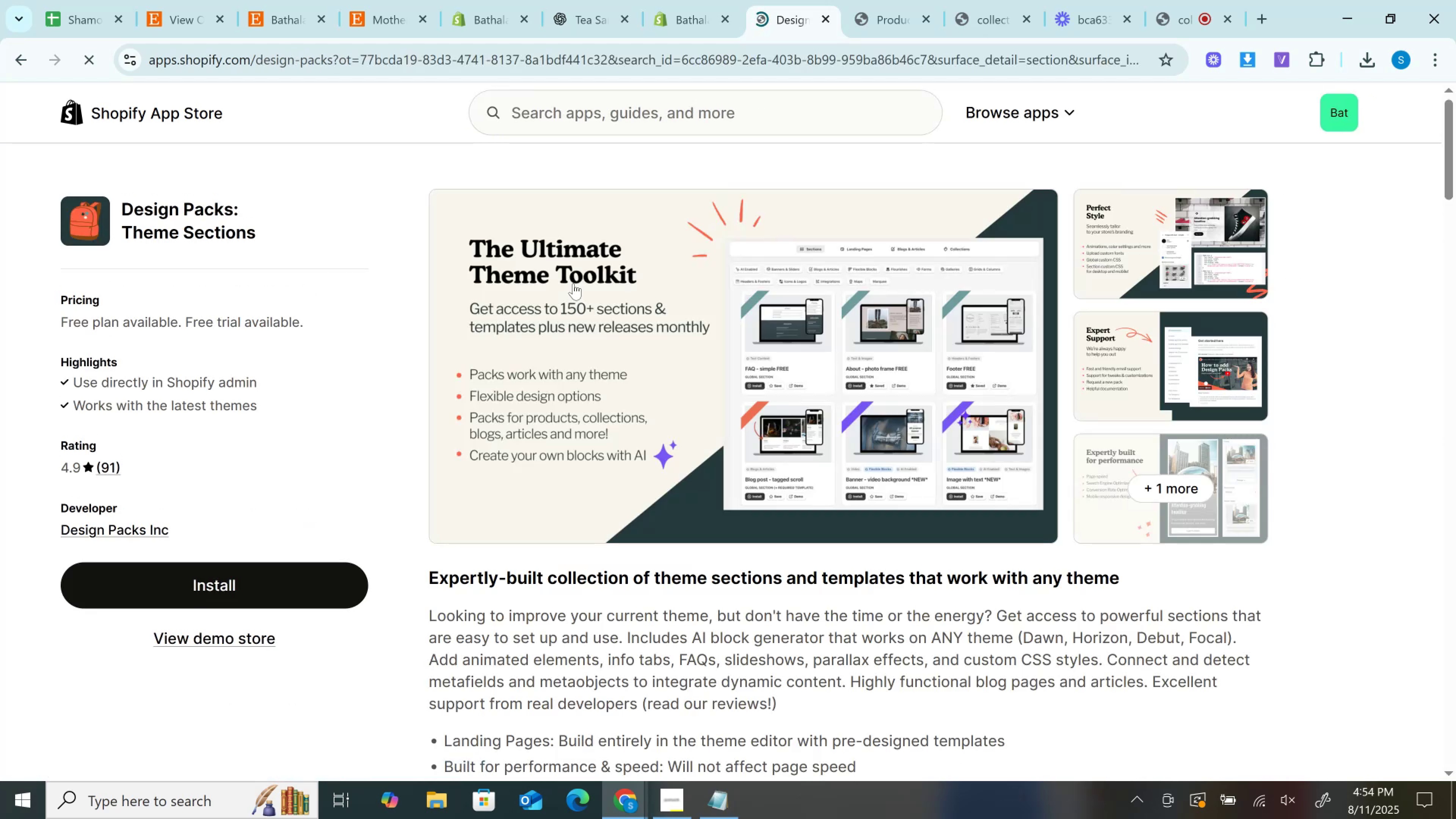 
scroll: coordinate [573, 283], scroll_direction: down, amount: 4.0
 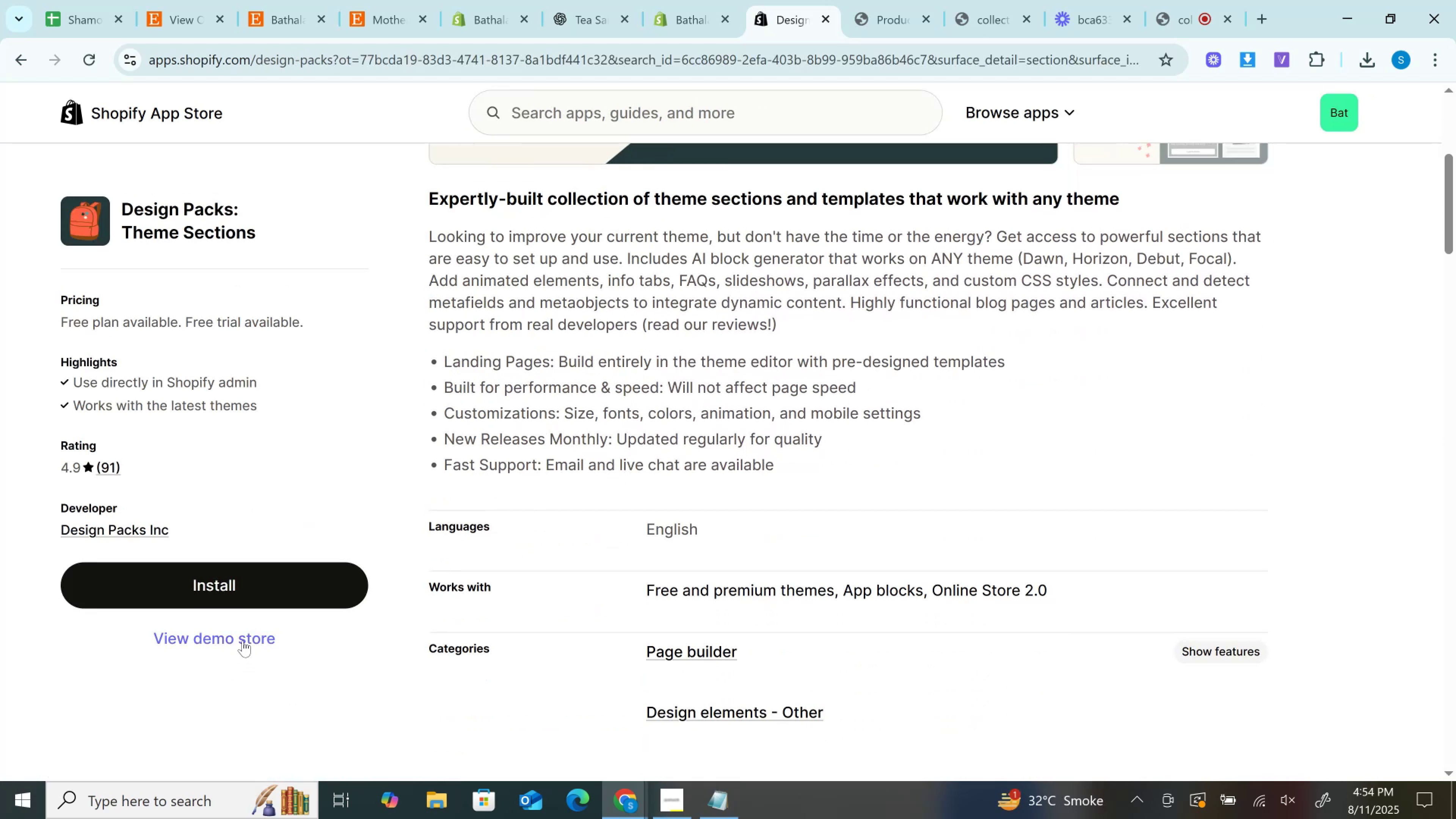 
left_click([242, 640])
 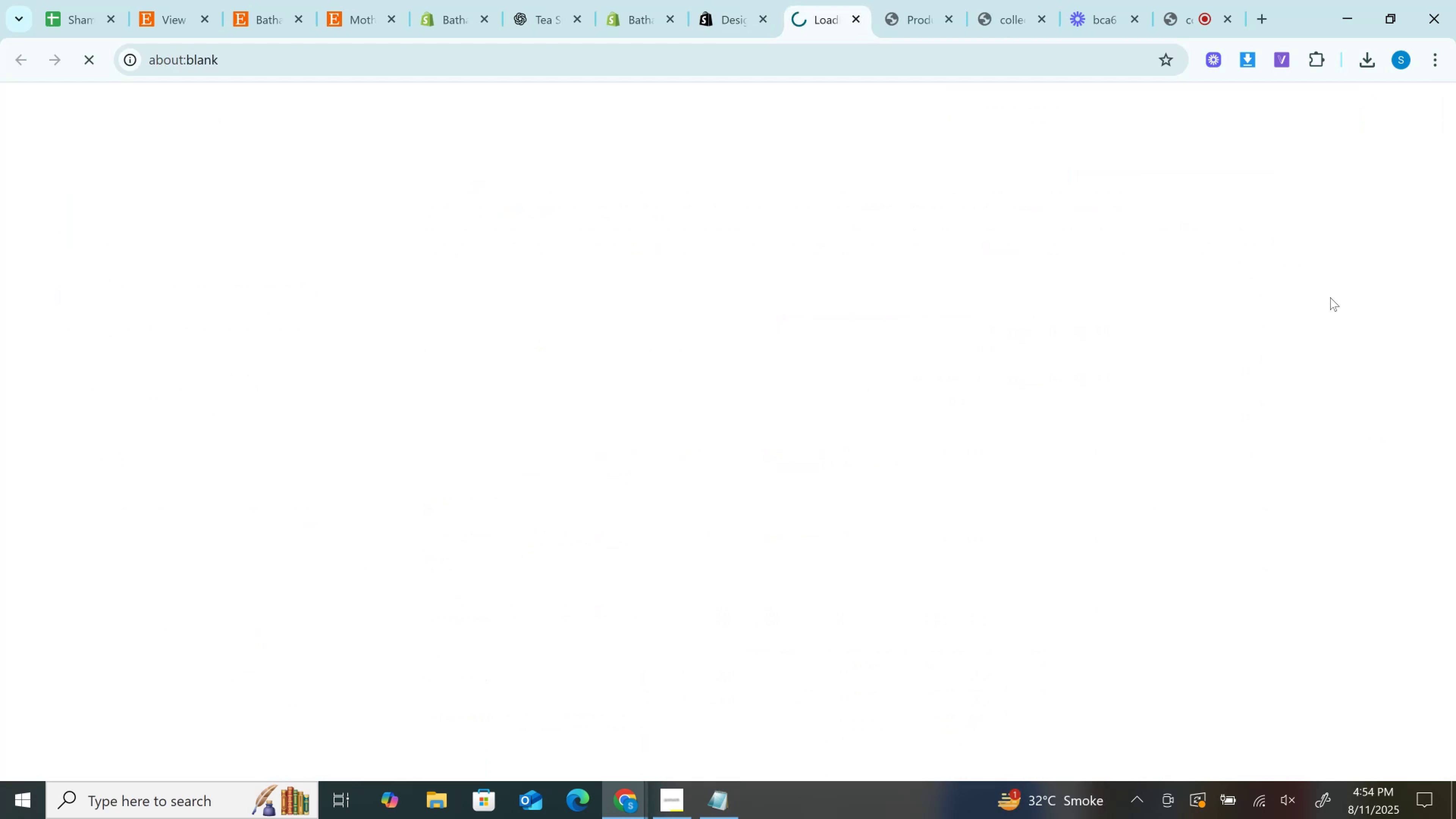 
mouse_move([1139, 42])
 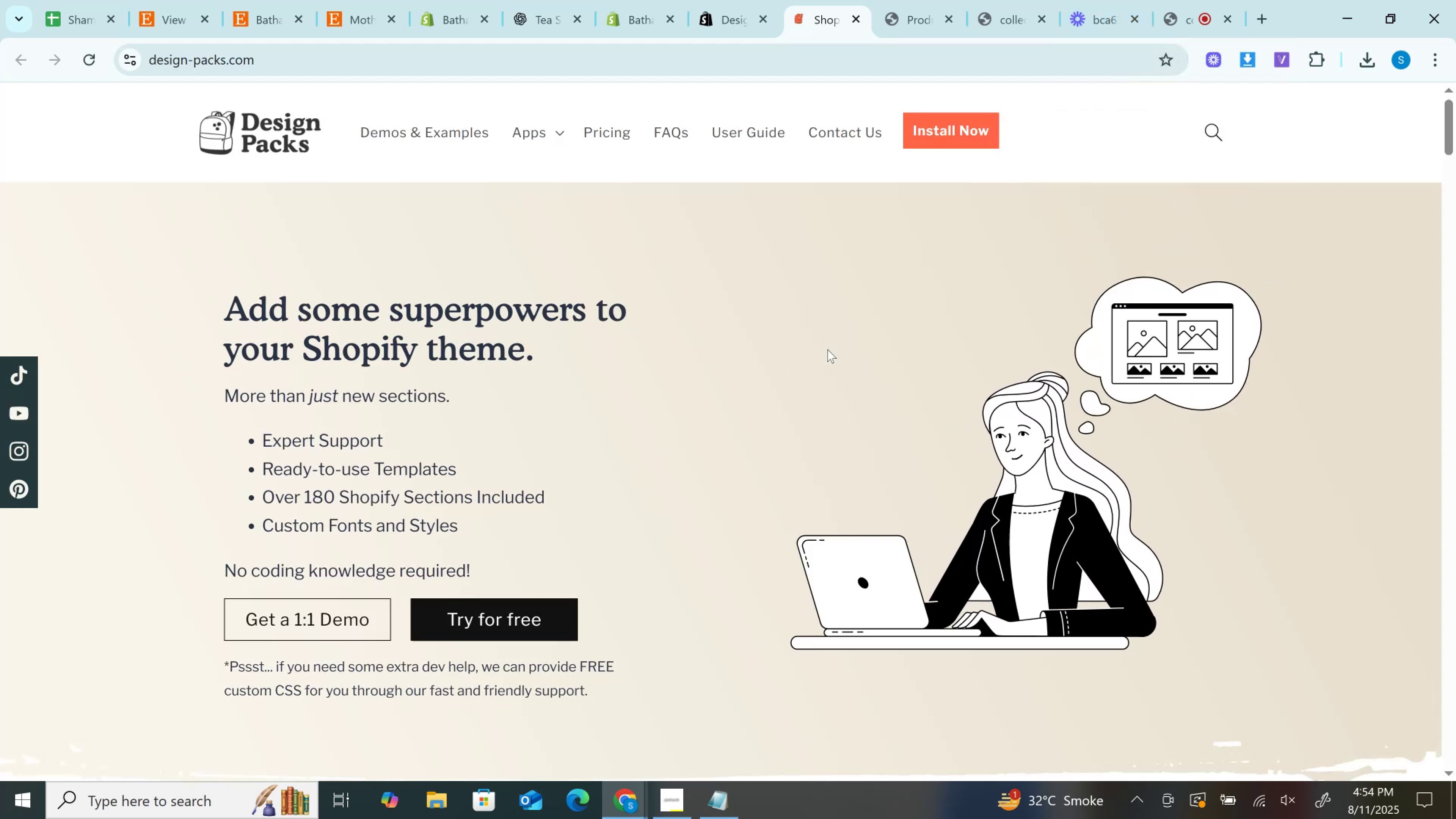 
scroll: coordinate [831, 350], scroll_direction: down, amount: 14.0
 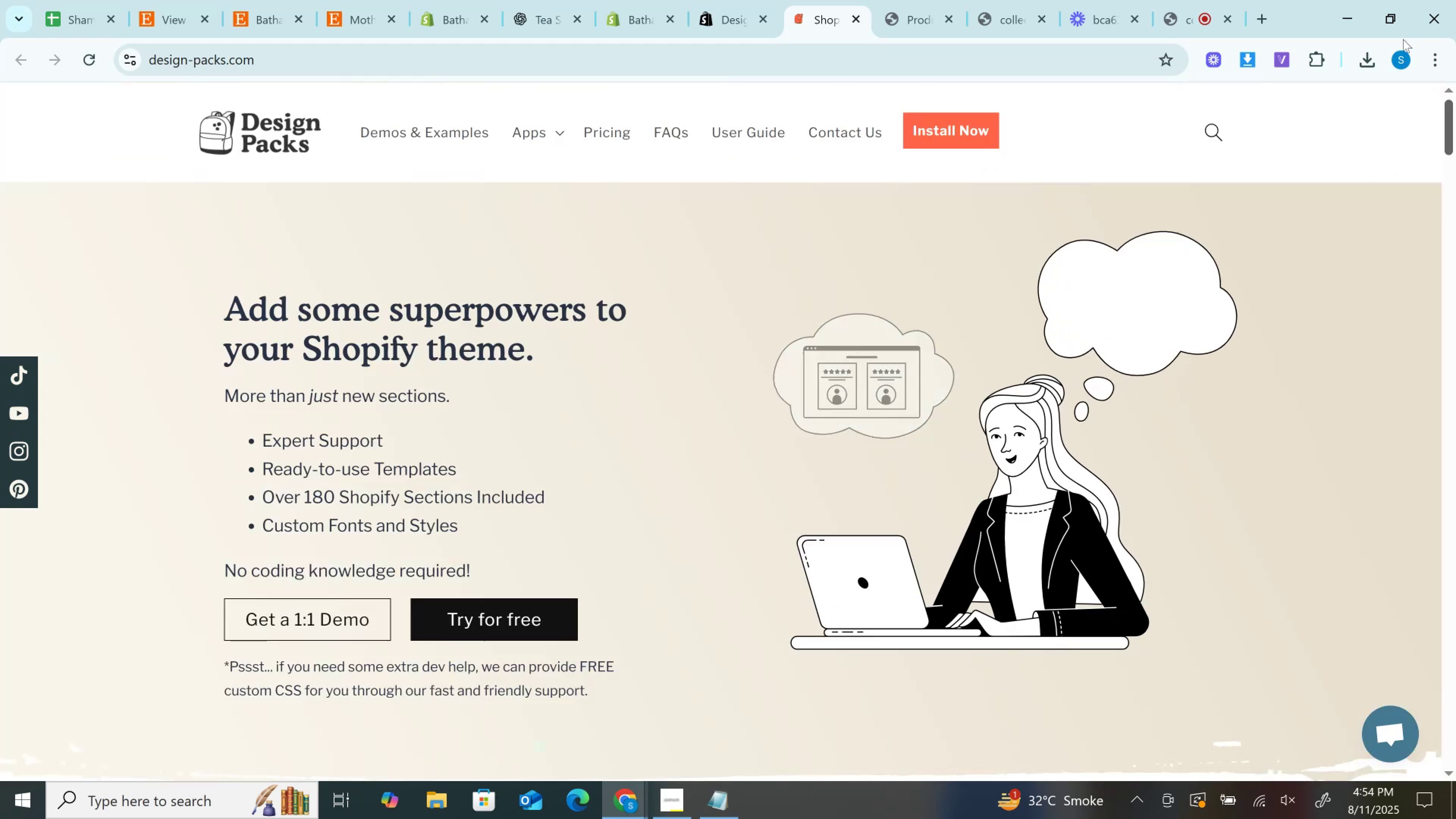 
wait(7.7)
 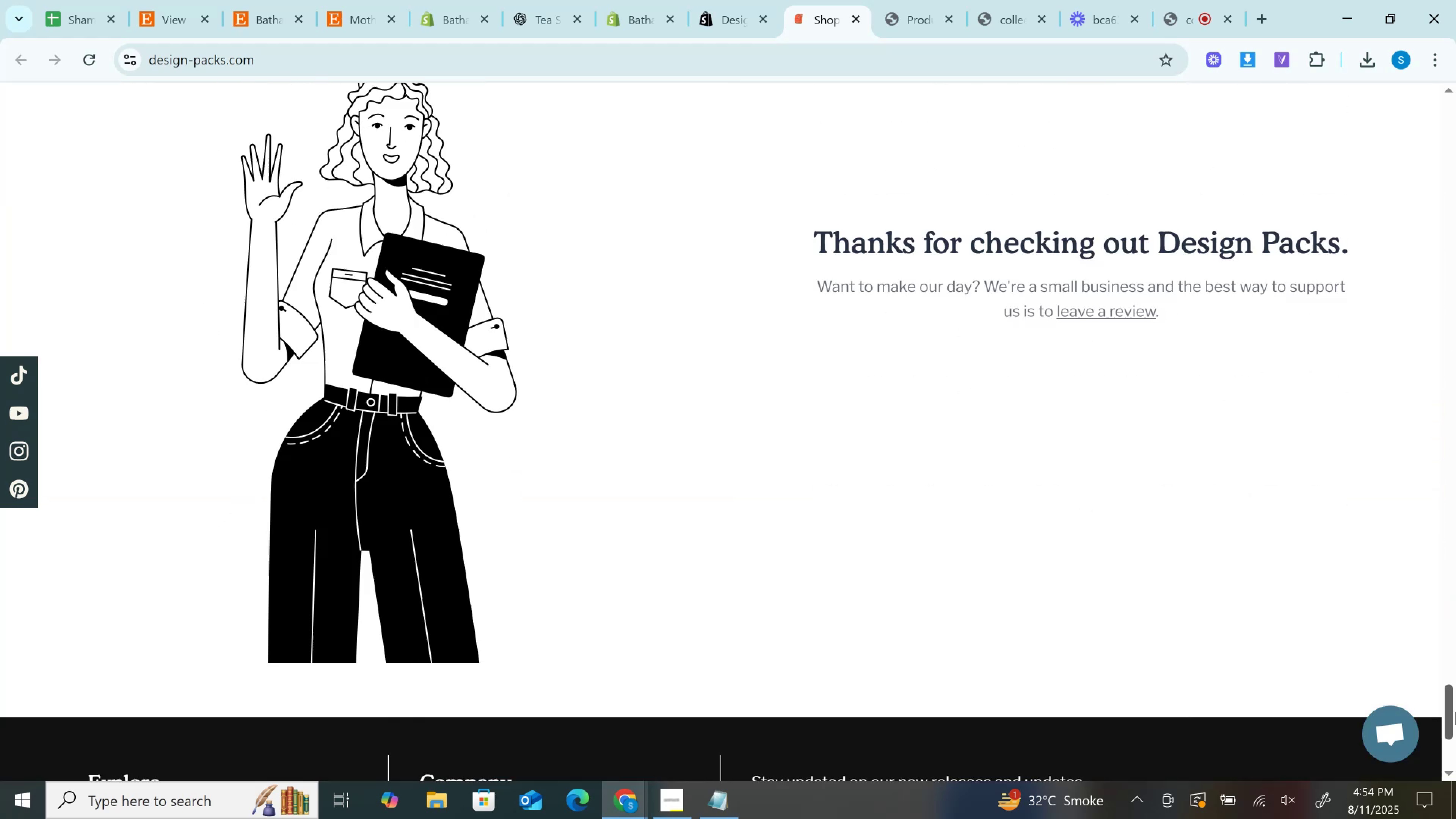 
left_click([408, 136])
 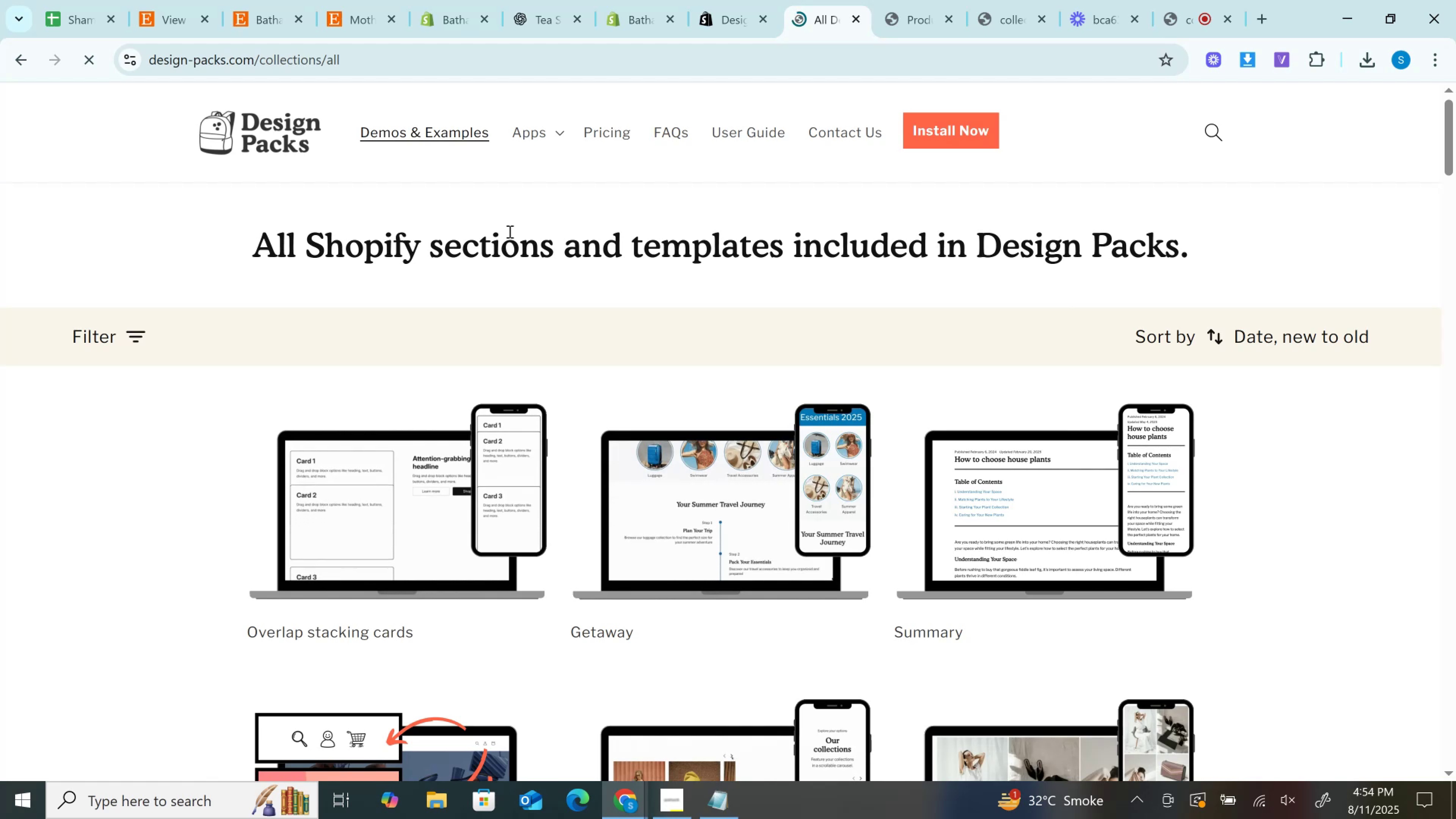 
scroll: coordinate [509, 231], scroll_direction: down, amount: 1.0
 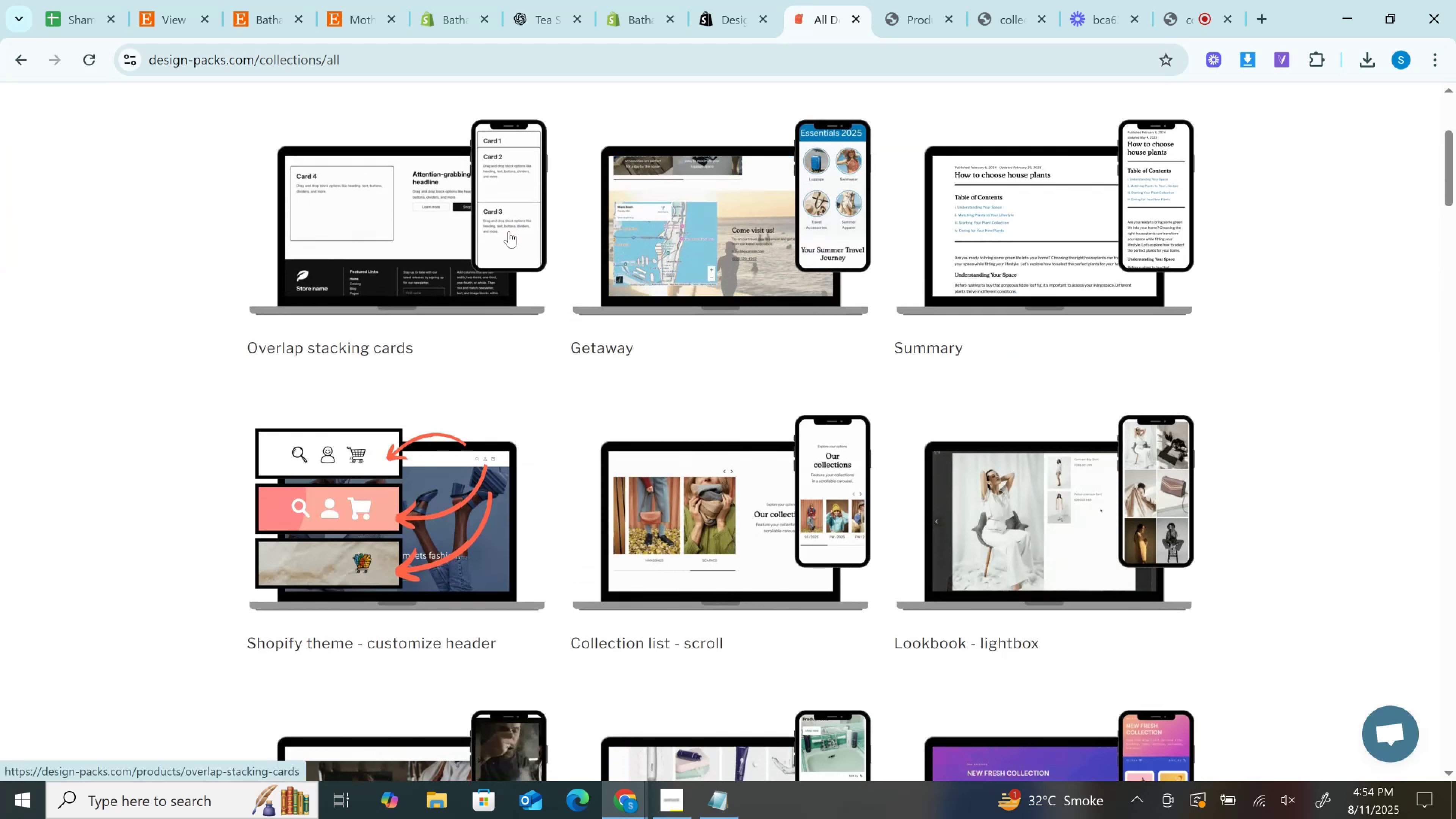 
wait(8.14)
 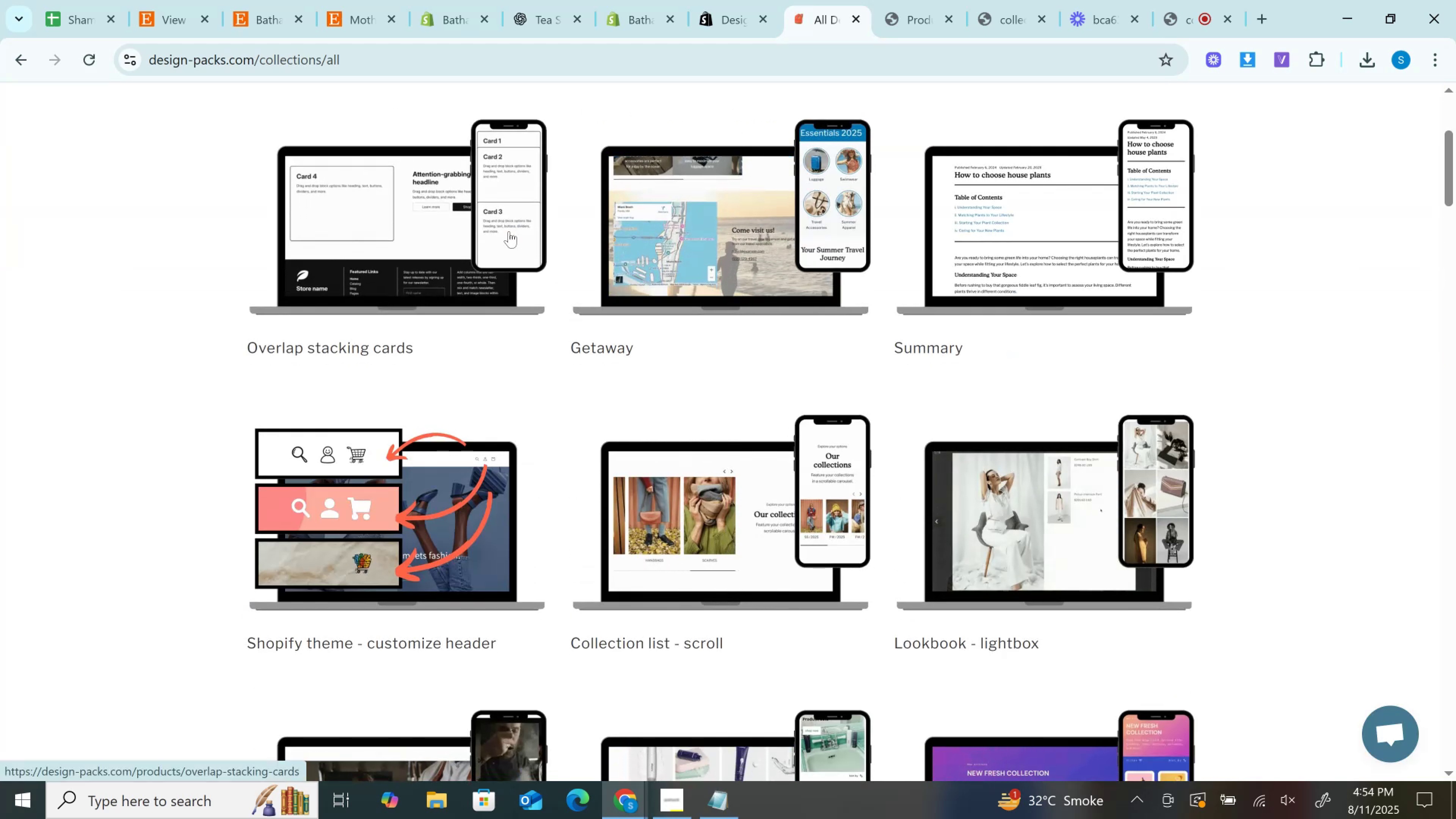 
scroll: coordinate [509, 232], scroll_direction: down, amount: 2.0
 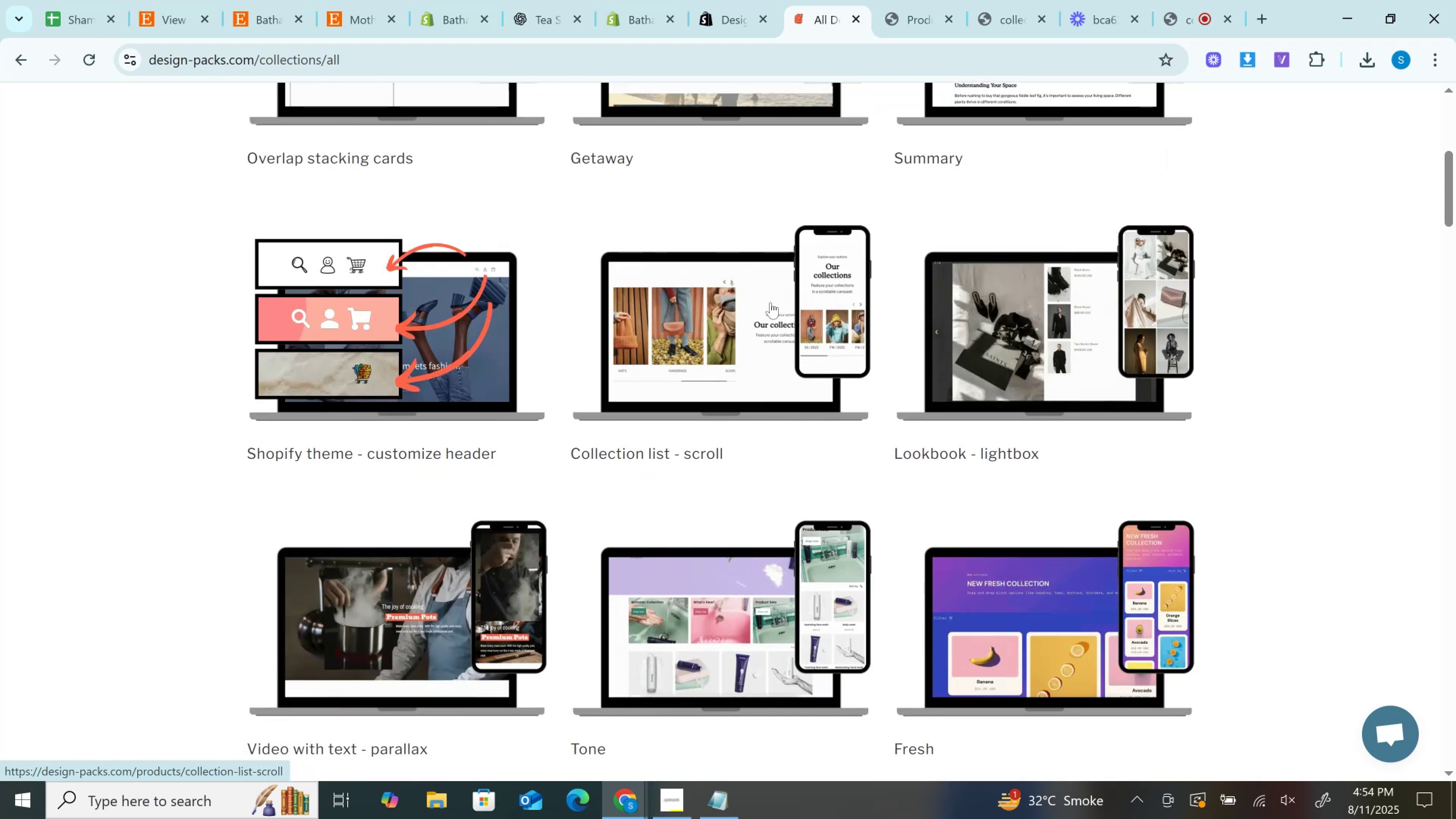 
wait(7.53)
 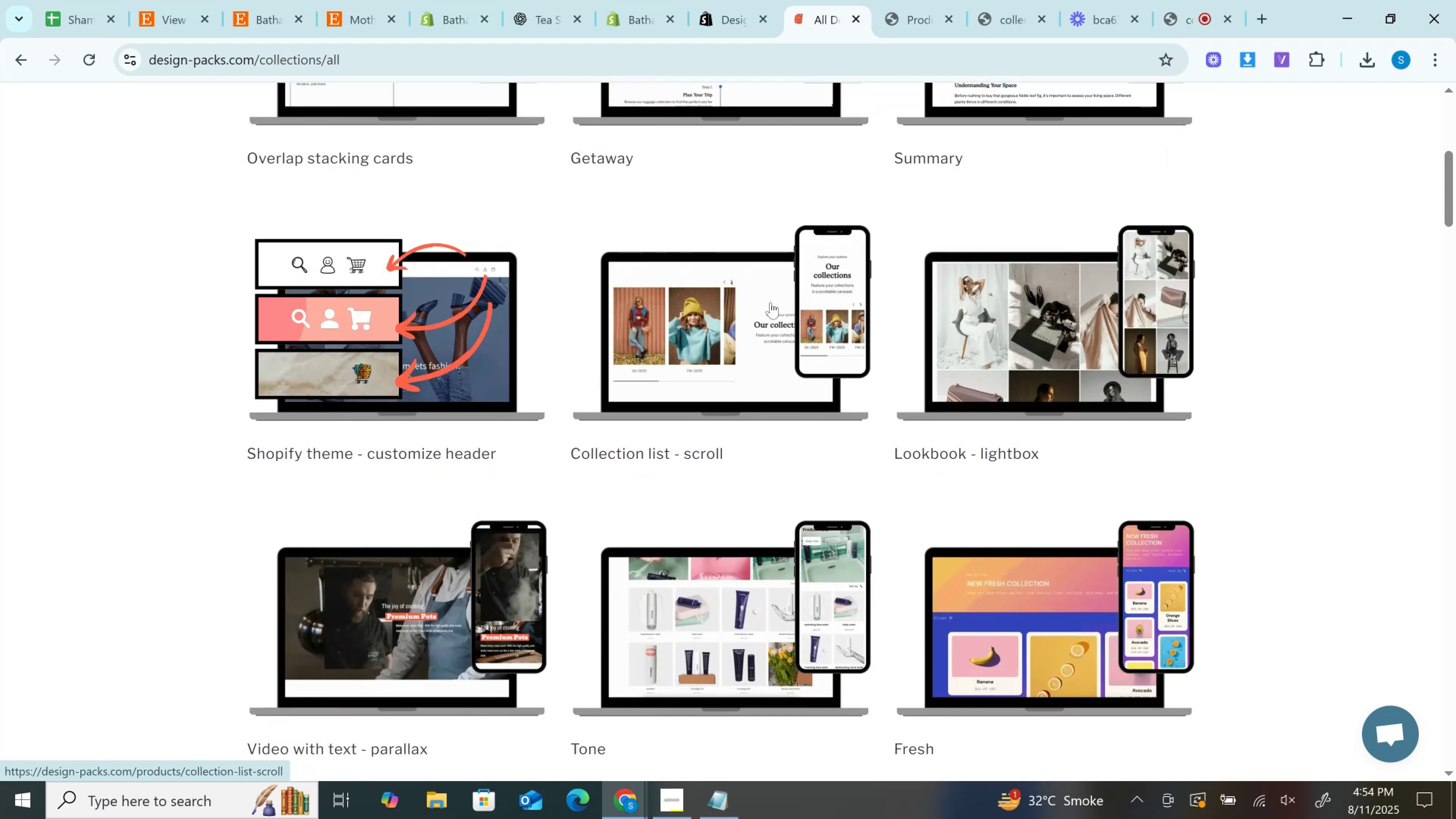 
scroll: coordinate [770, 302], scroll_direction: down, amount: 12.0
 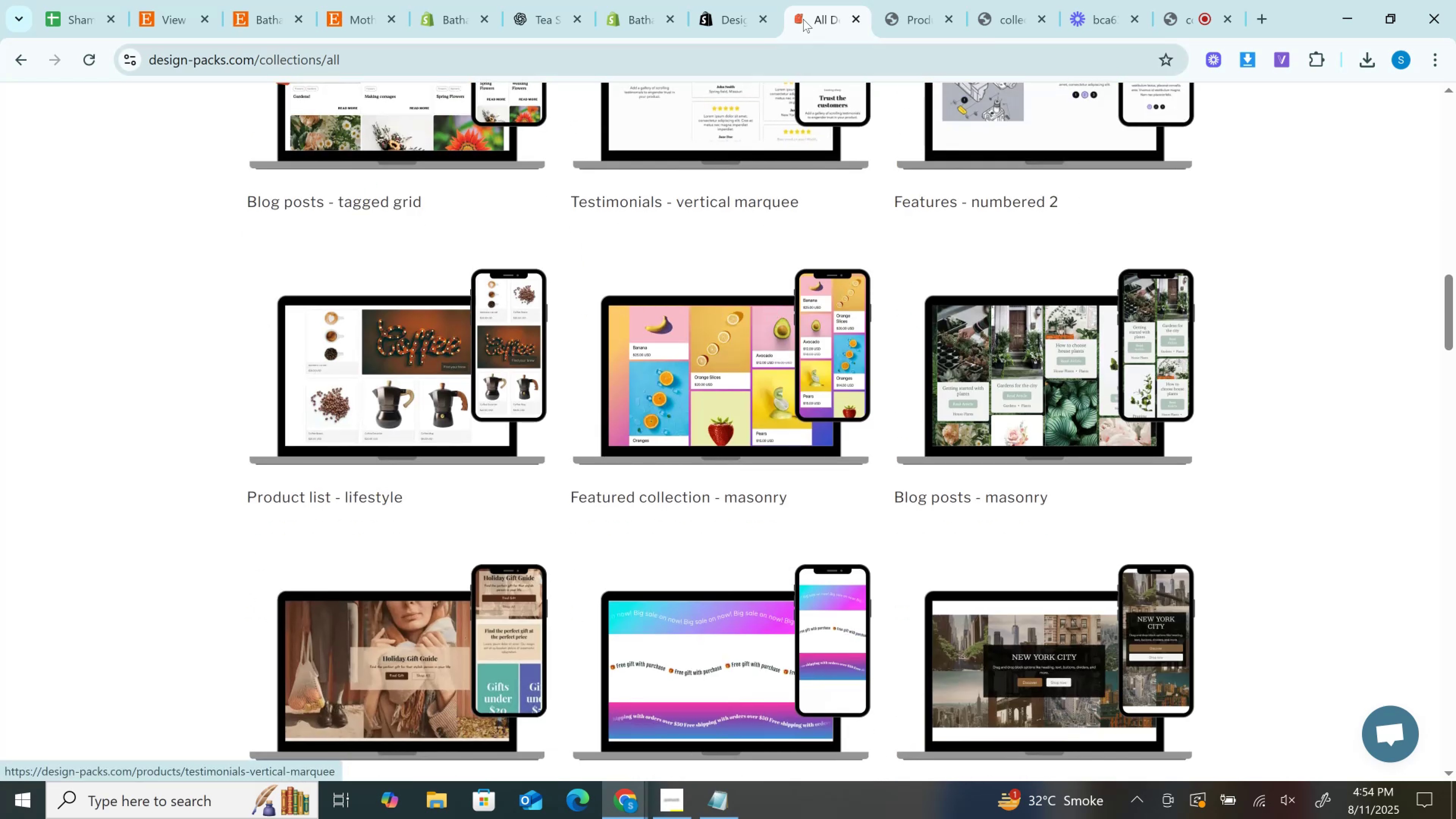 
left_click([772, 0])
 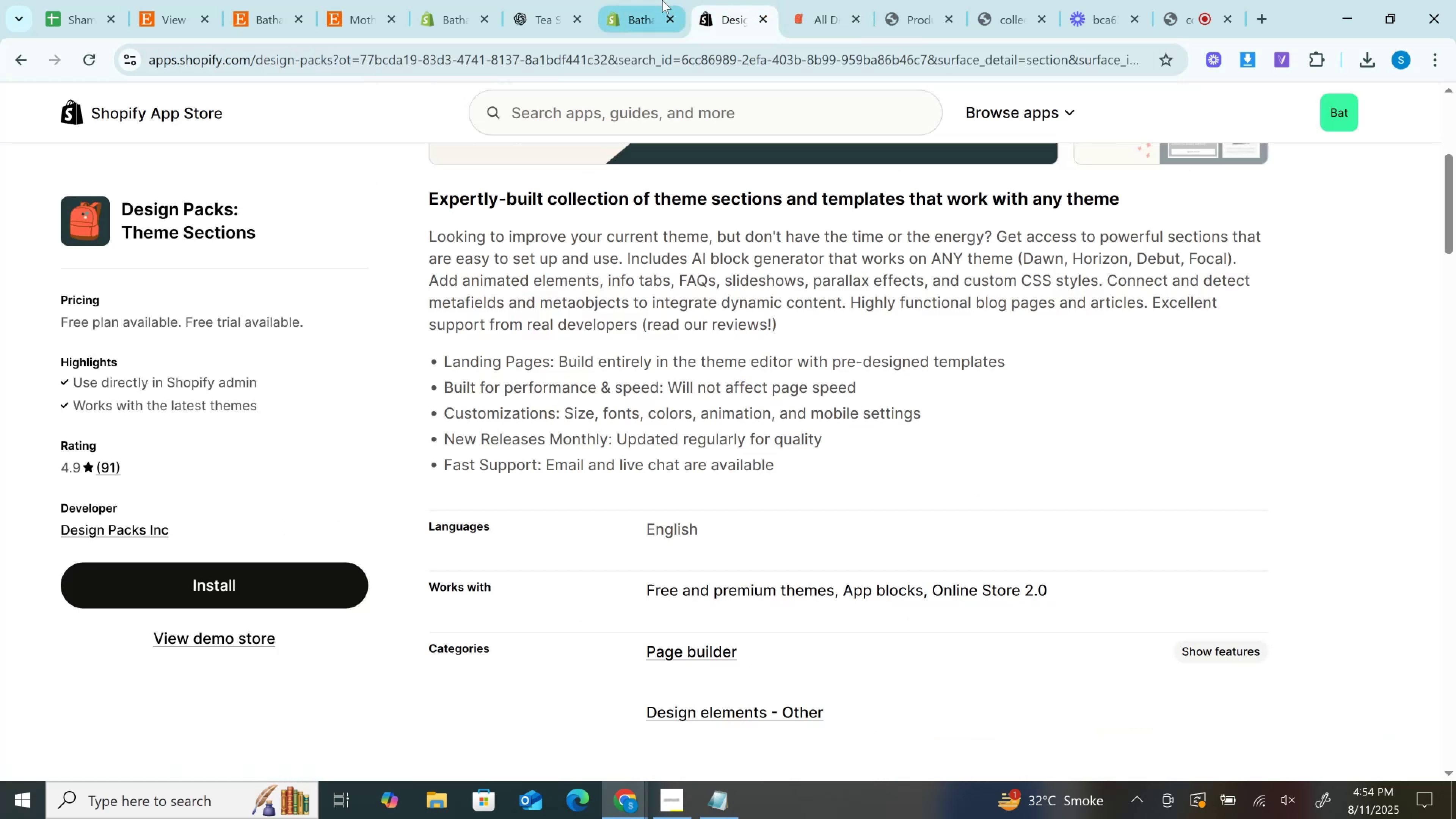 
left_click([662, 0])
 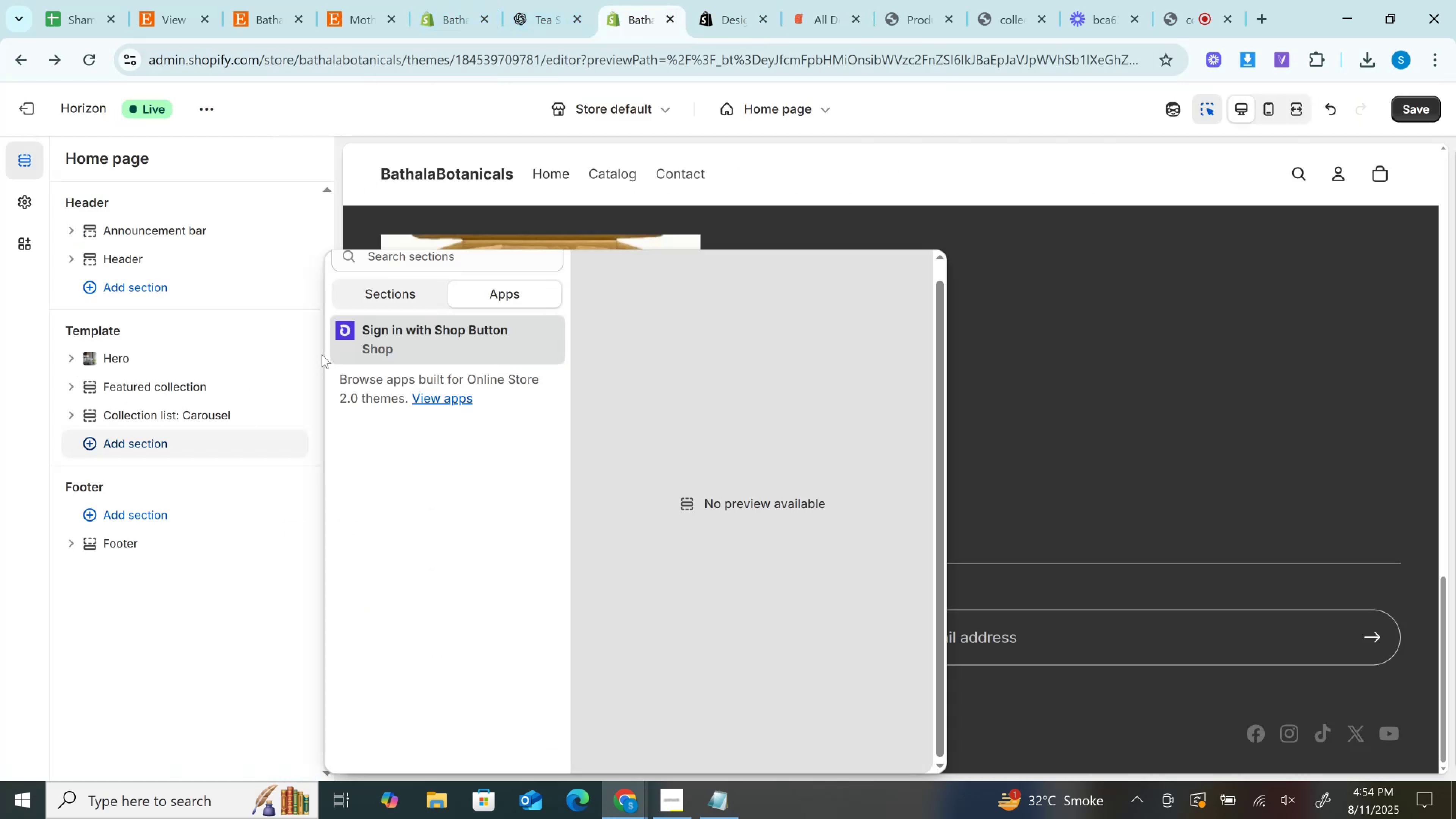 
left_click([397, 293])
 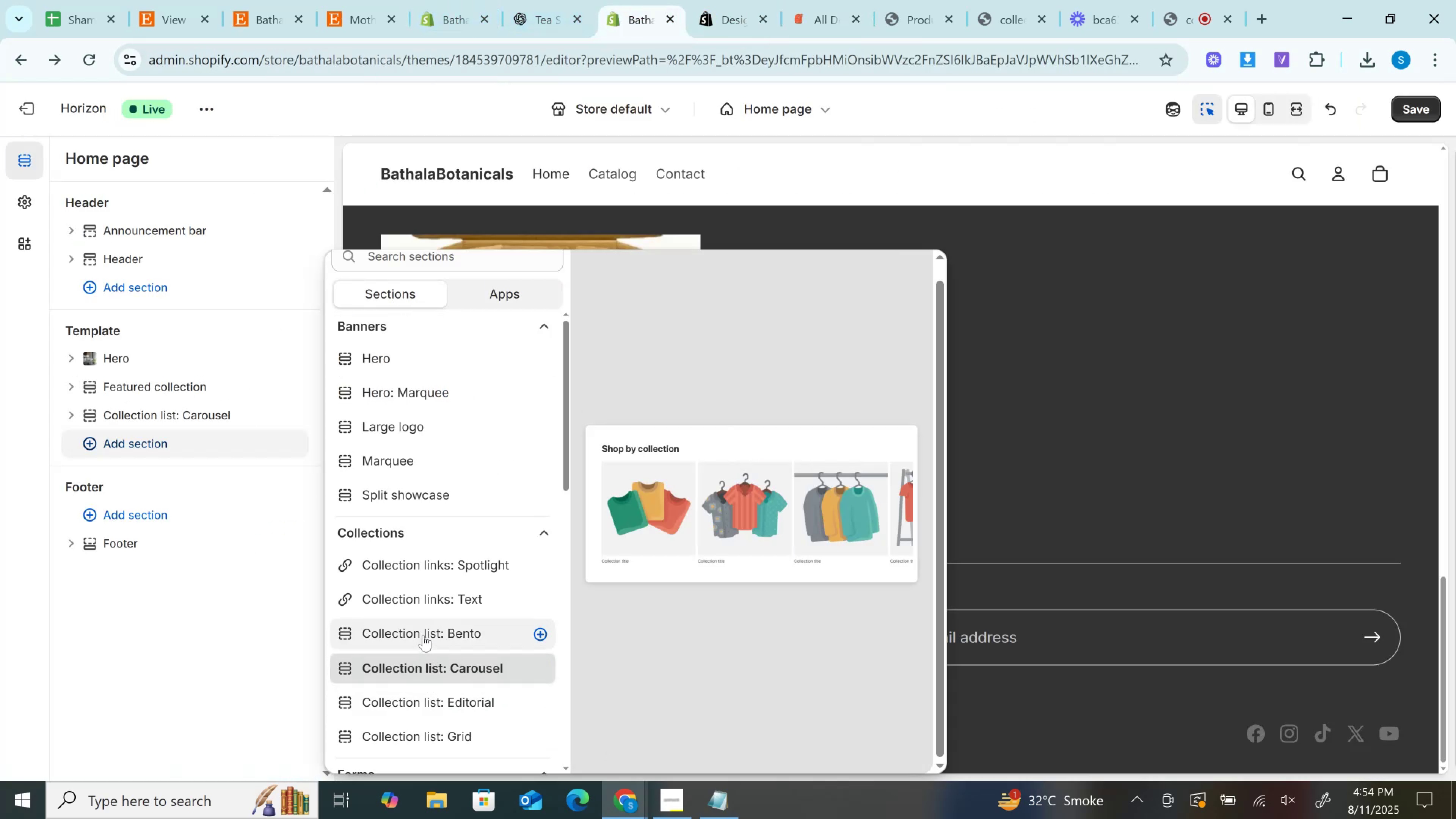 
wait(7.09)
 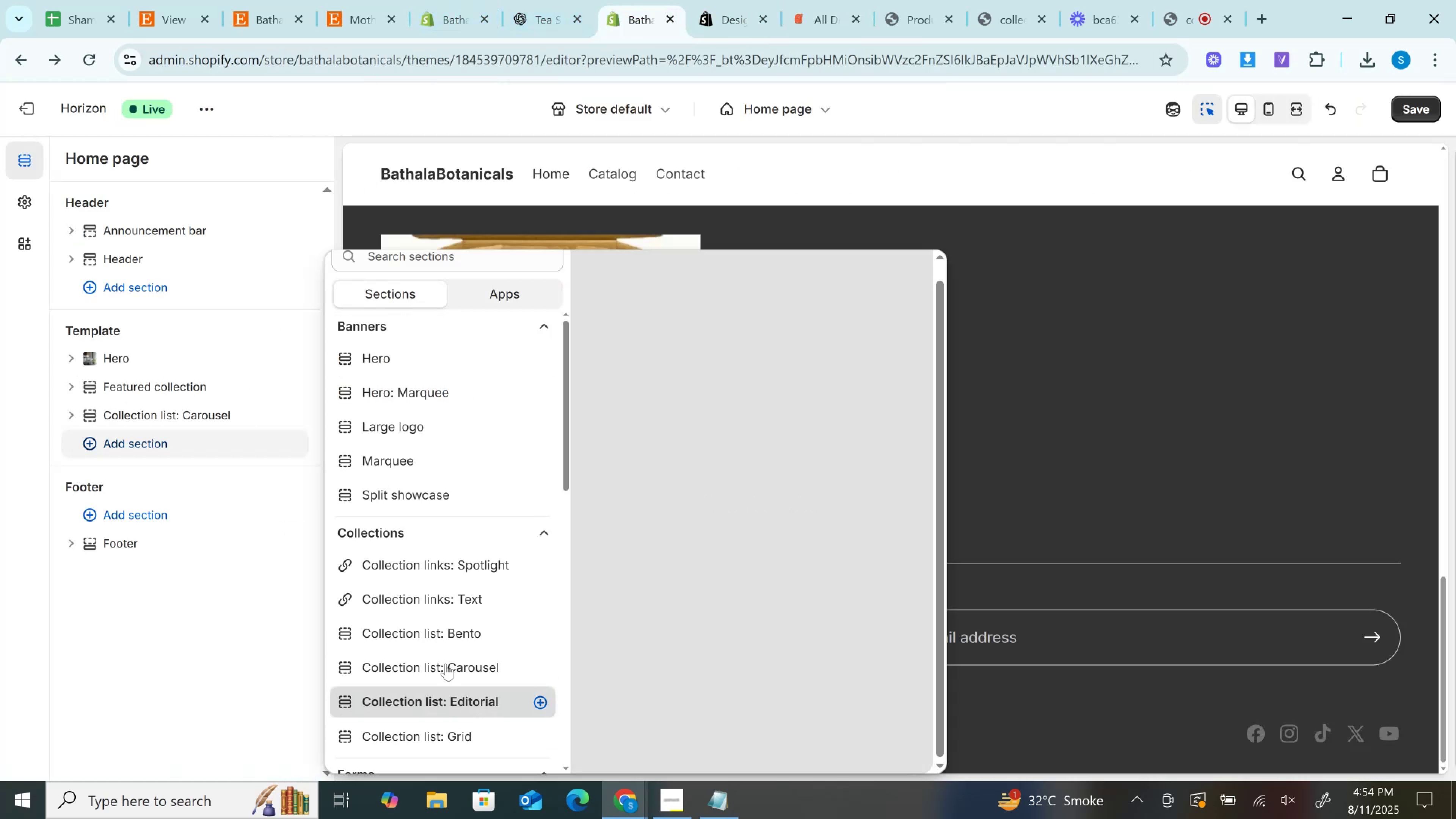 
left_click([423, 635])
 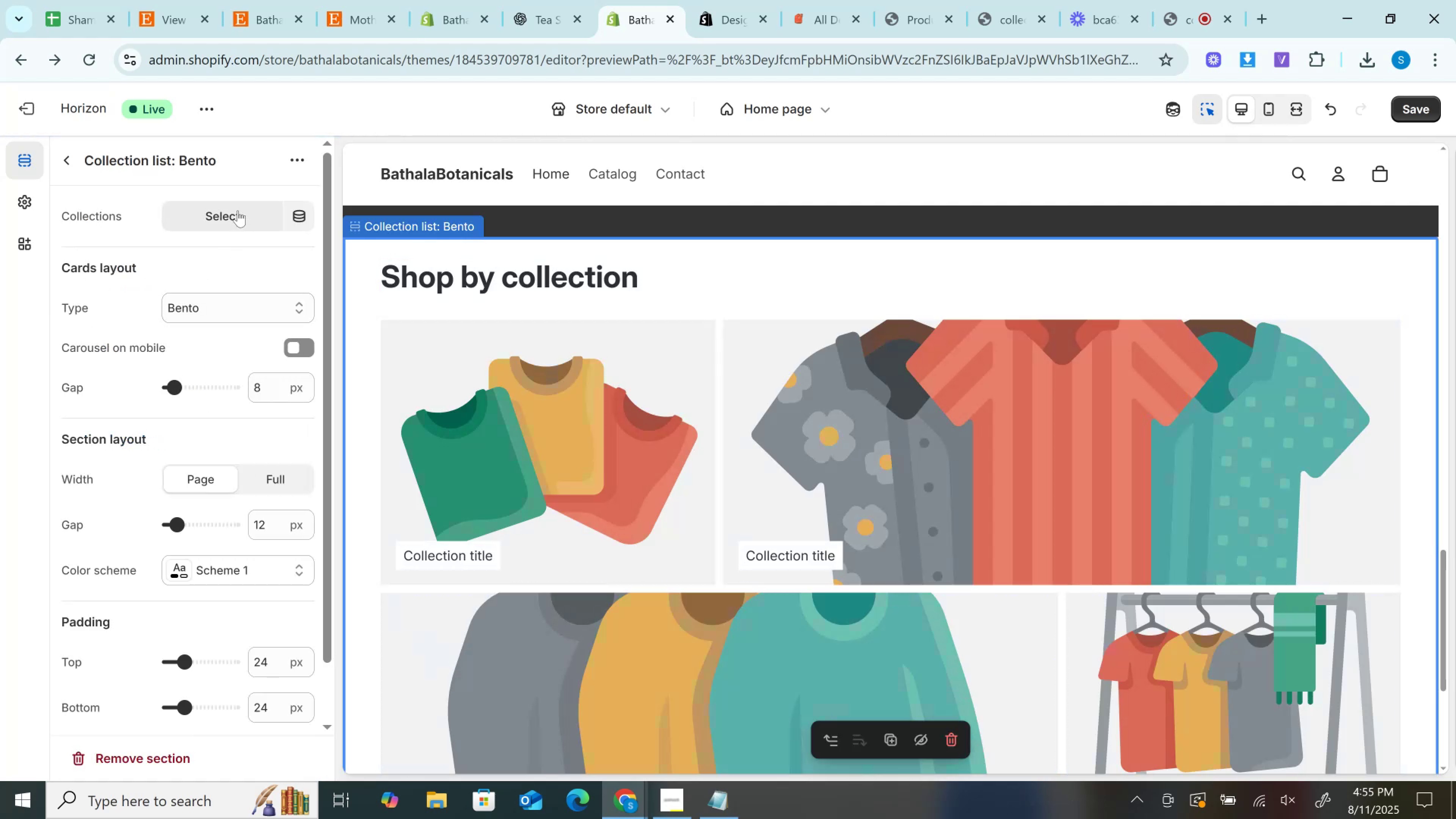 
left_click([229, 218])
 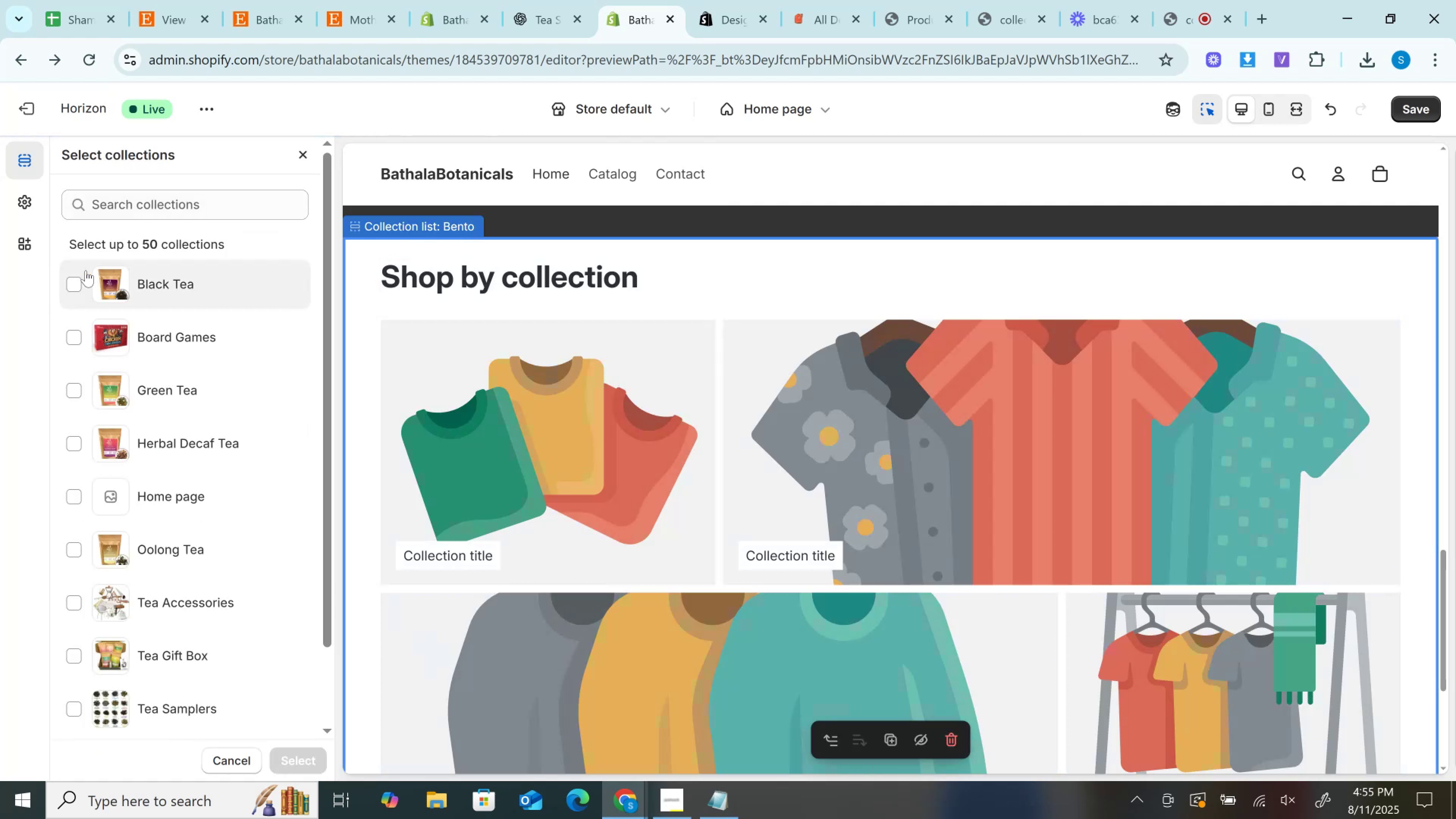 
scroll: coordinate [82, 405], scroll_direction: down, amount: 2.0
 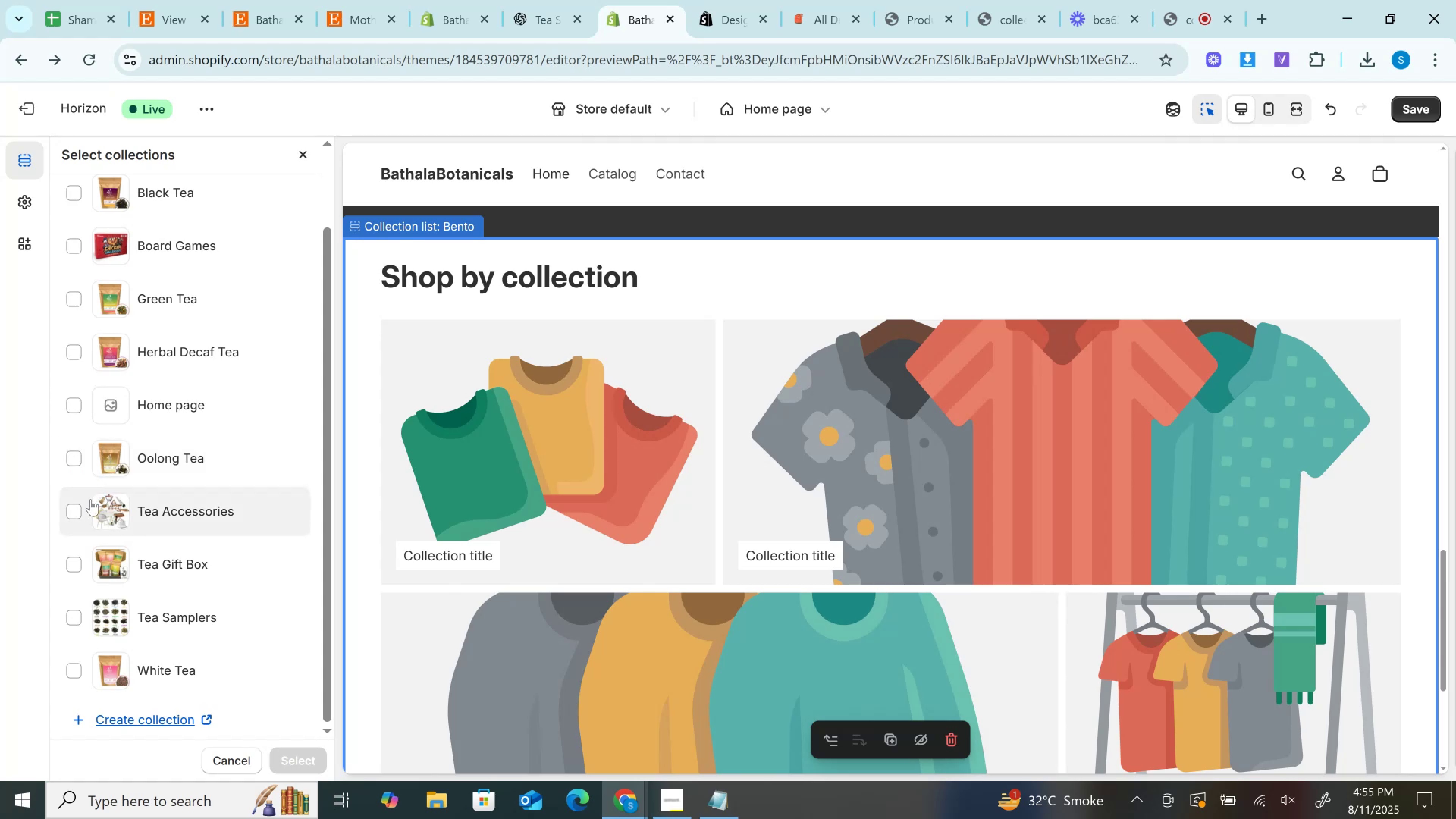 
left_click([80, 512])
 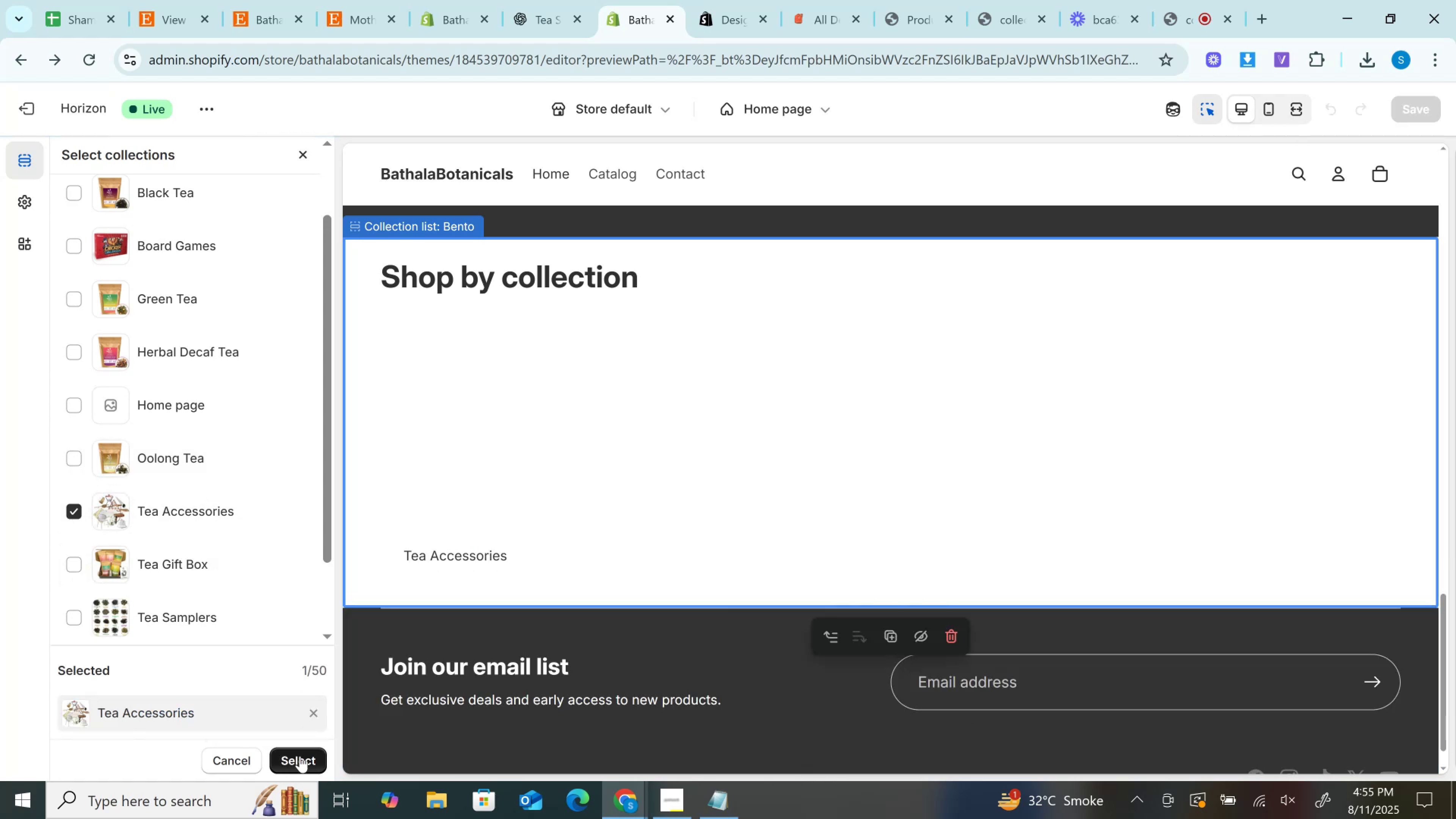 
left_click([296, 757])
 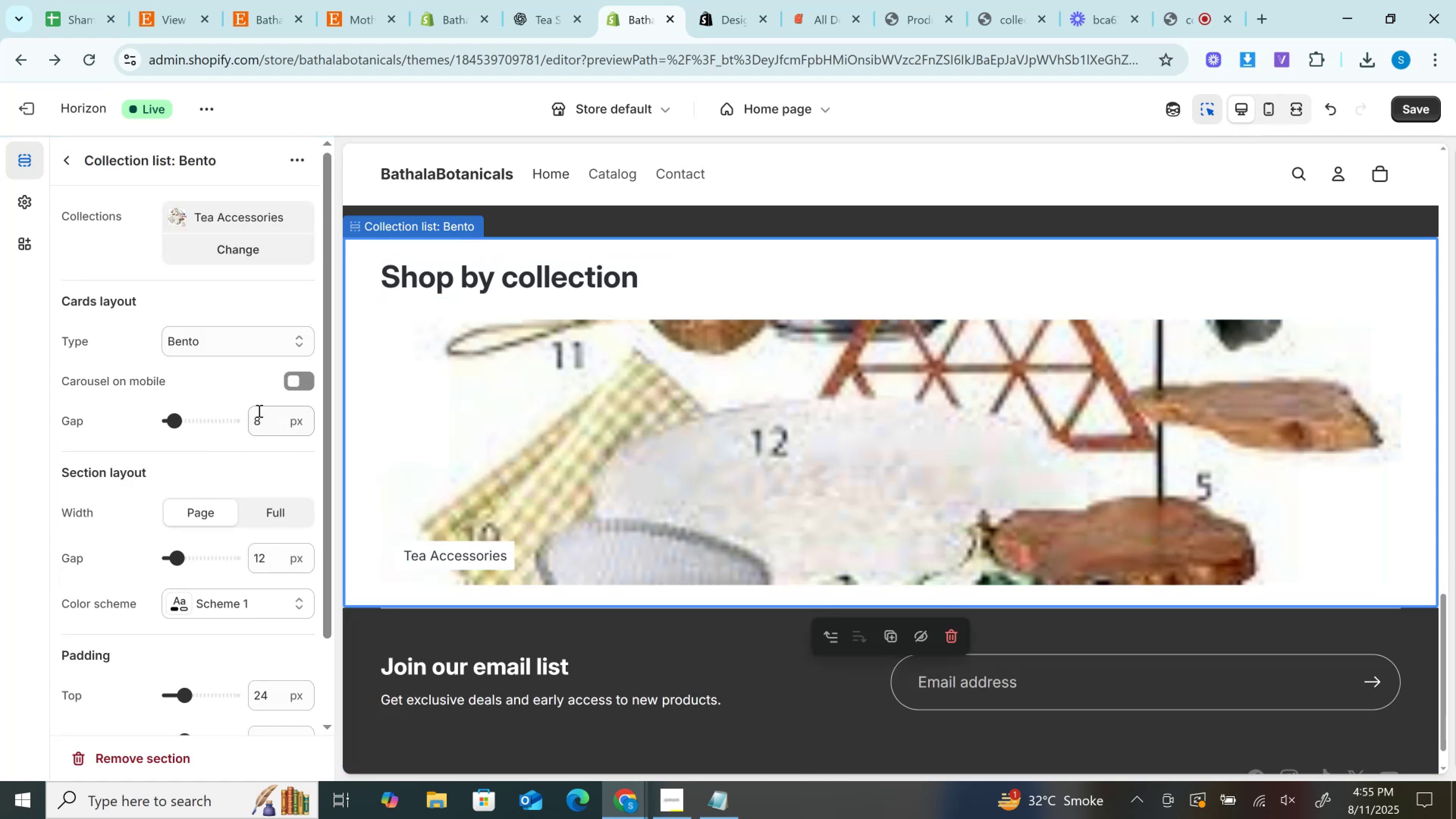 
left_click([203, 345])
 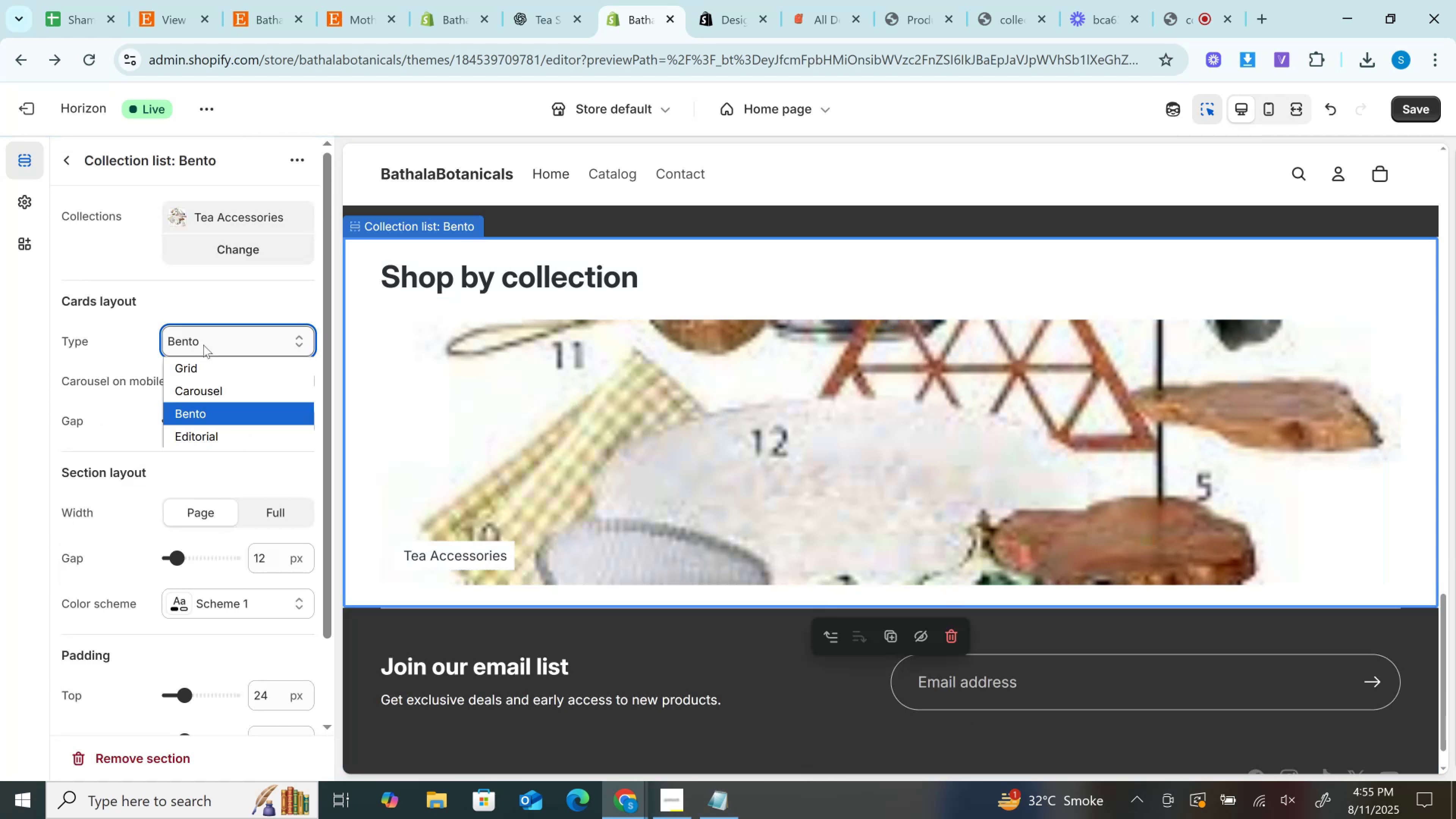 
left_click([203, 345])
 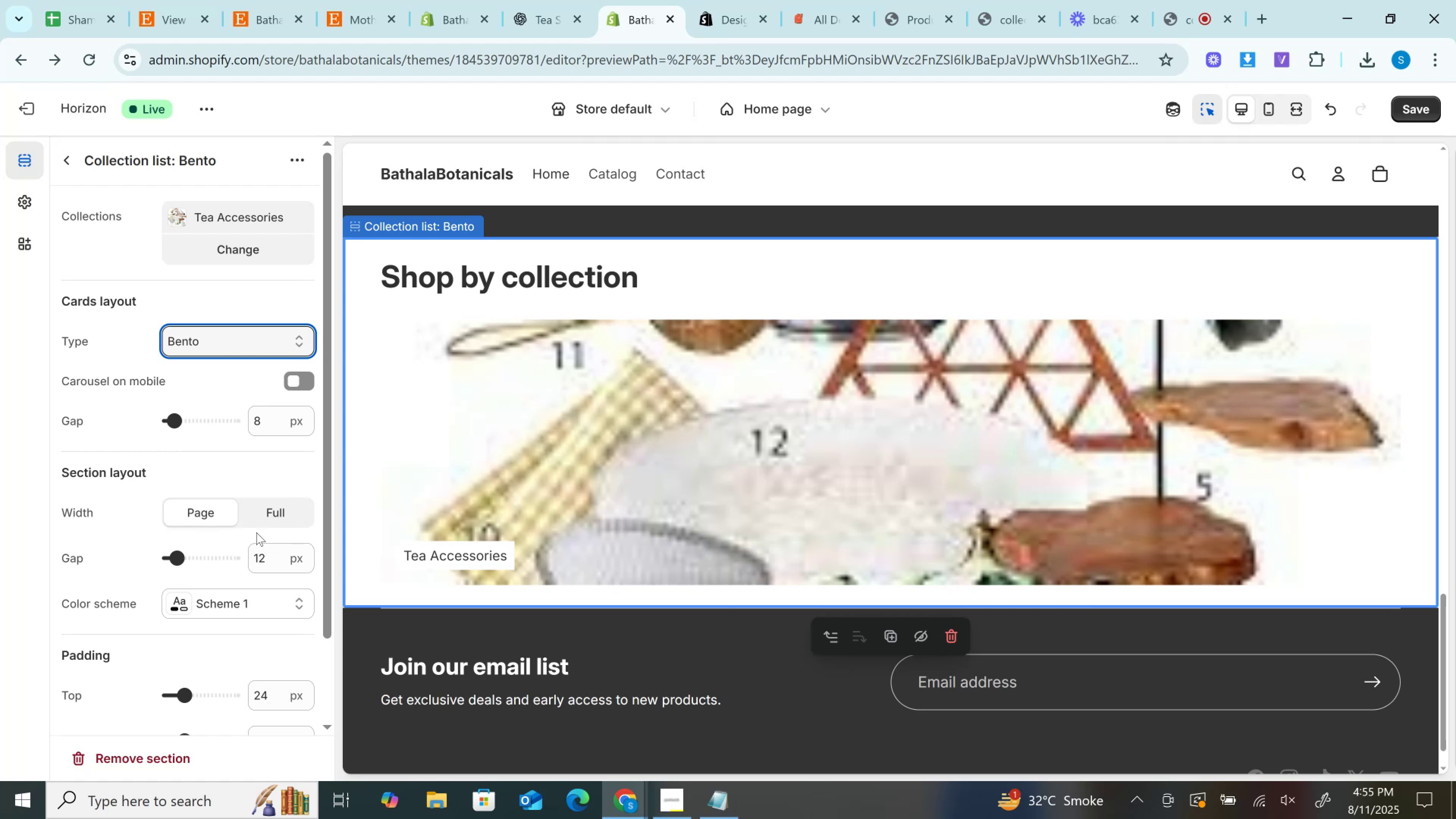 
scroll: coordinate [225, 445], scroll_direction: down, amount: 3.0
 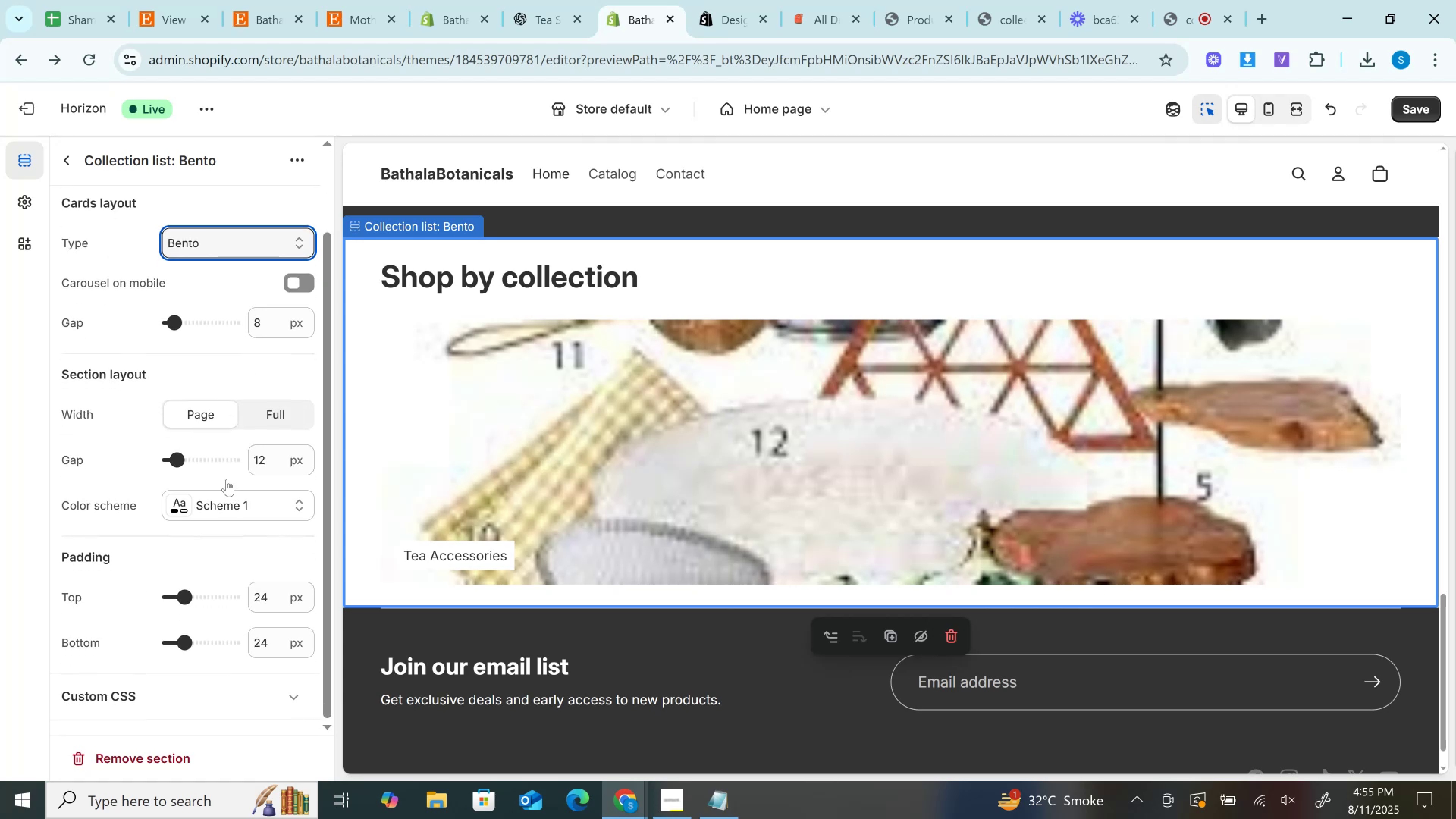 
scroll: coordinate [231, 559], scroll_direction: up, amount: 4.0
 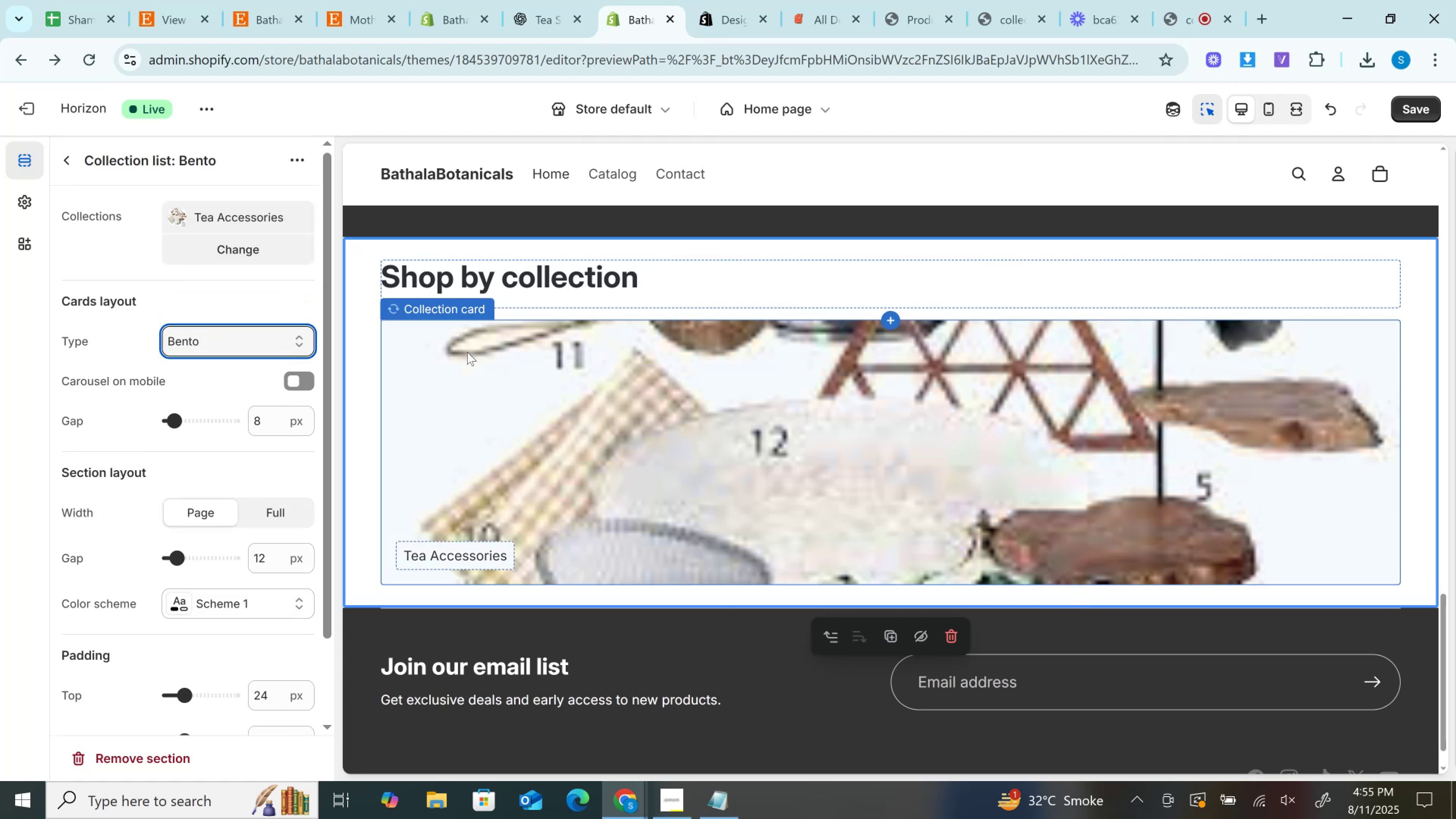 
left_click([467, 352])
 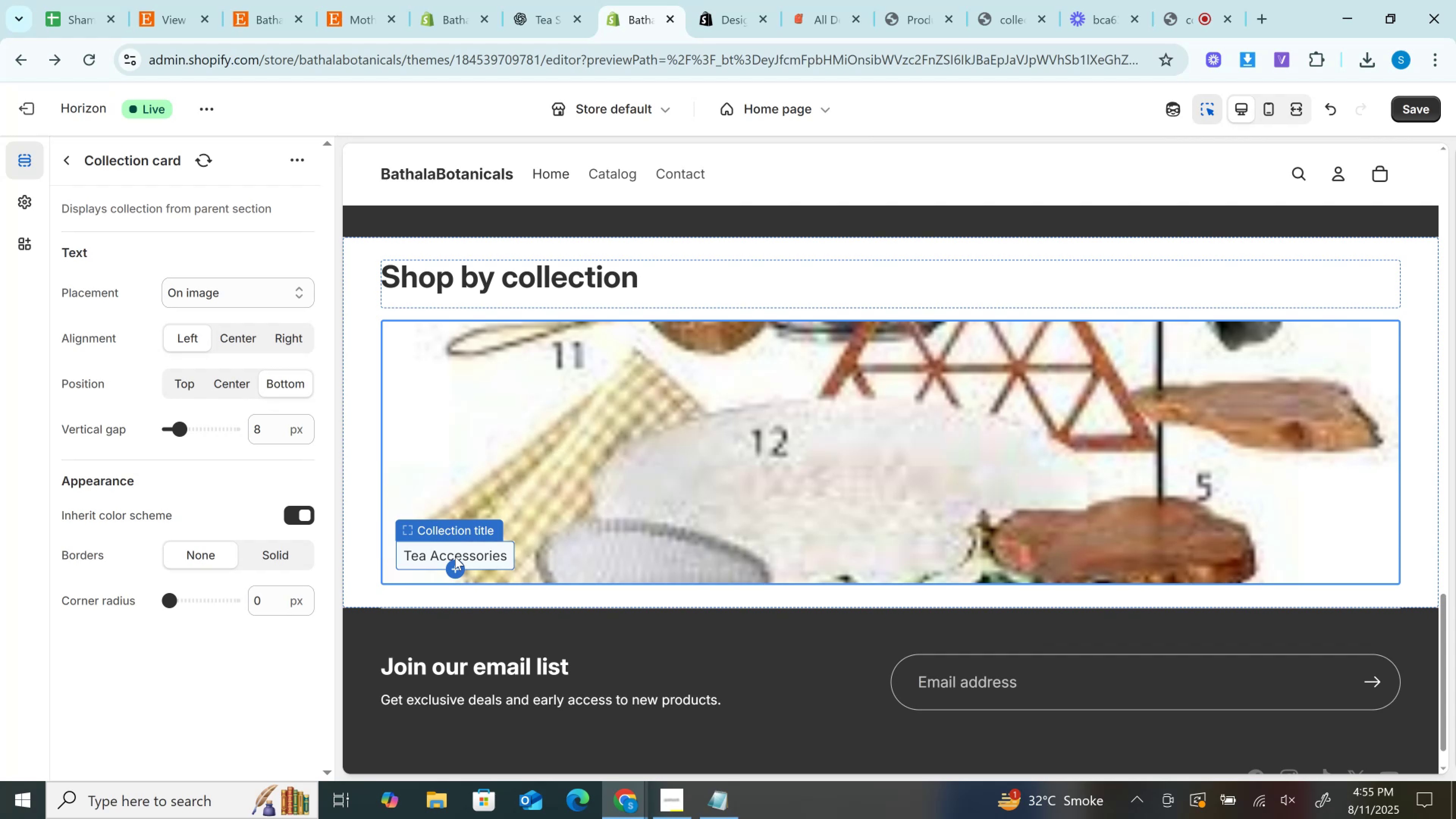 
wait(5.03)
 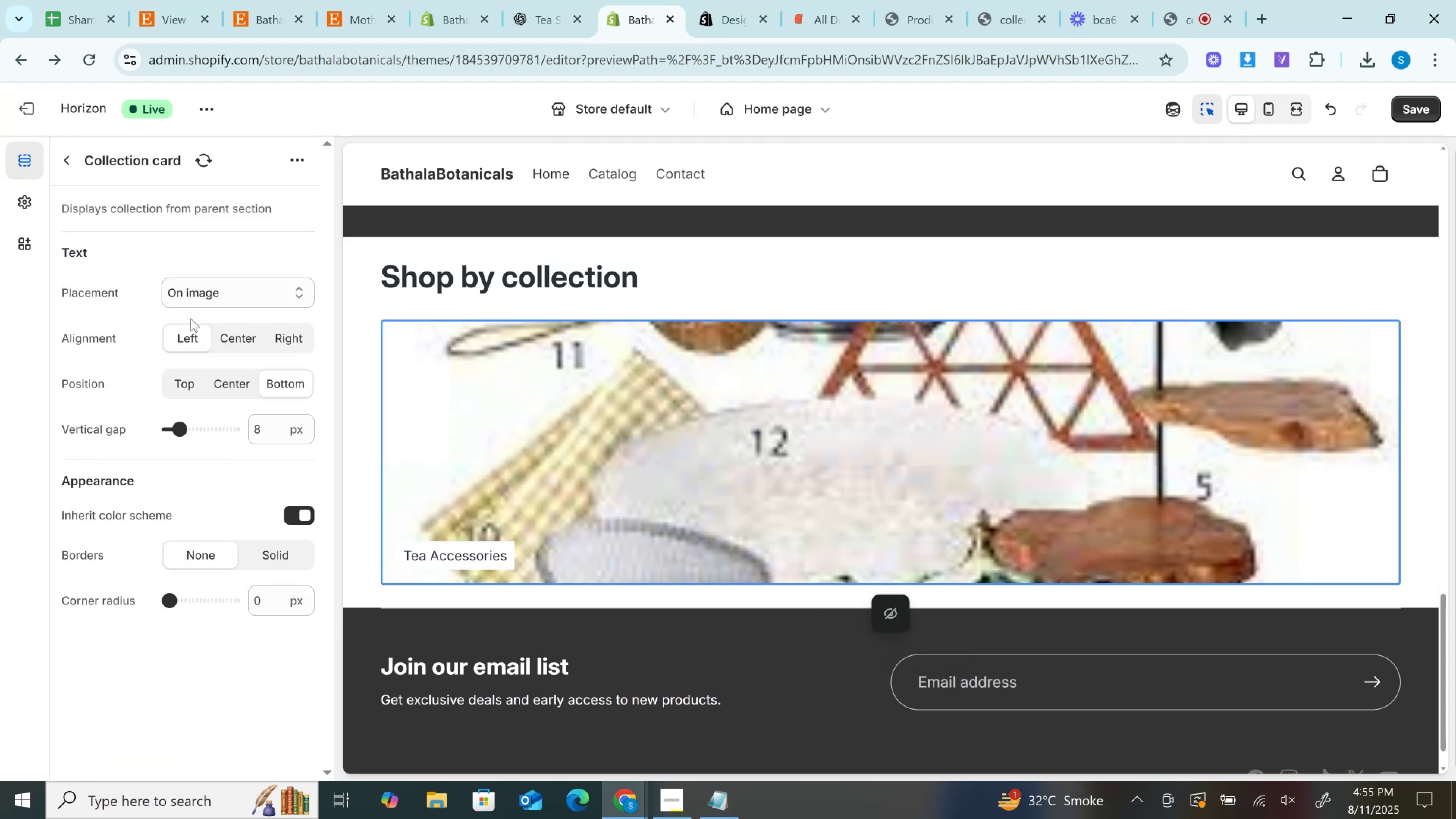 
left_click([1174, 415])
 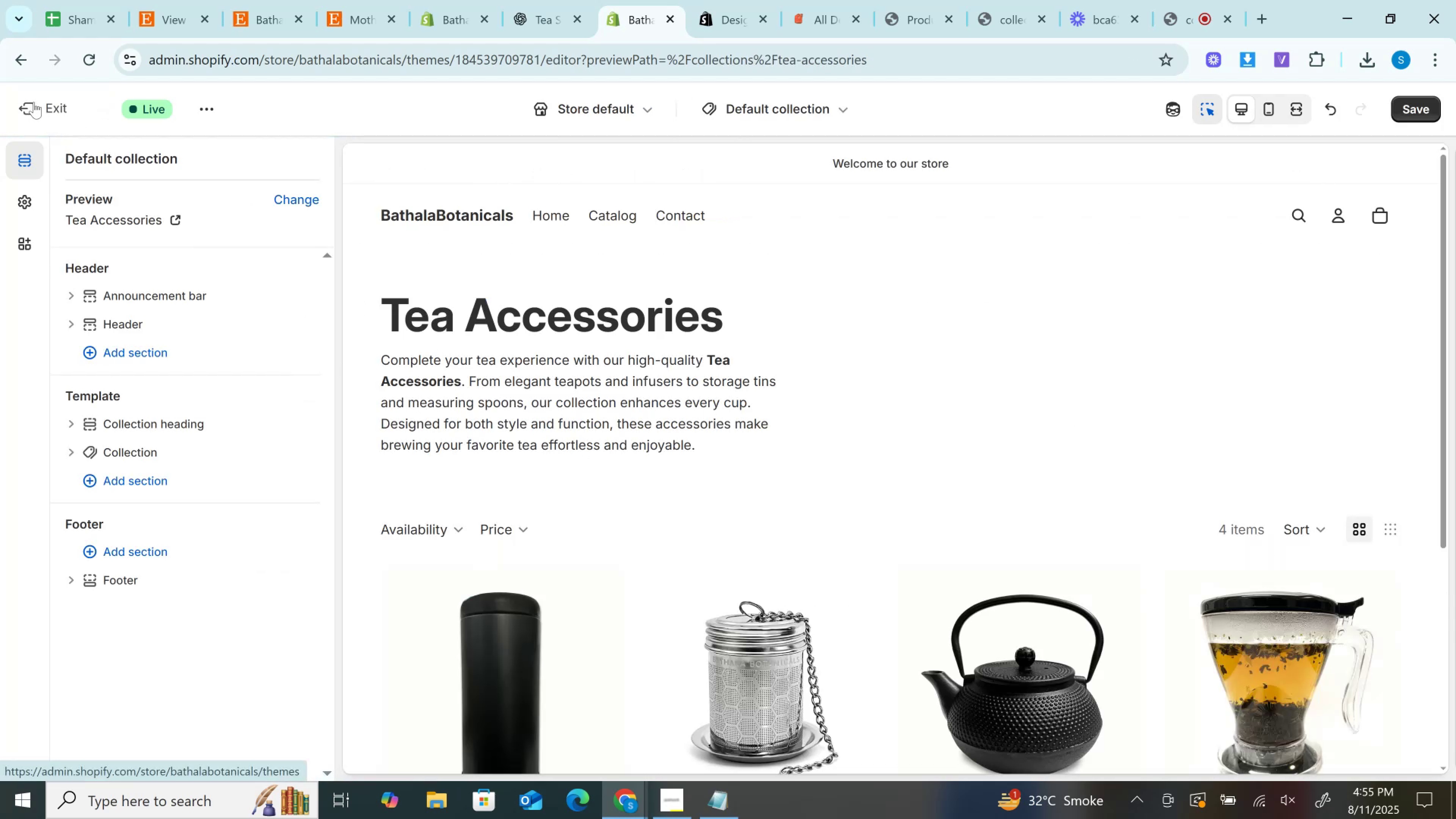 
left_click([1409, 108])
 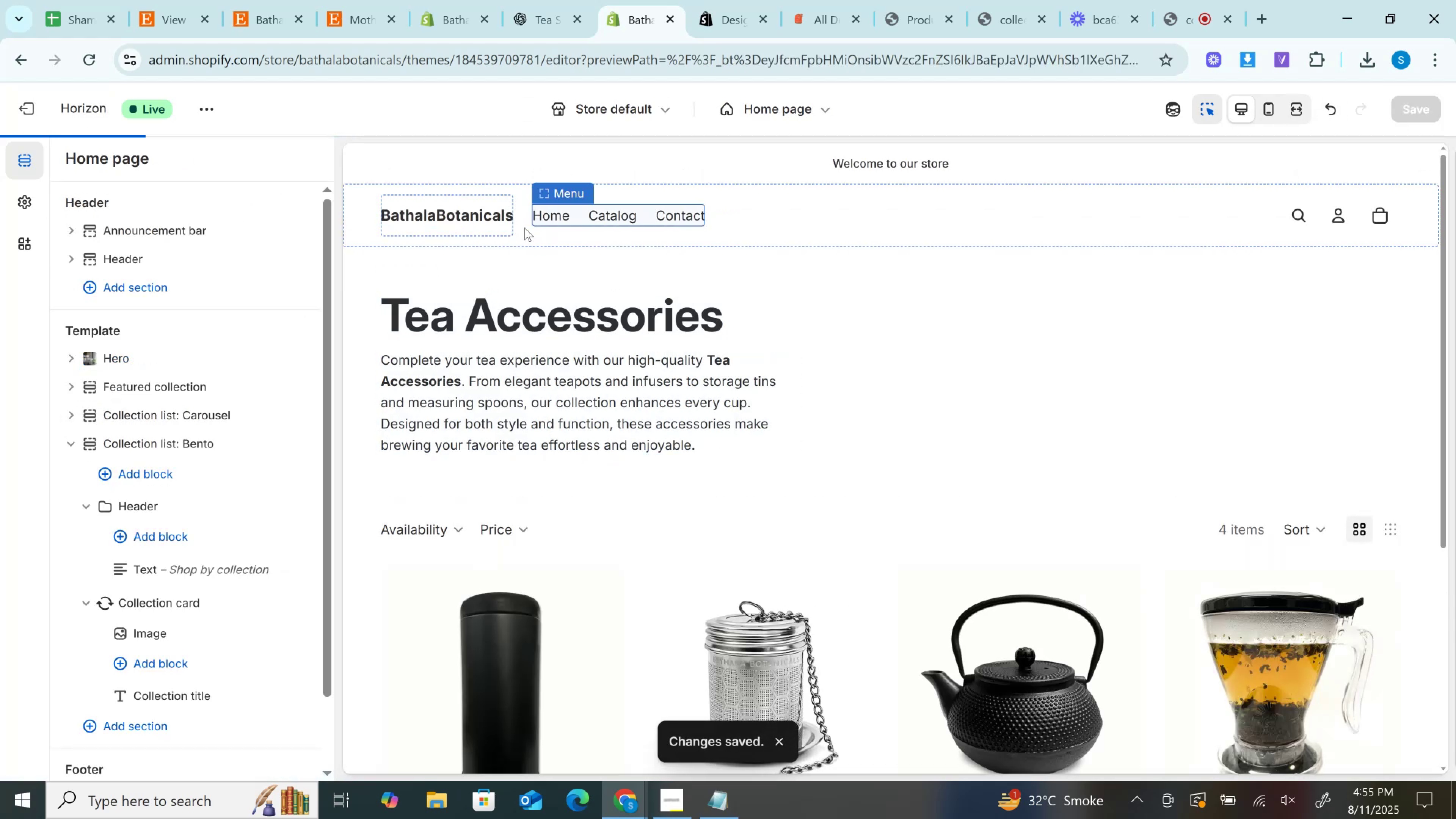 
left_click([556, 212])
 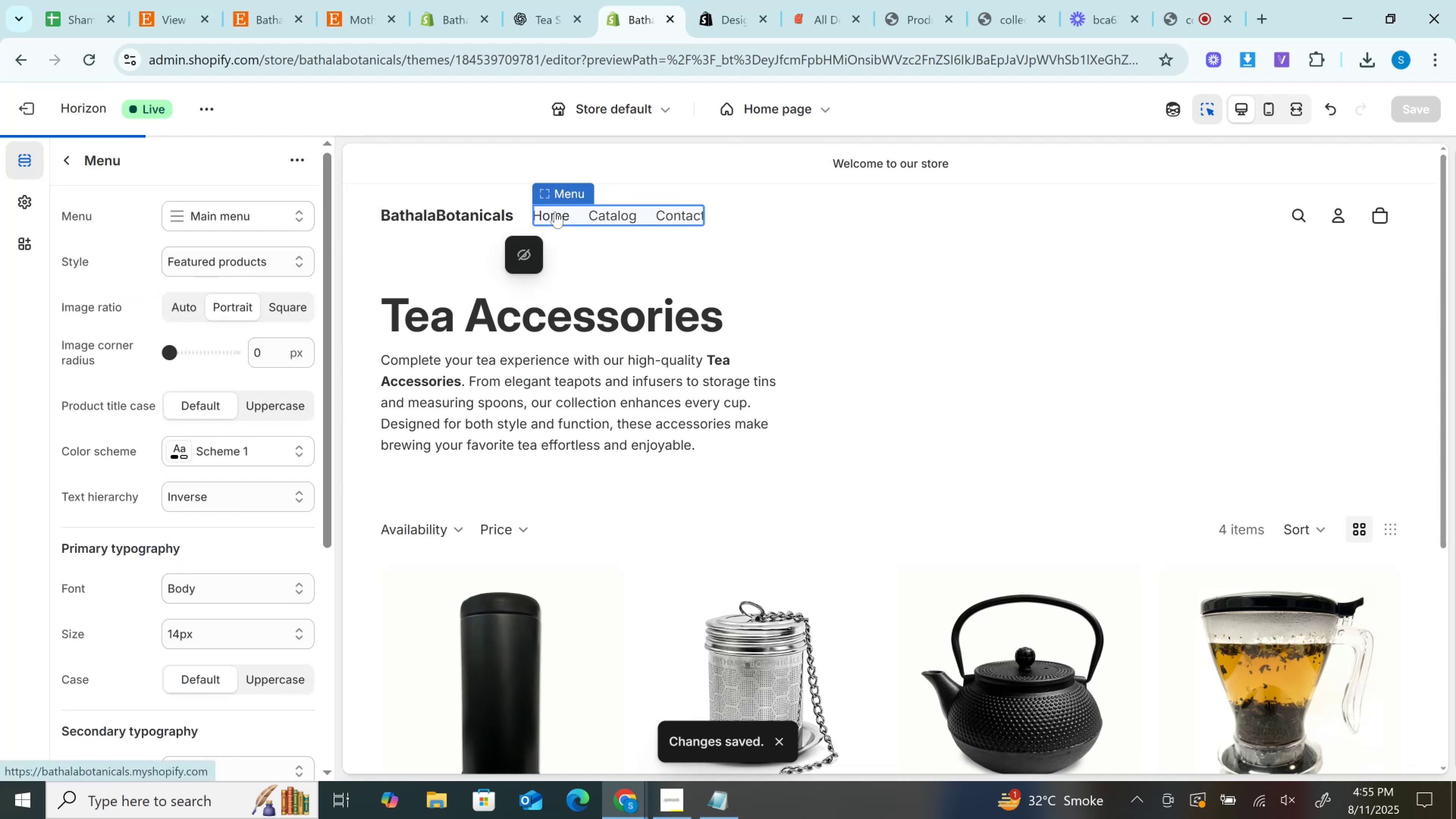 
left_click([555, 212])
 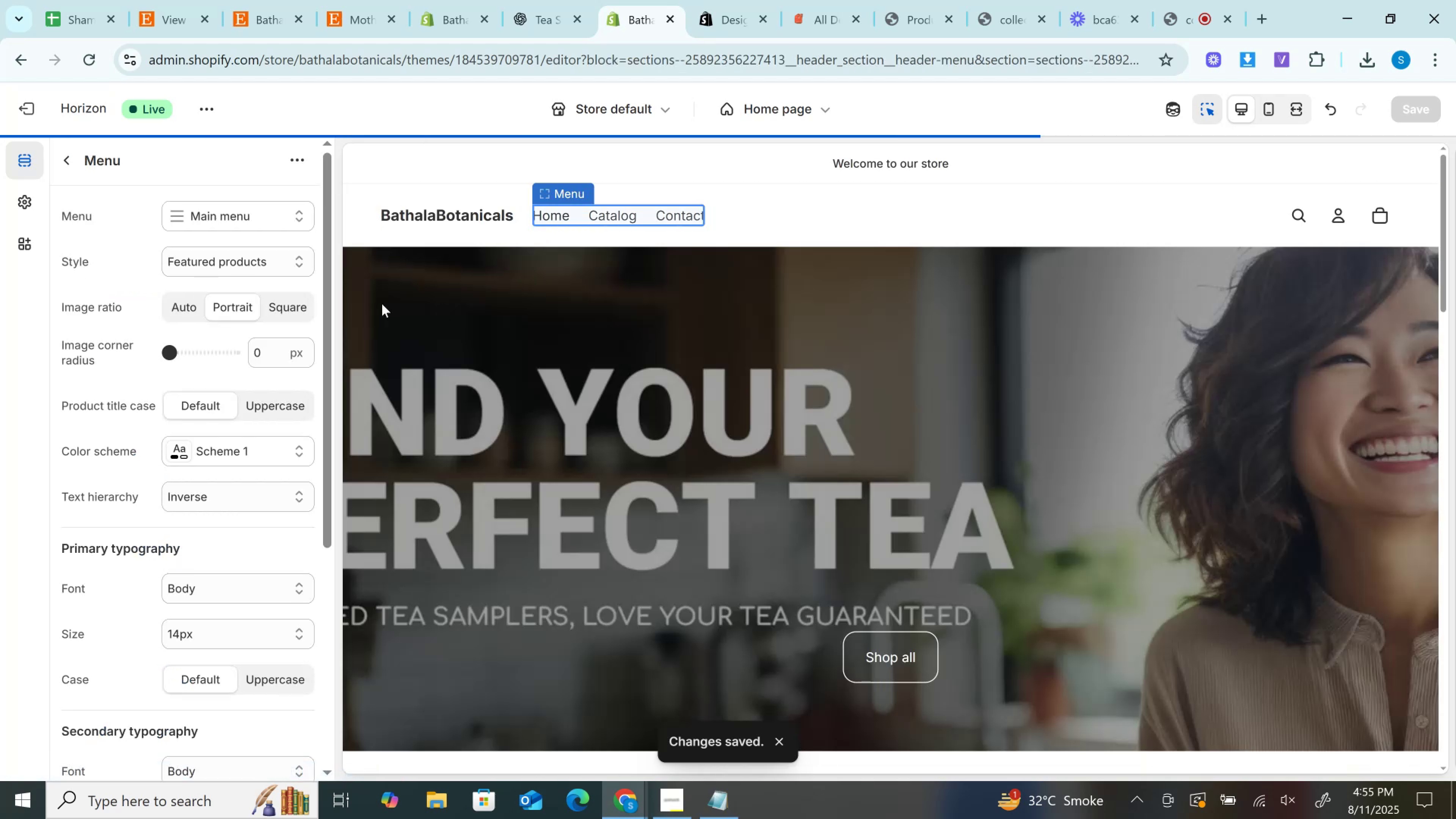 
scroll: coordinate [552, 431], scroll_direction: down, amount: 18.0
 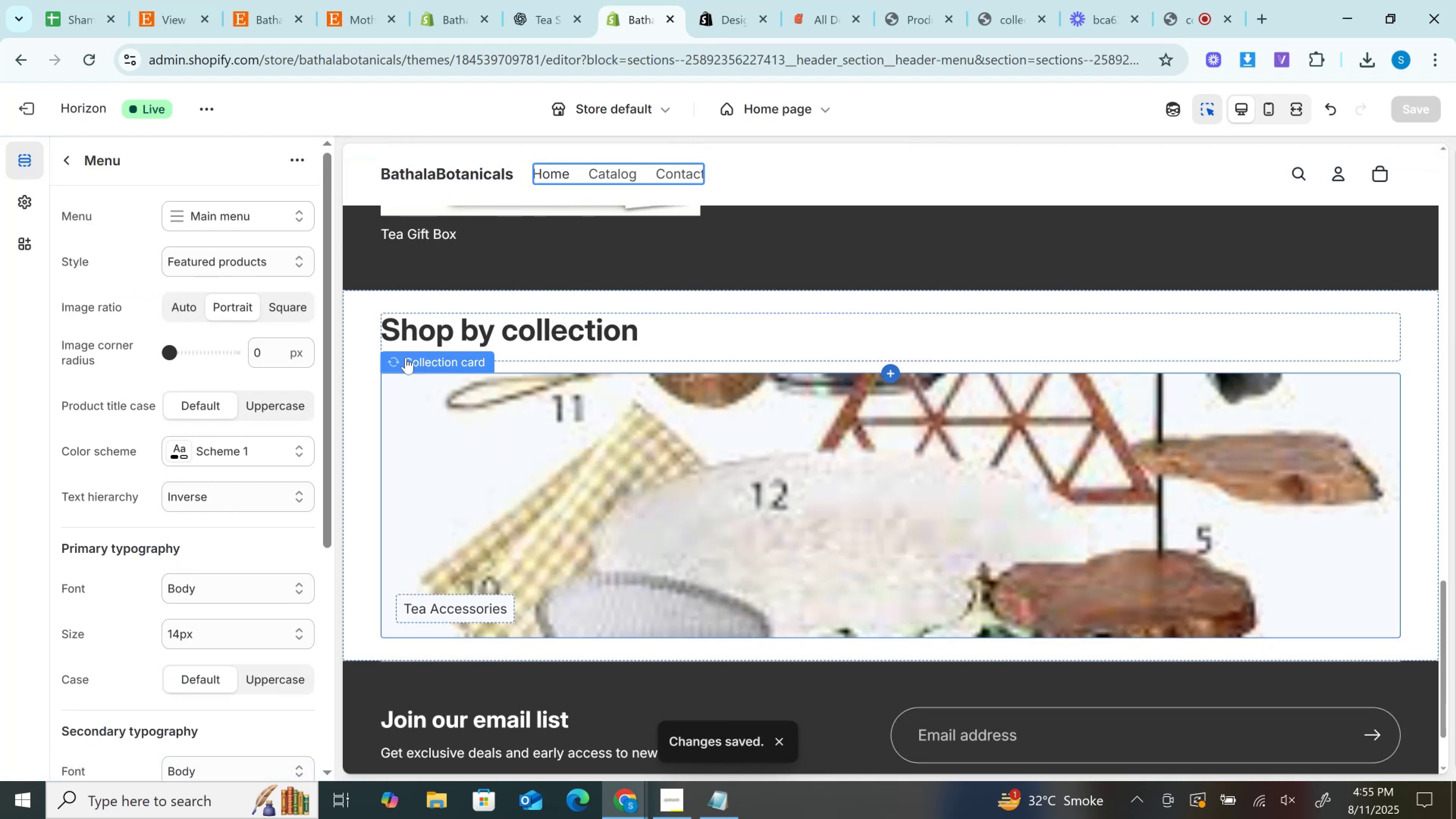 
left_click([405, 356])
 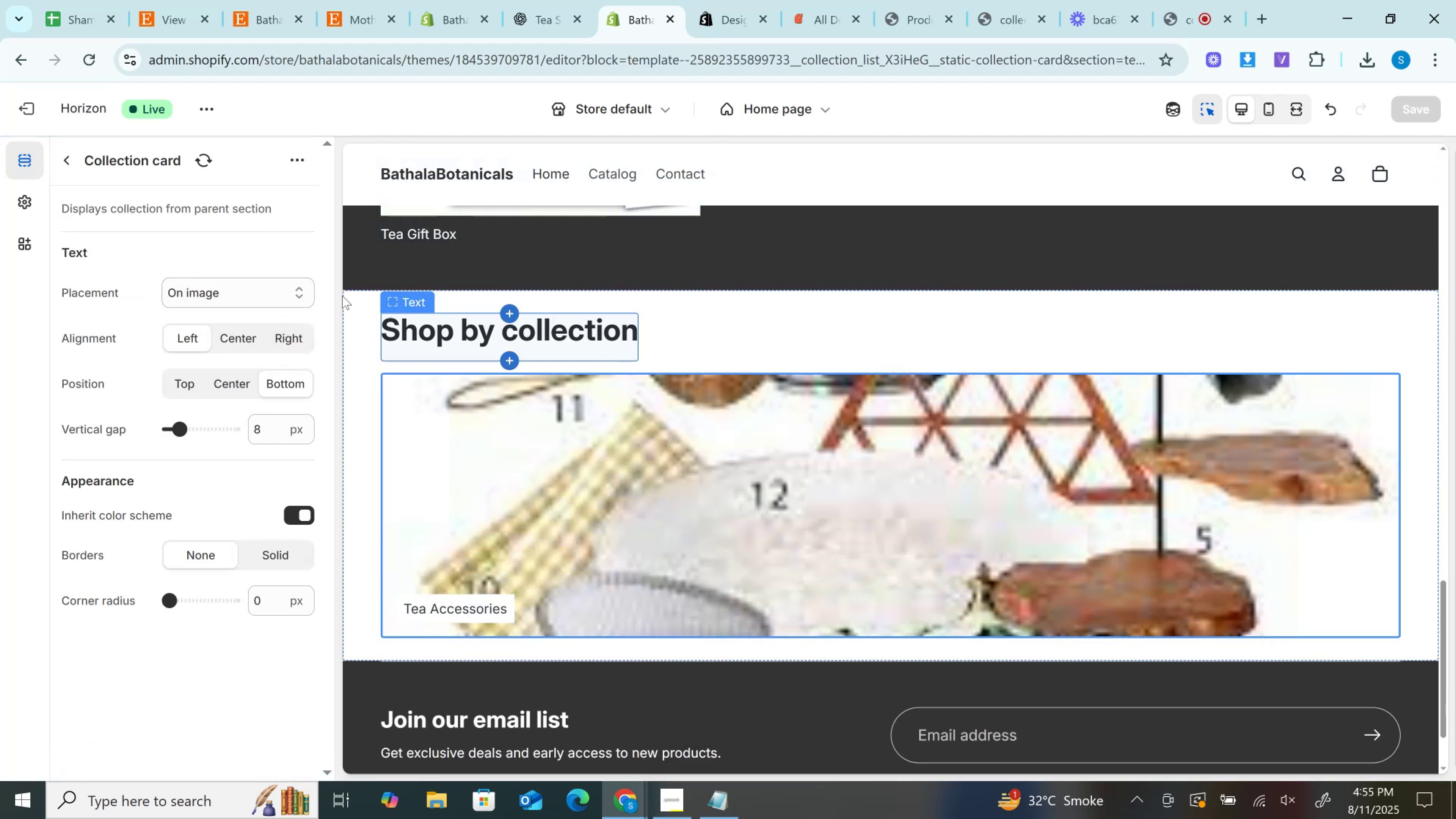 
left_click([359, 306])
 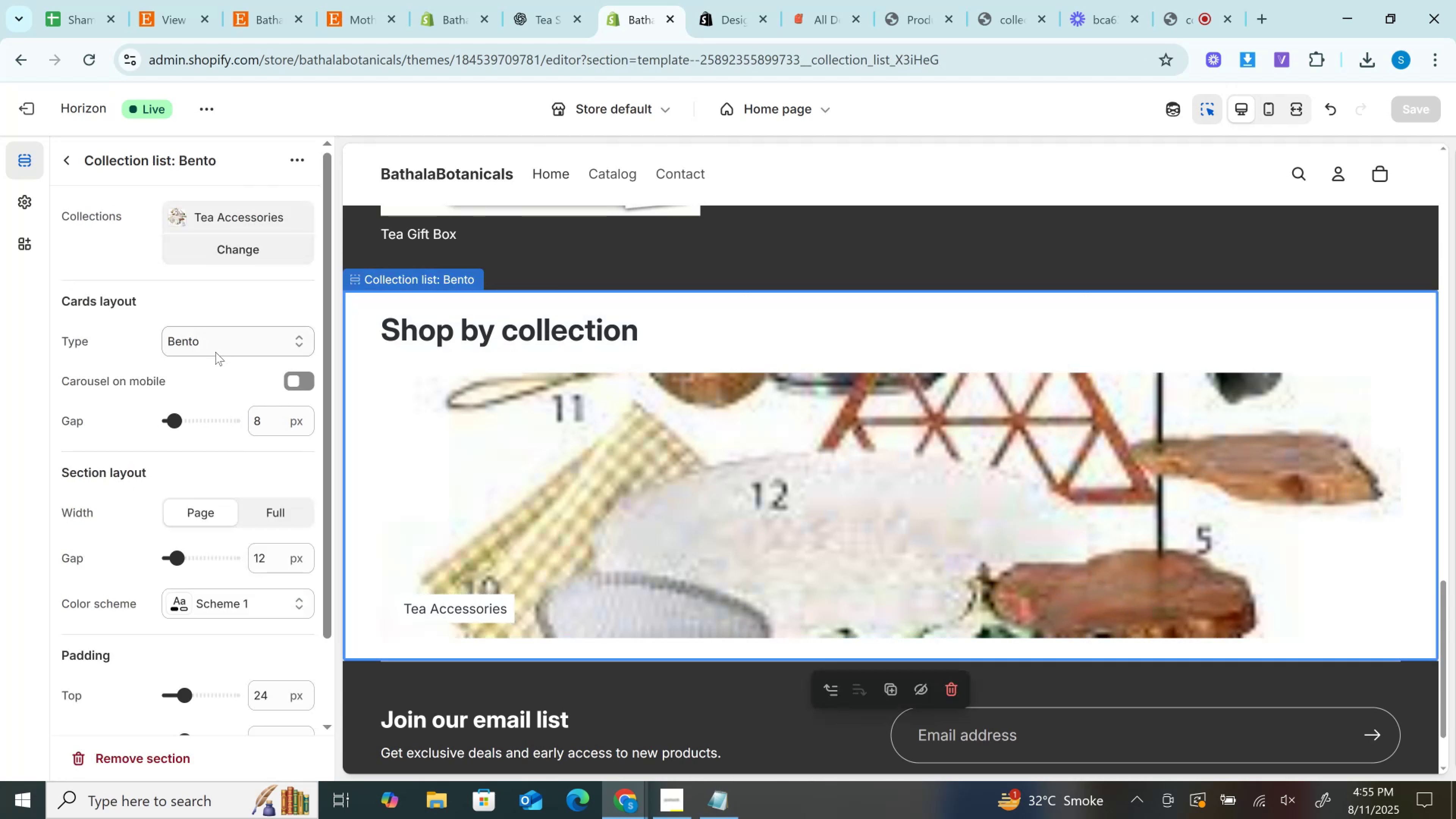 
left_click([207, 350])
 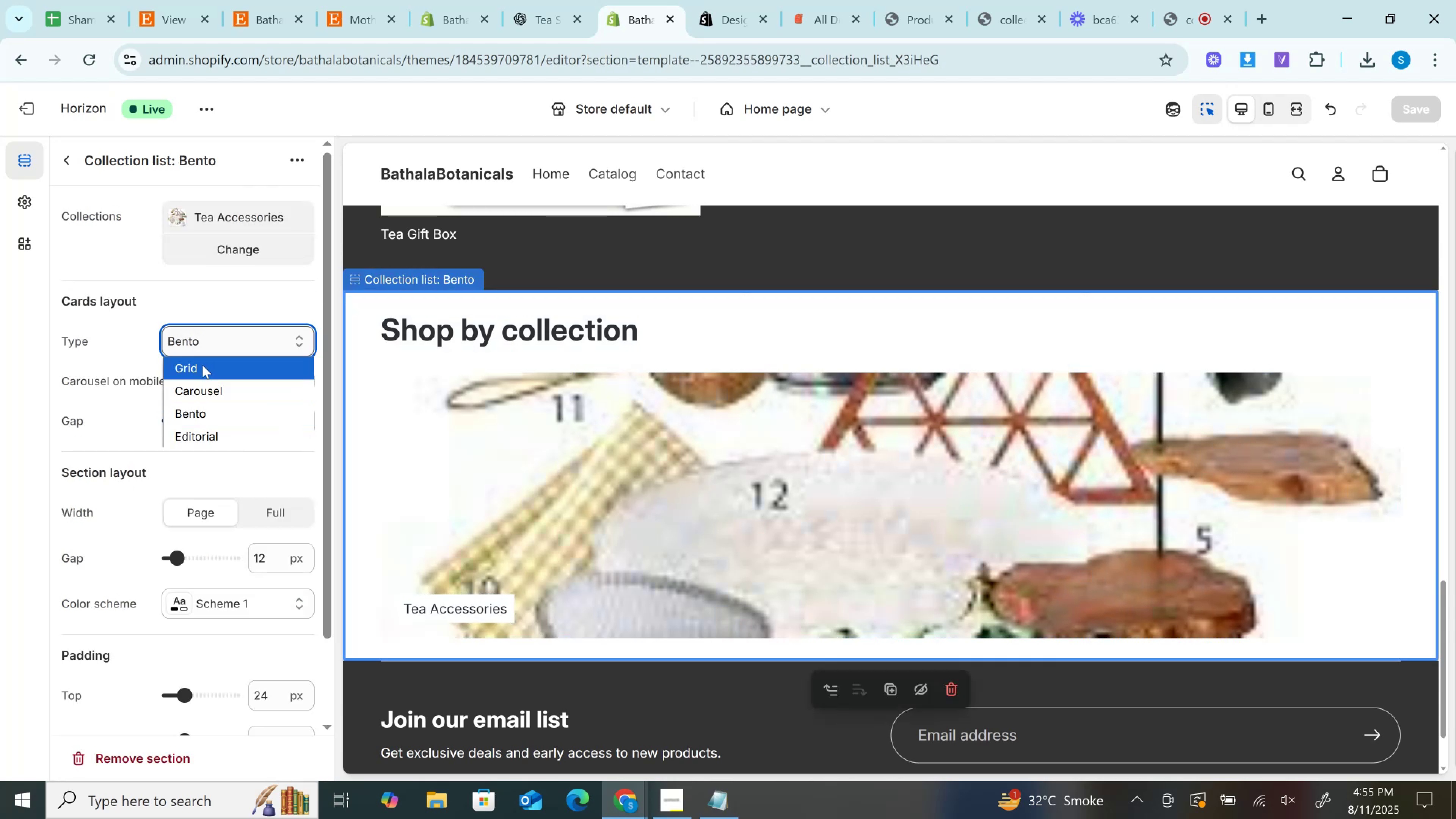 
left_click([202, 365])
 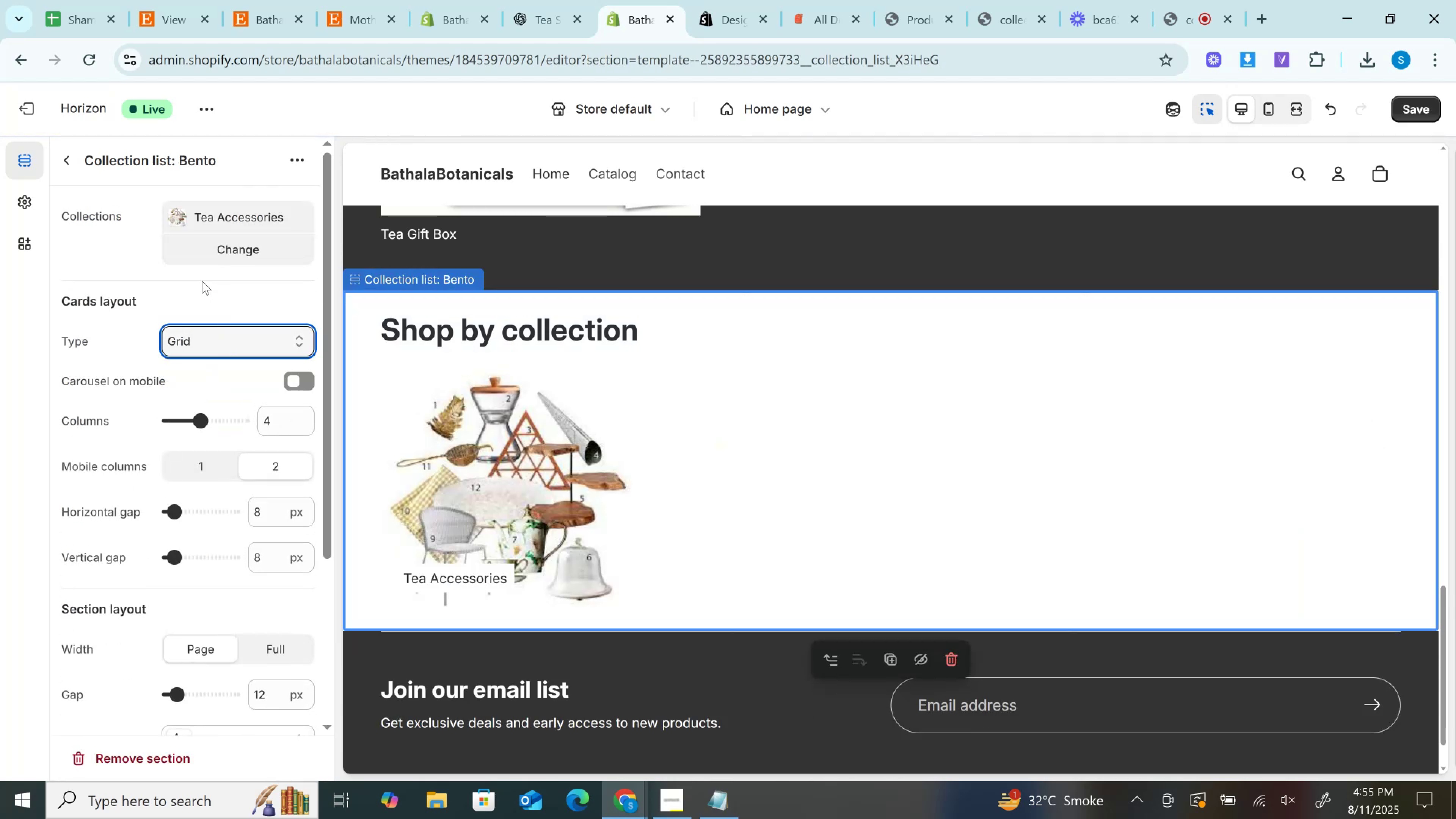 
left_click([213, 157])
 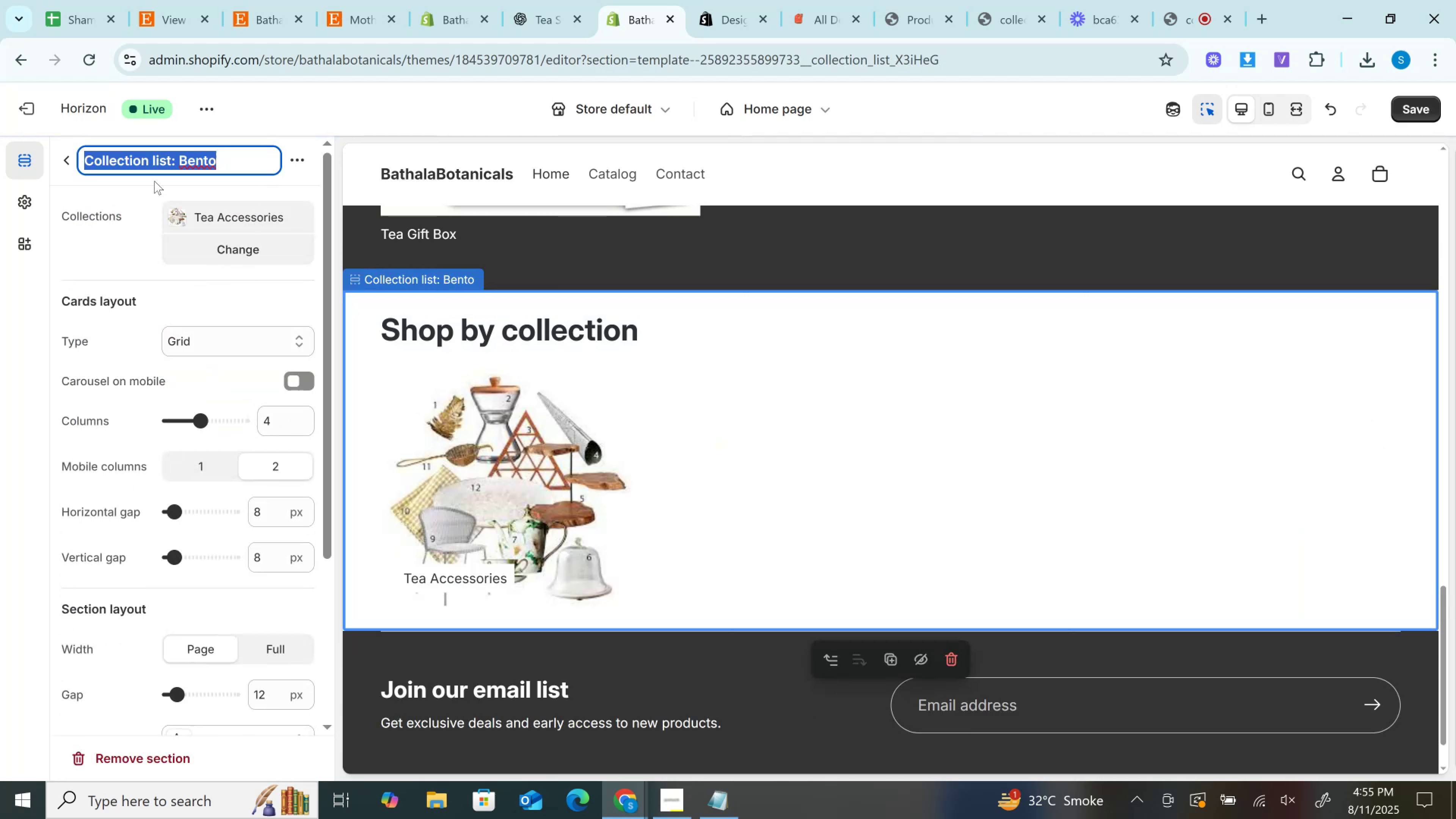 
left_click([154, 181])
 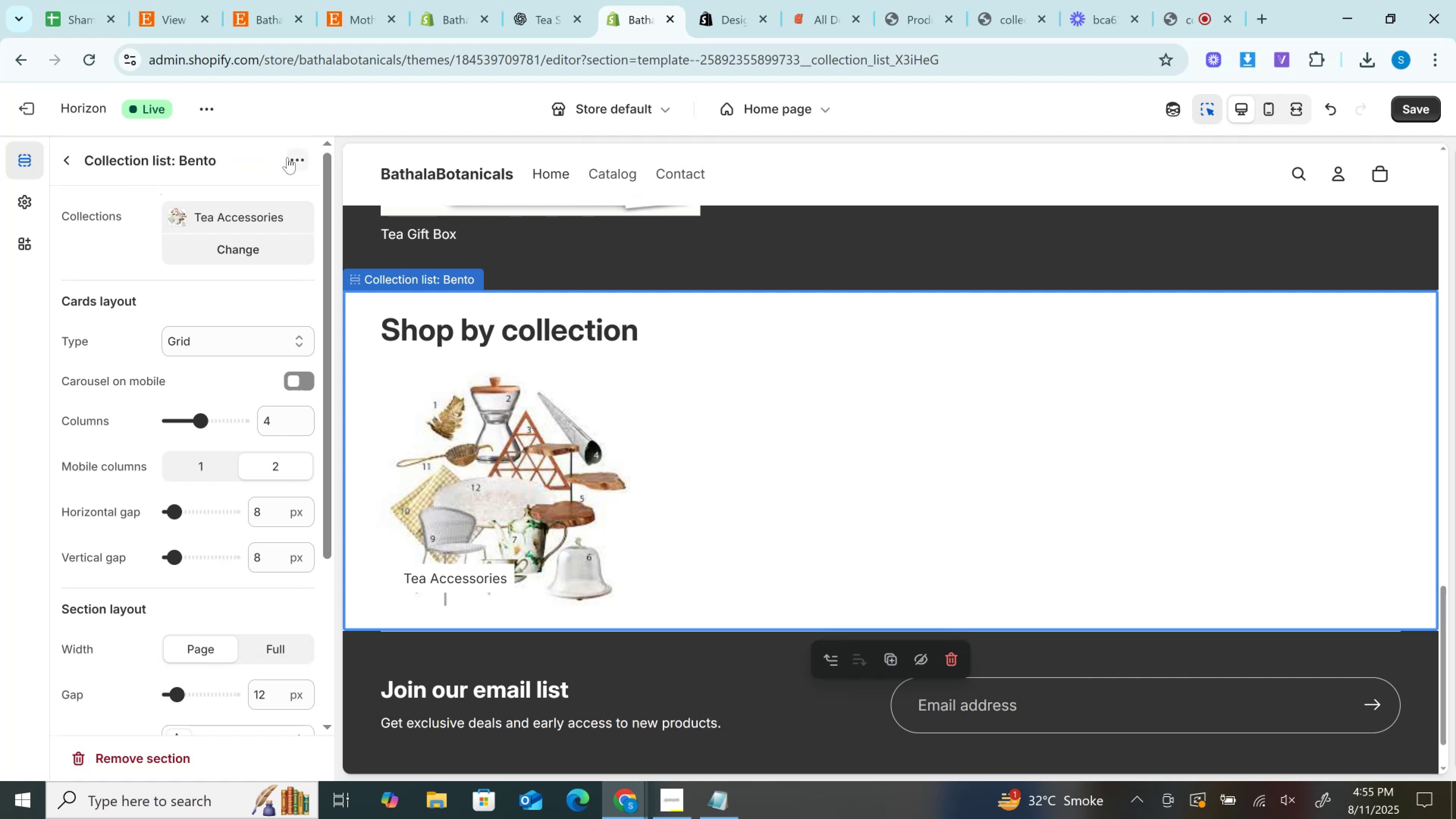 
left_click([287, 157])
 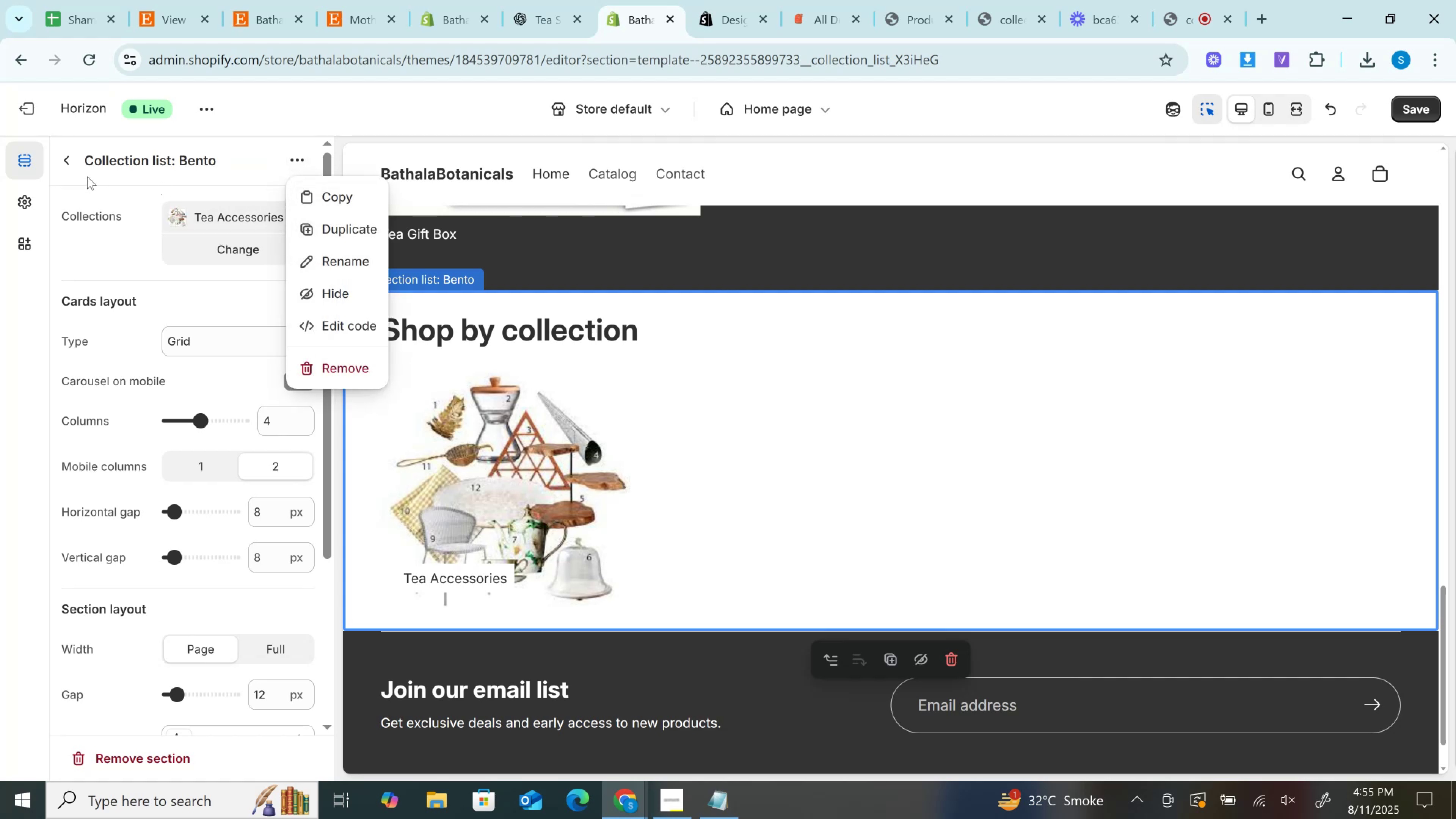 
left_click([73, 160])
 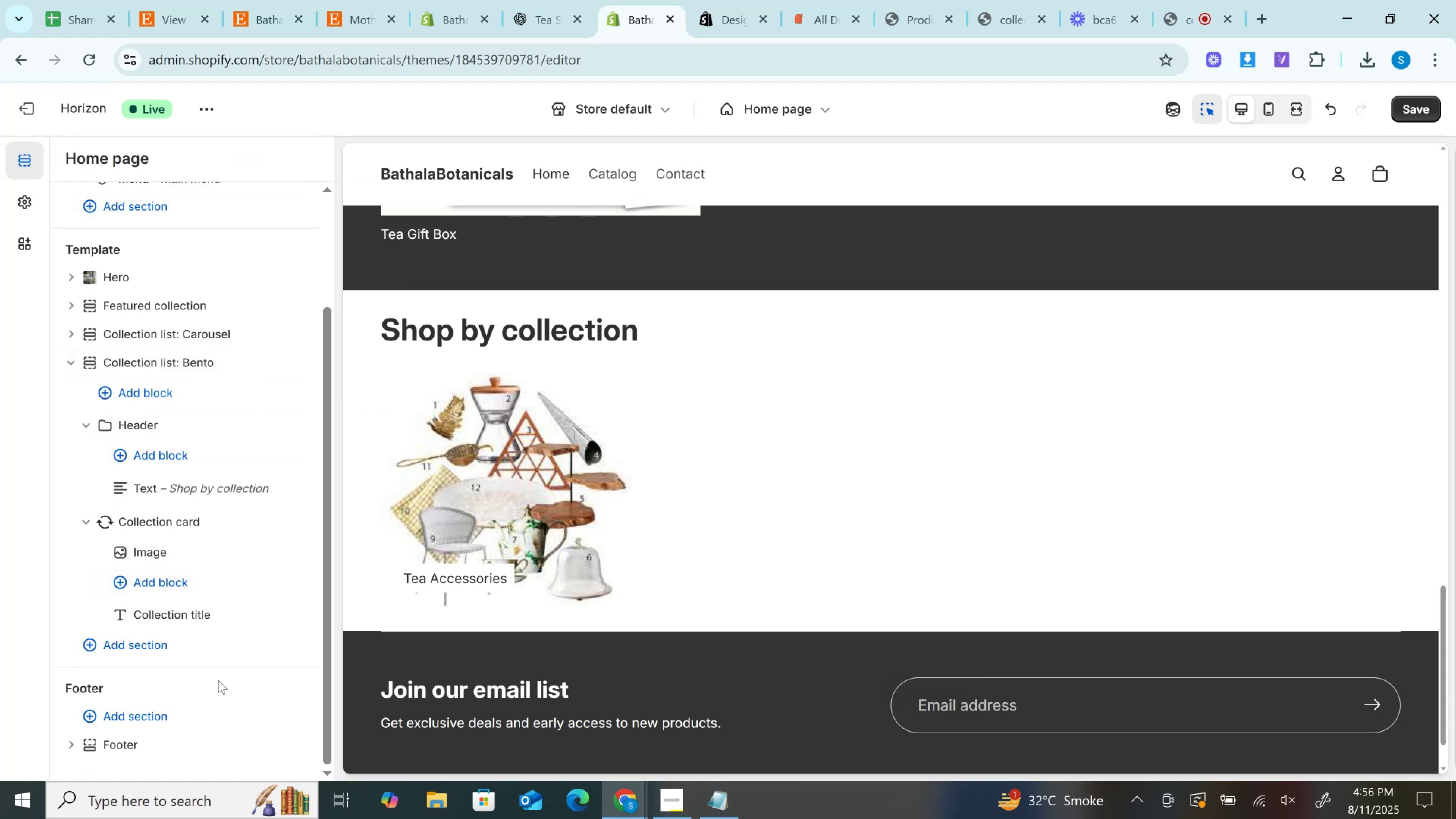 
left_click([185, 646])
 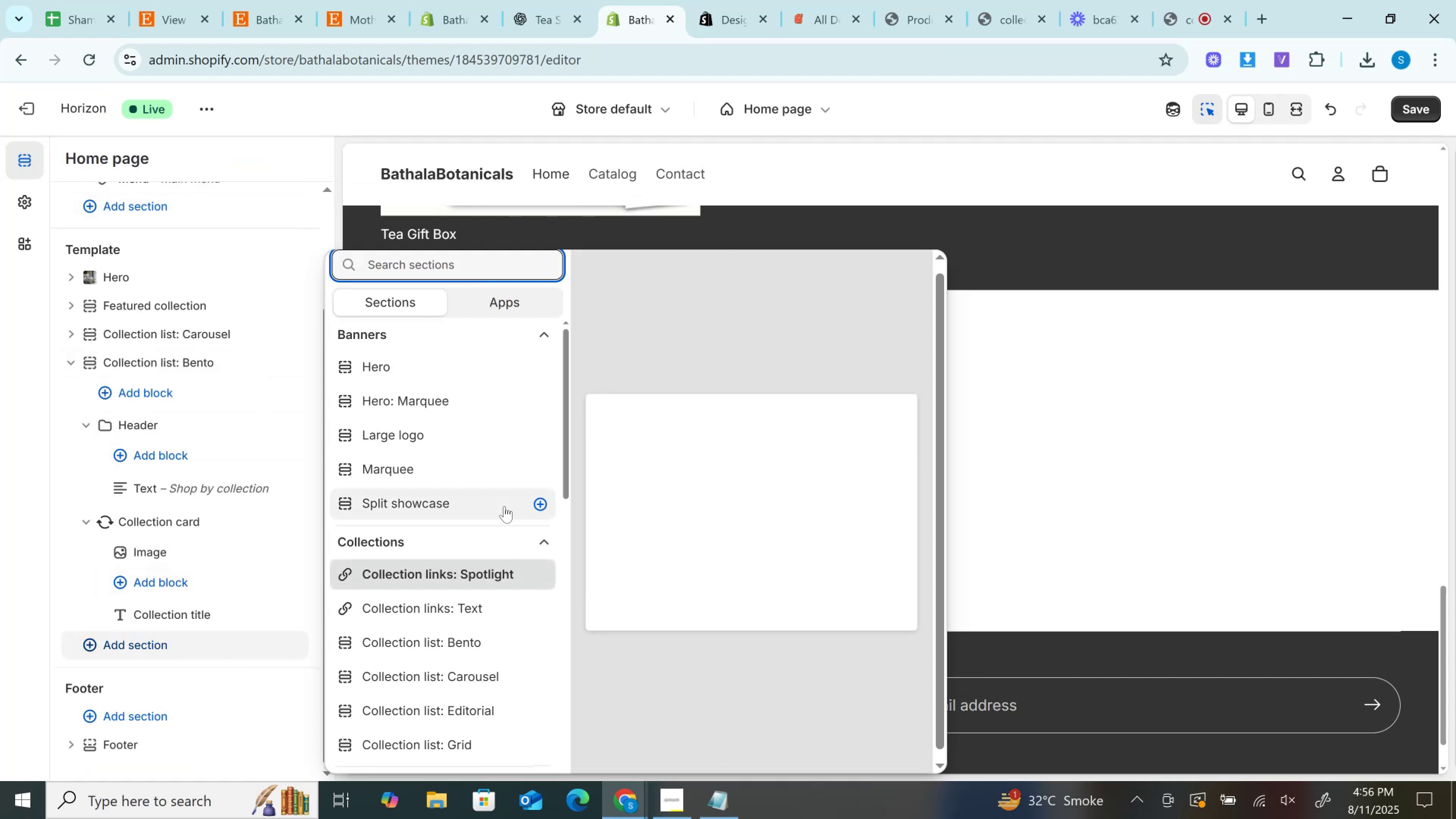 
scroll: coordinate [455, 649], scroll_direction: down, amount: 5.0
 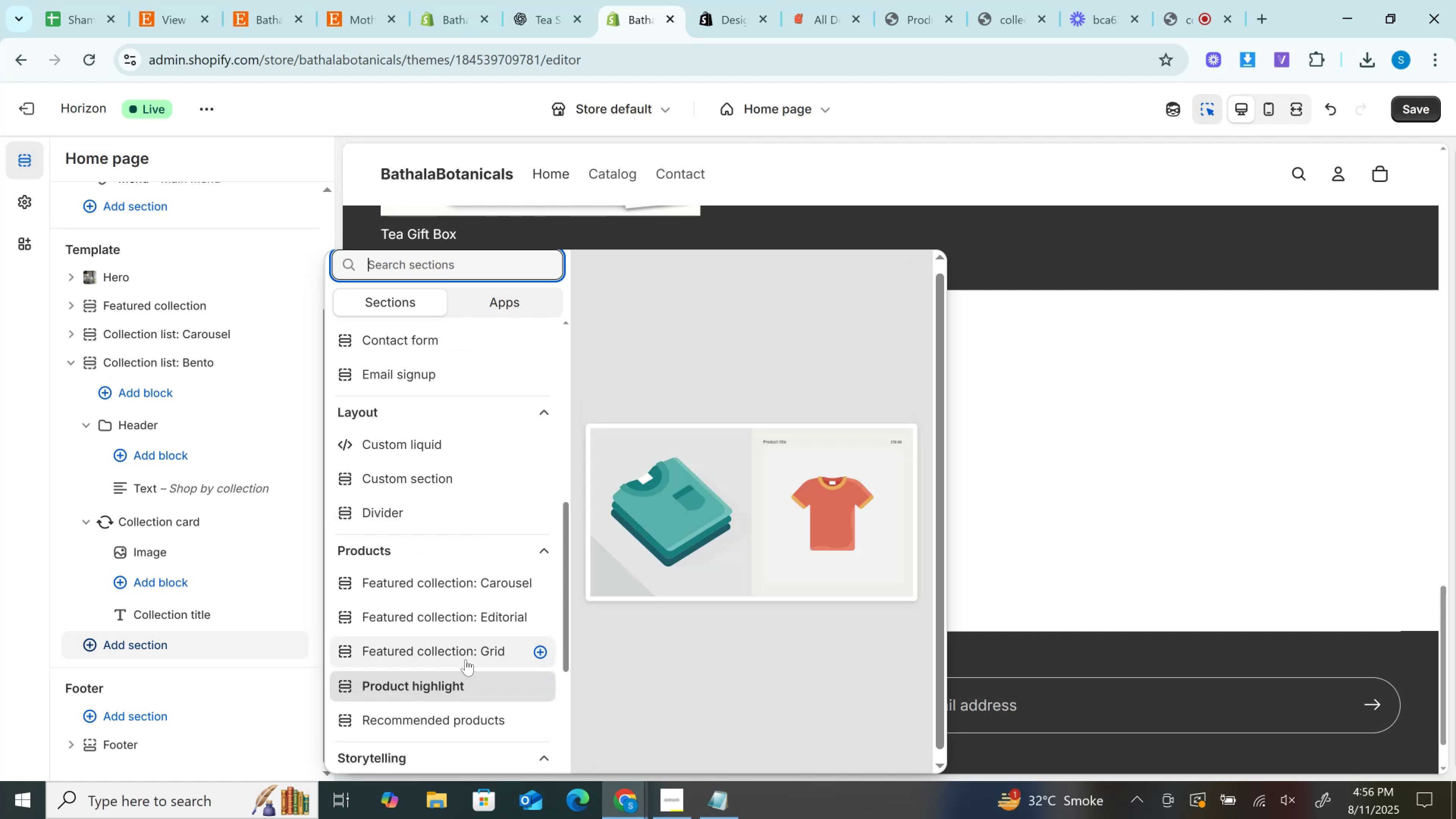 
left_click([464, 654])
 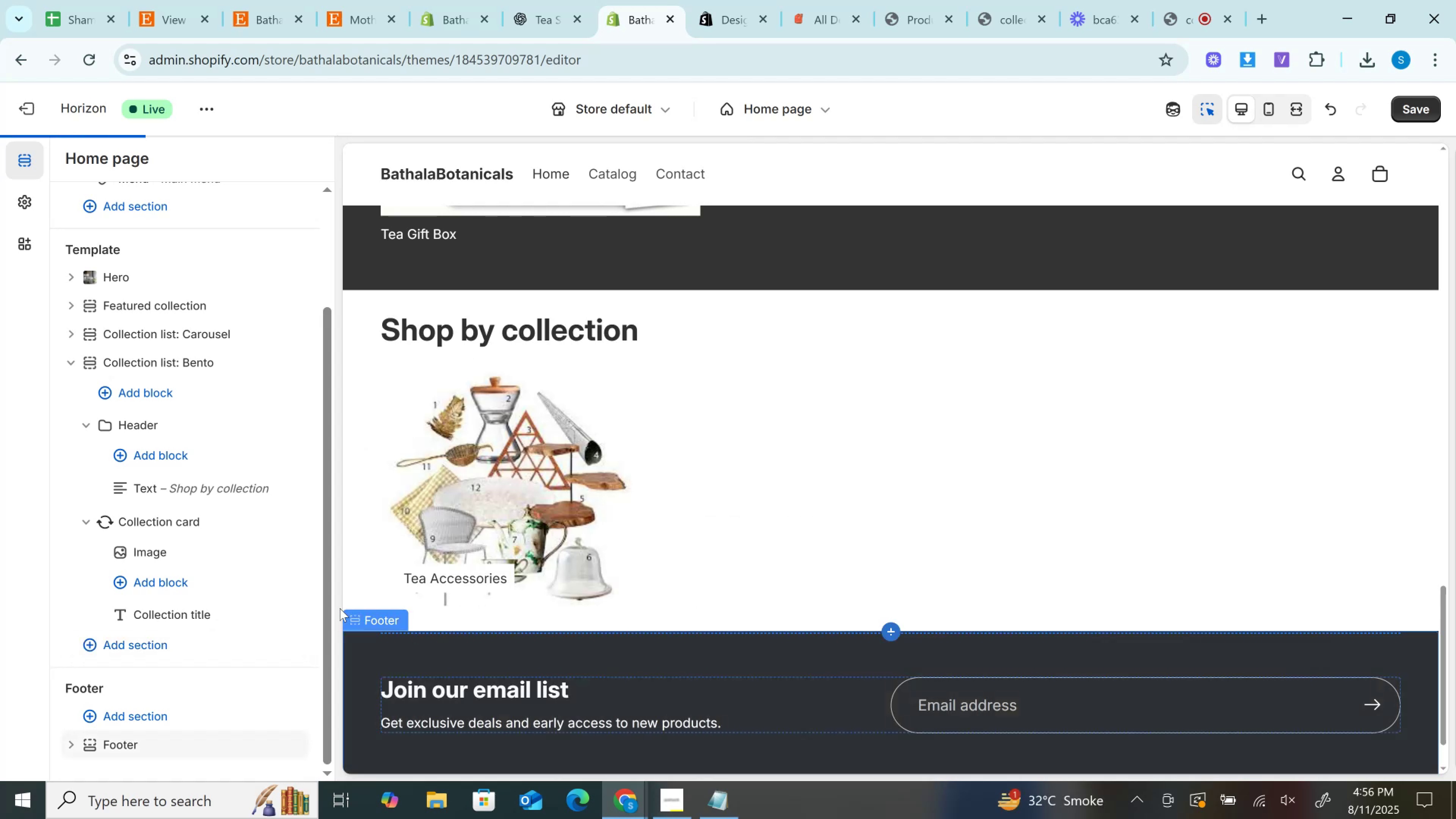 
mouse_move([217, 560])
 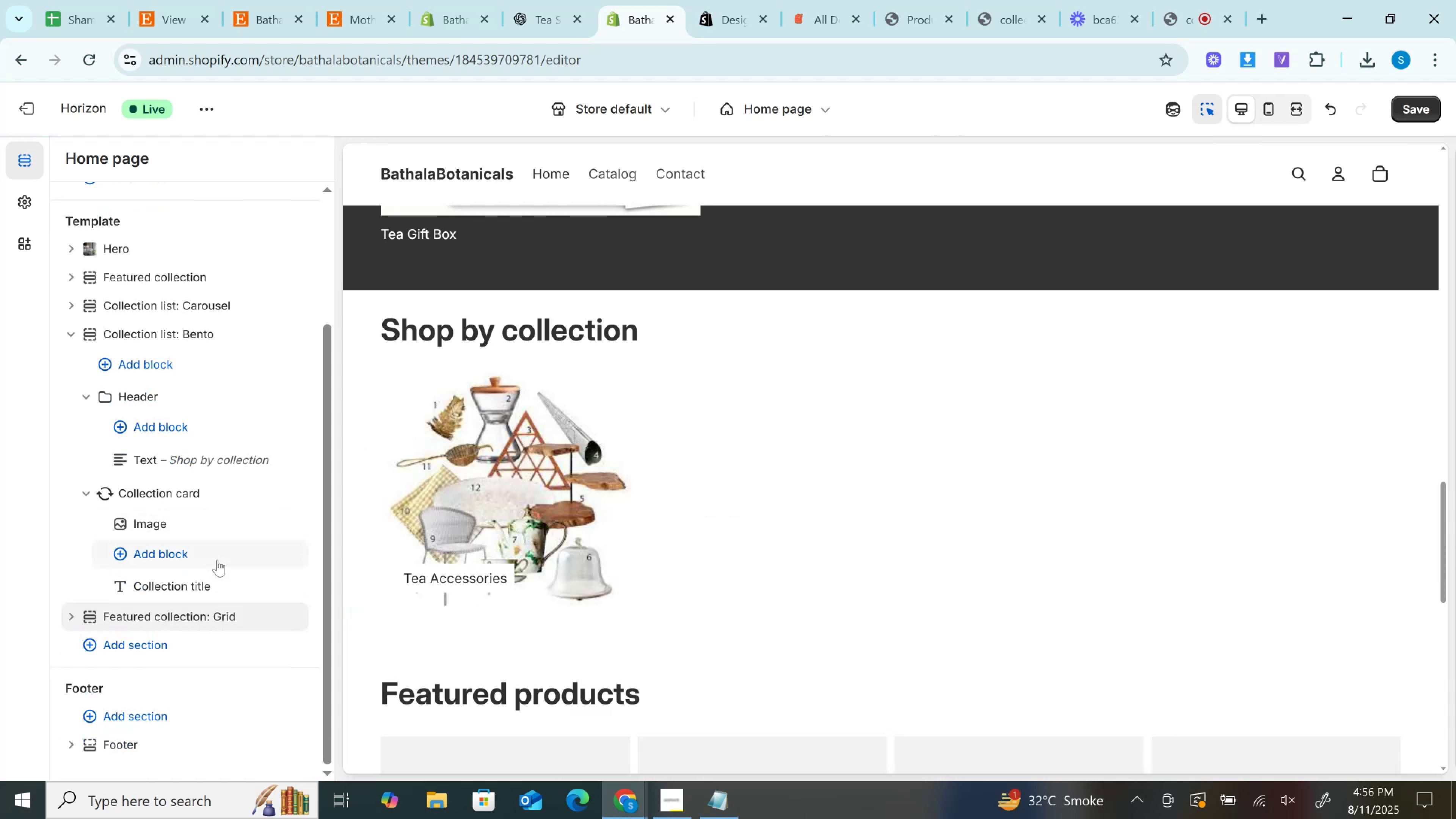 
scroll: coordinate [674, 640], scroll_direction: down, amount: 5.0
 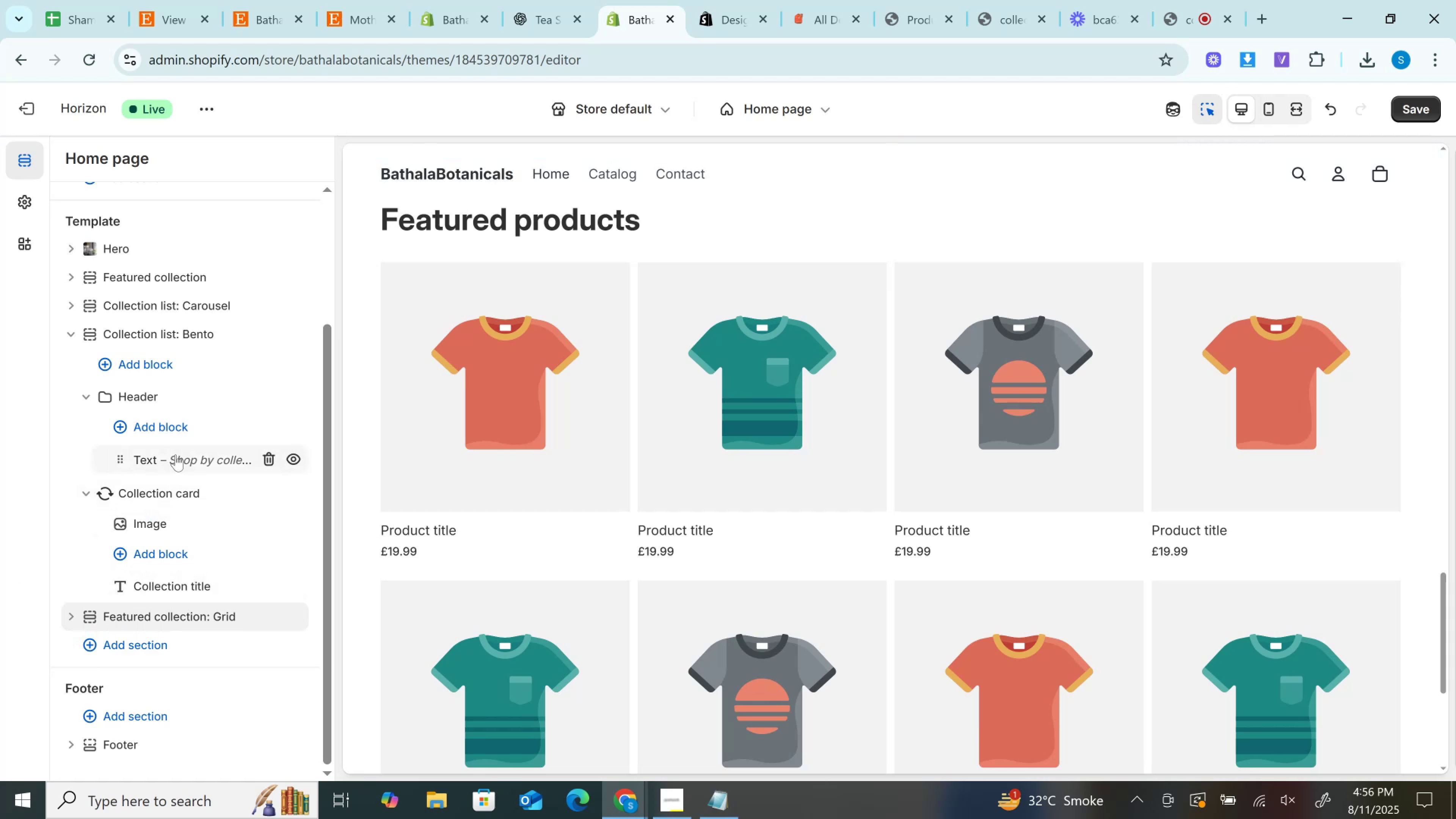 
wait(5.71)
 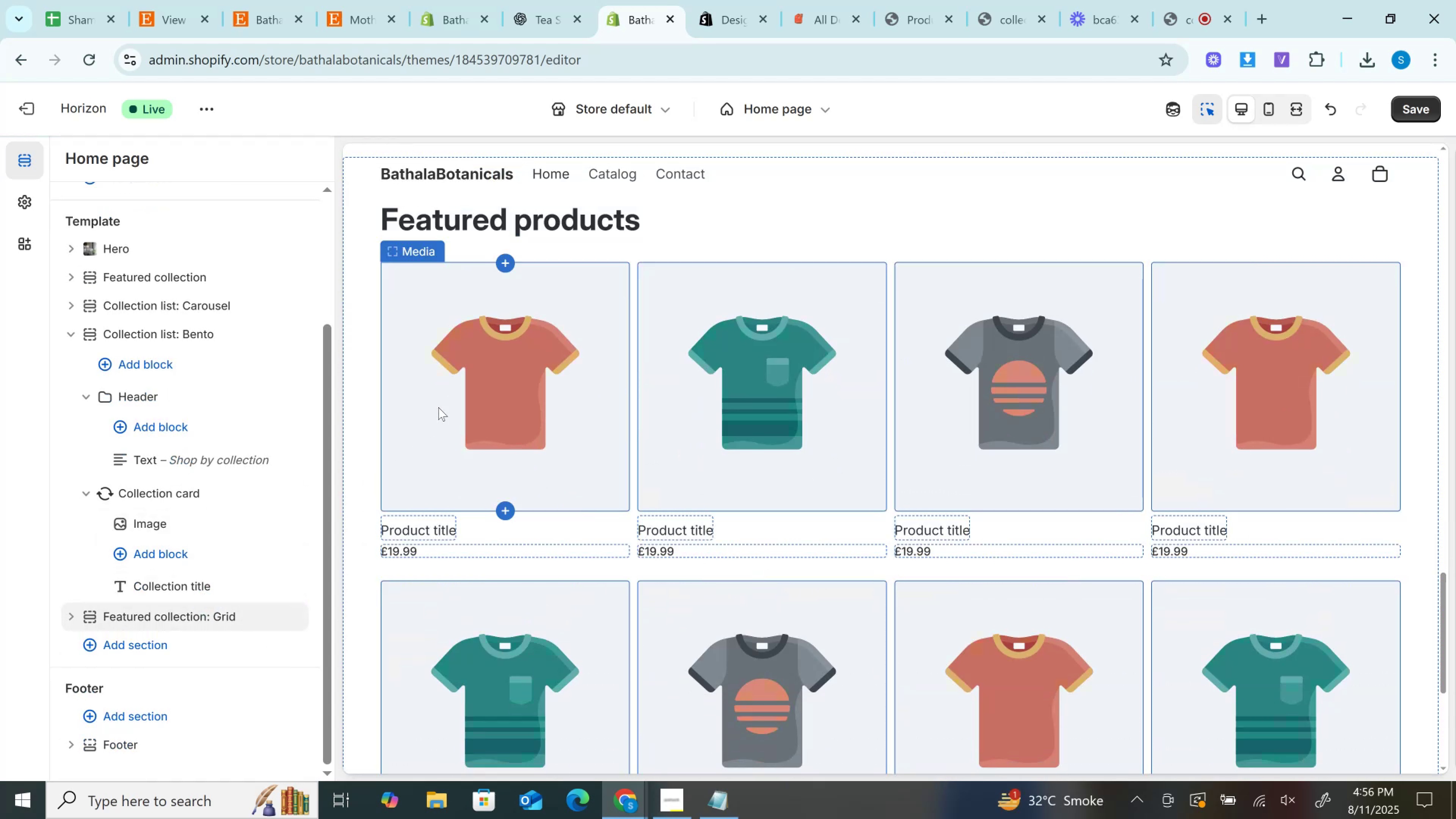 
left_click([70, 337])
 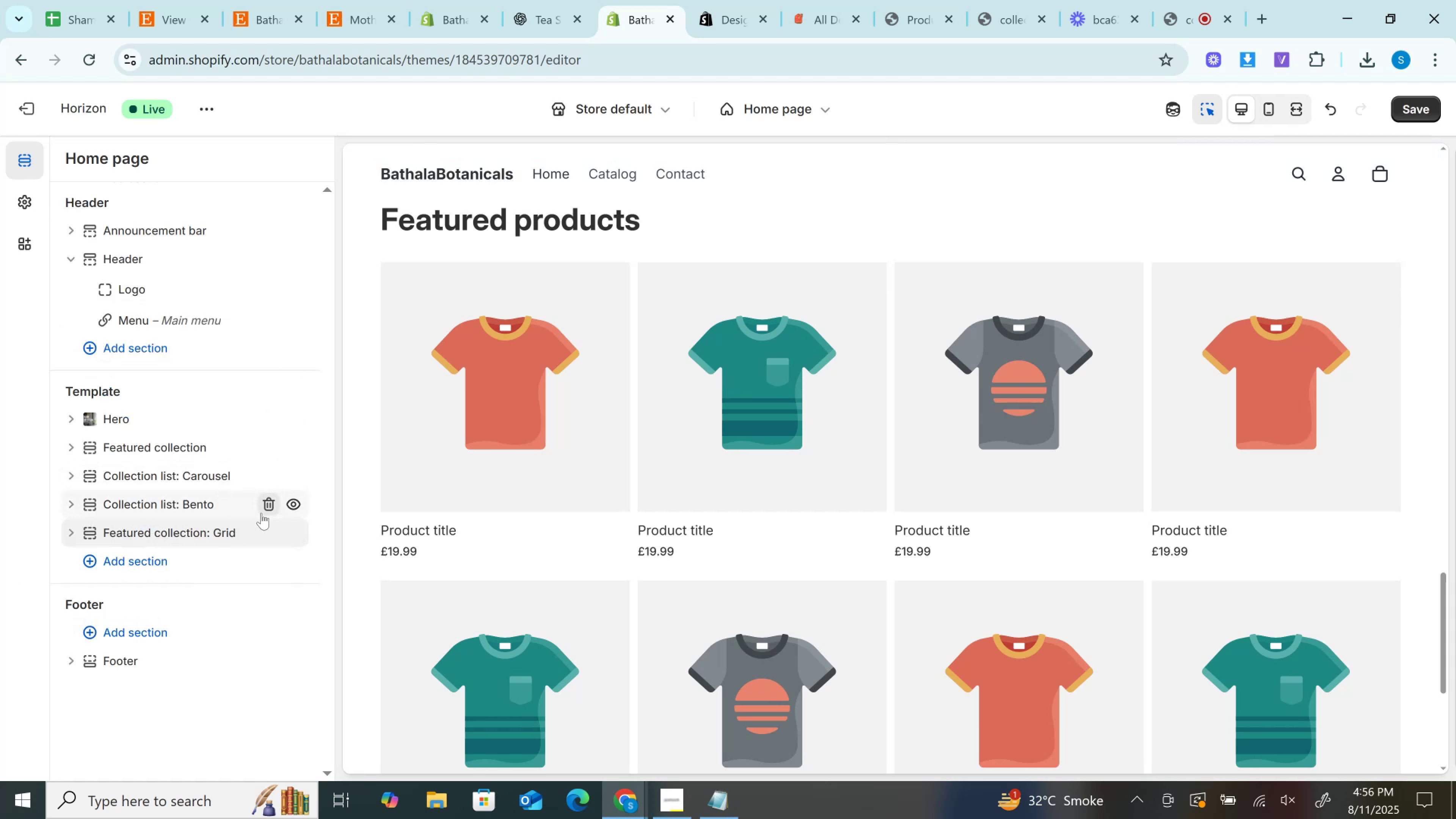 
left_click([267, 508])
 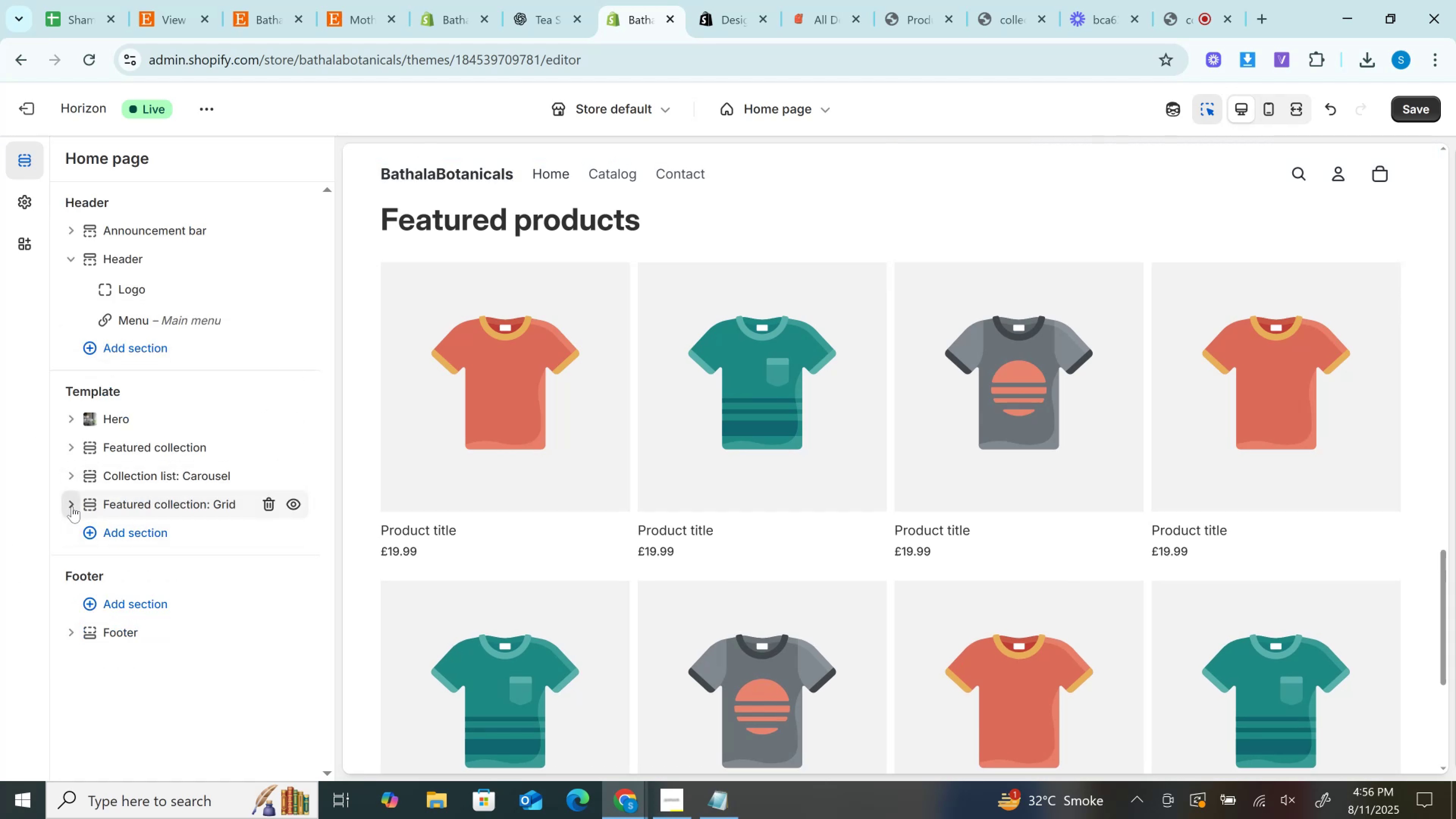 
left_click([72, 507])
 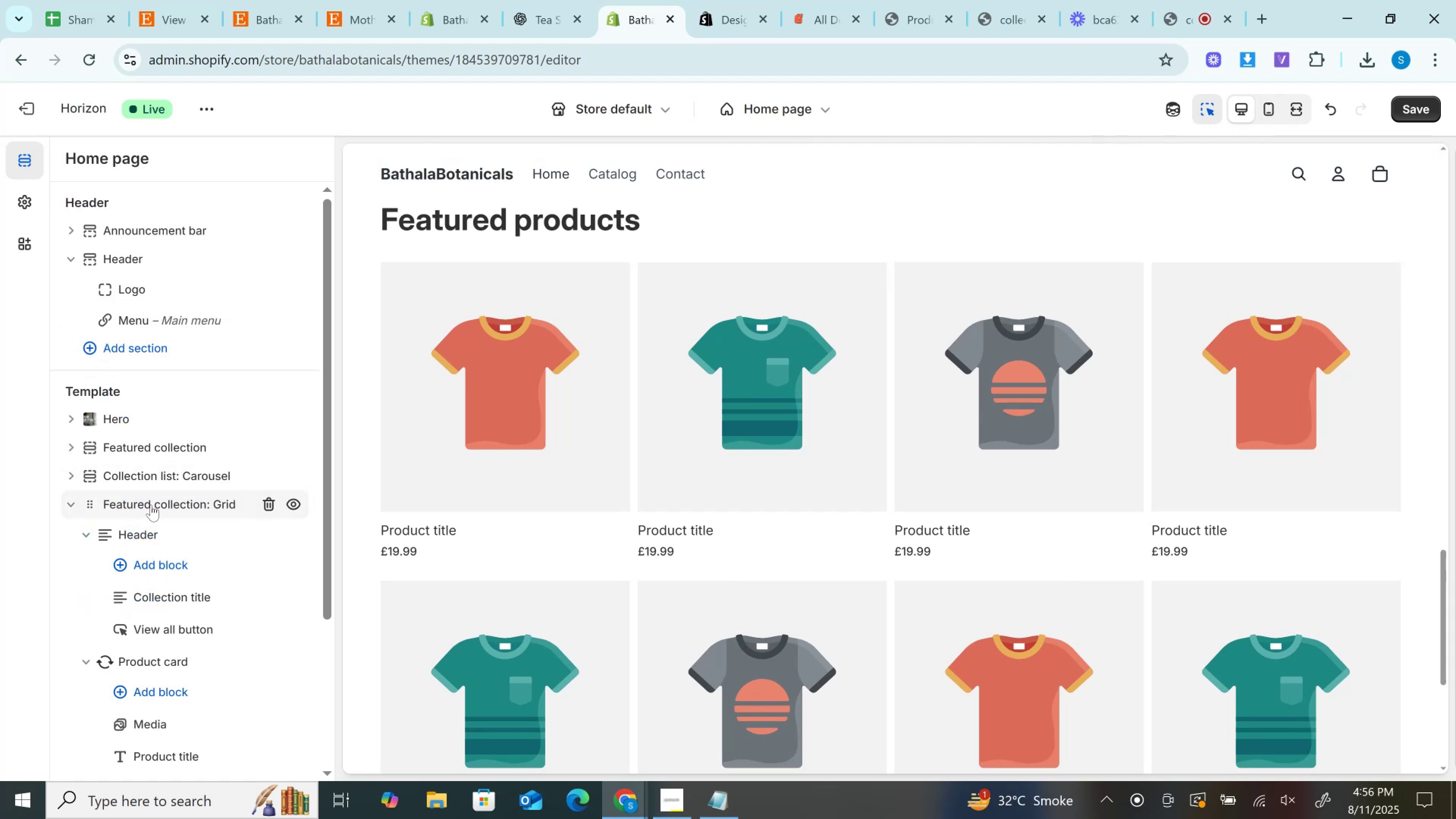 
scroll: coordinate [151, 505], scroll_direction: down, amount: 3.0
 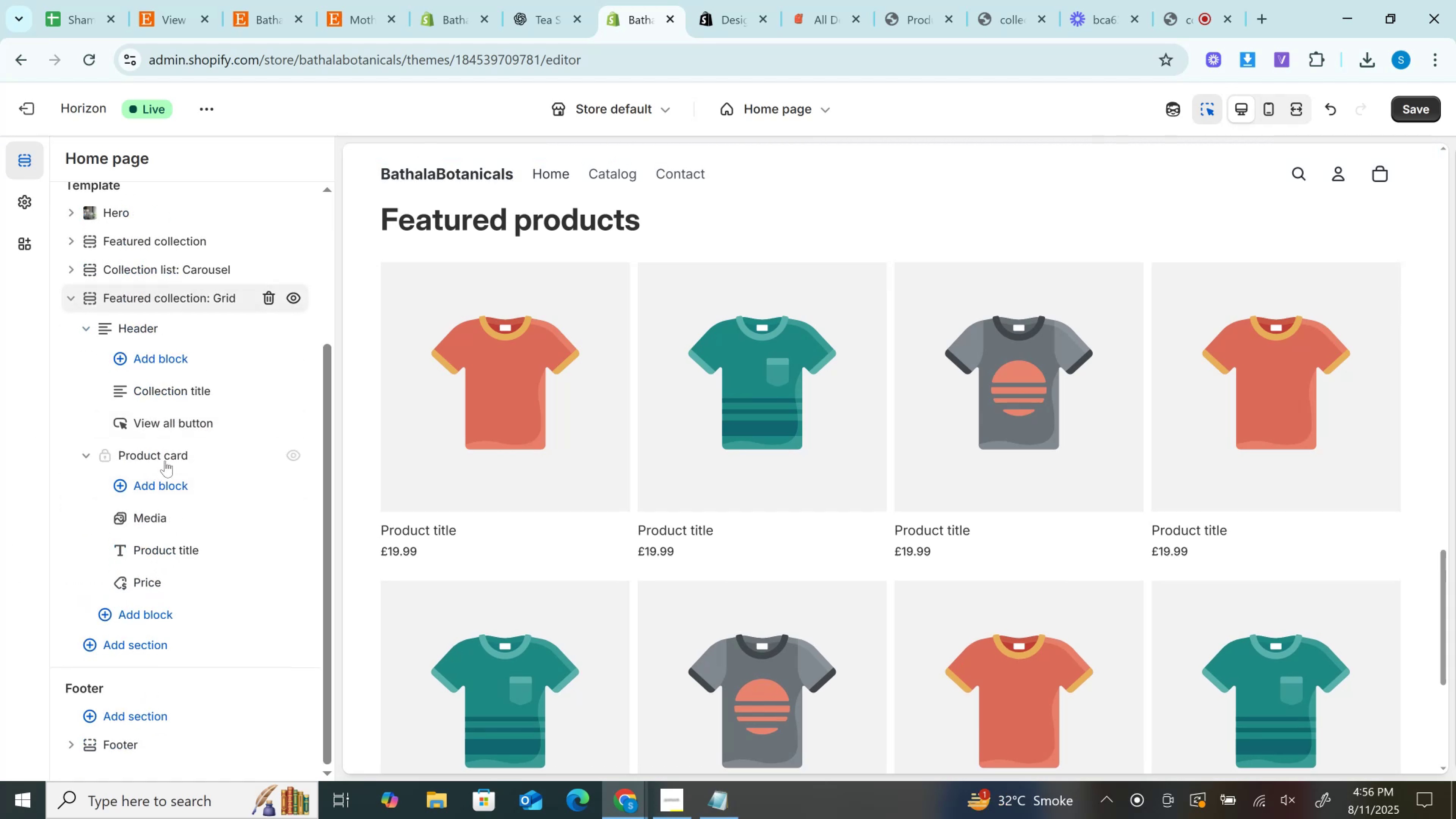 
left_click([166, 461])
 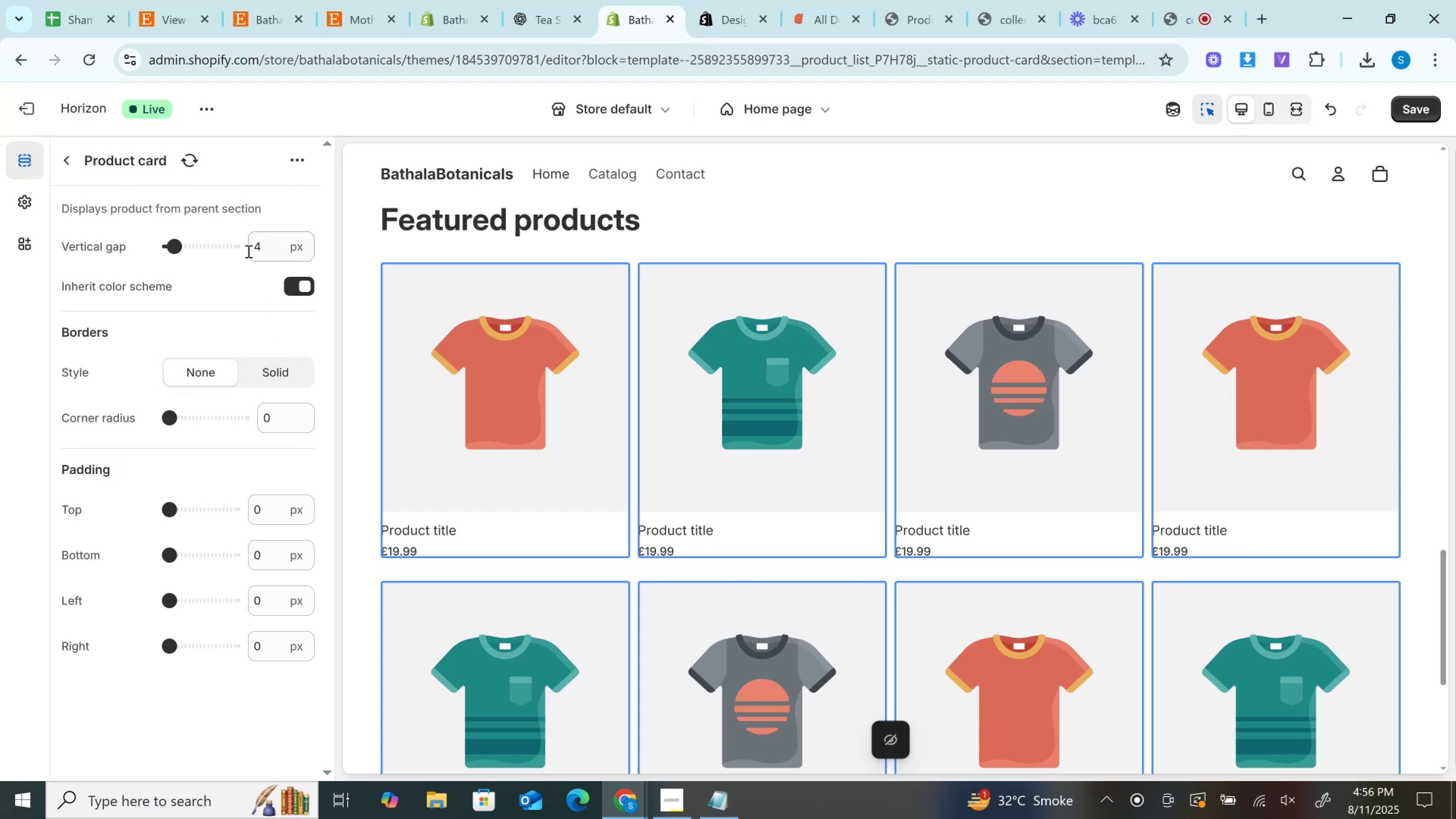 
wait(6.4)
 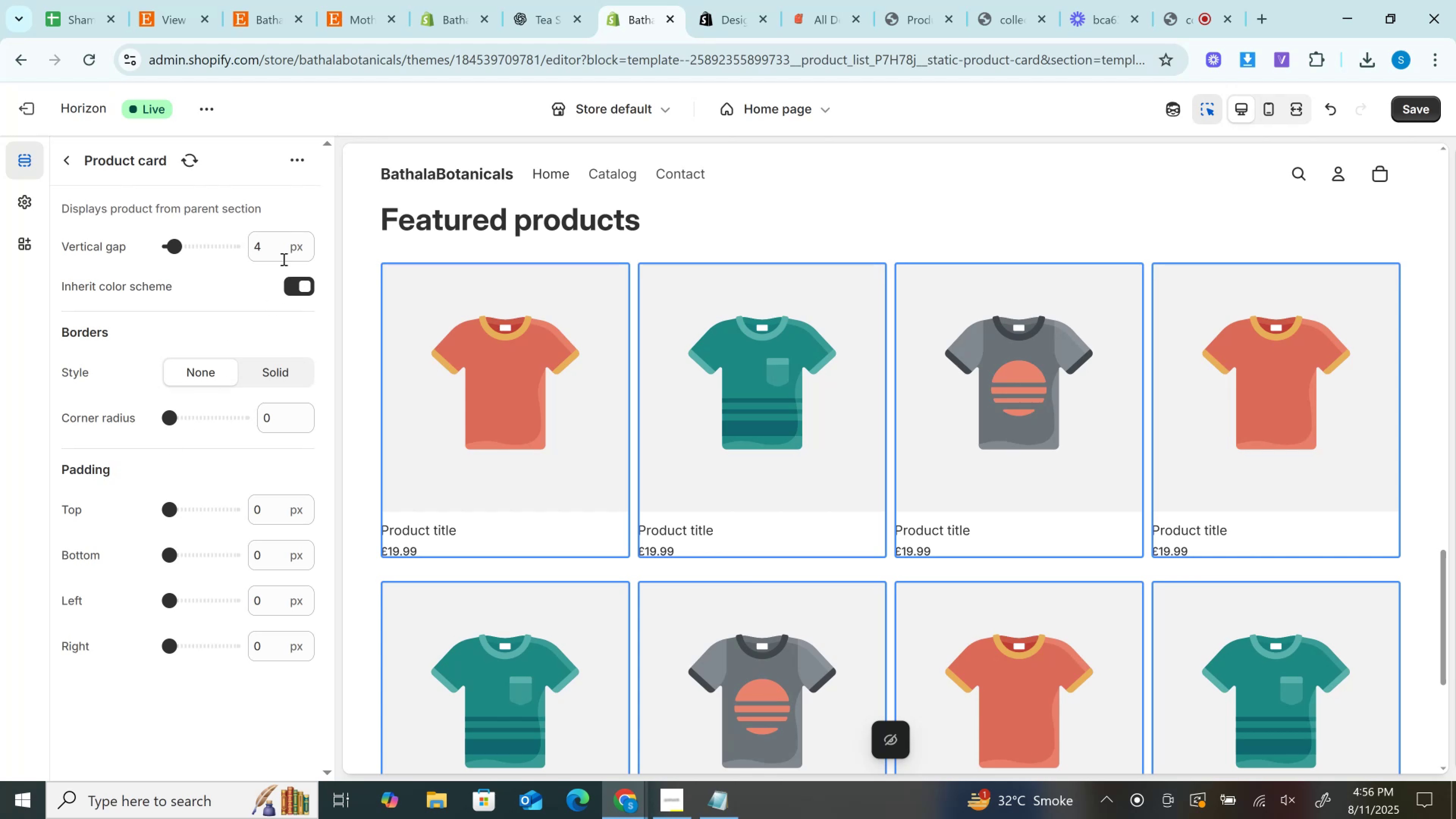 
left_click([69, 163])
 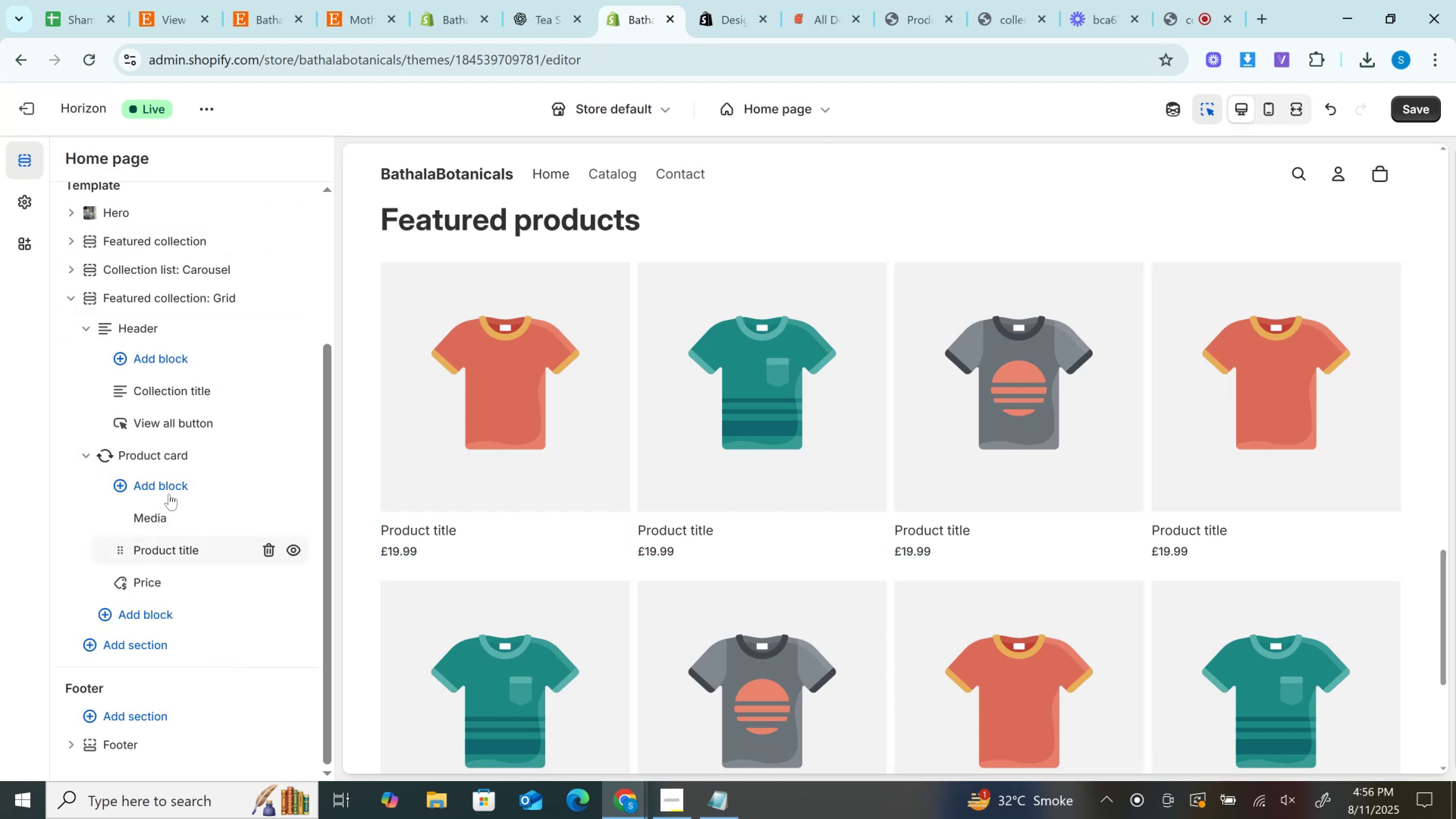 
left_click([168, 449])
 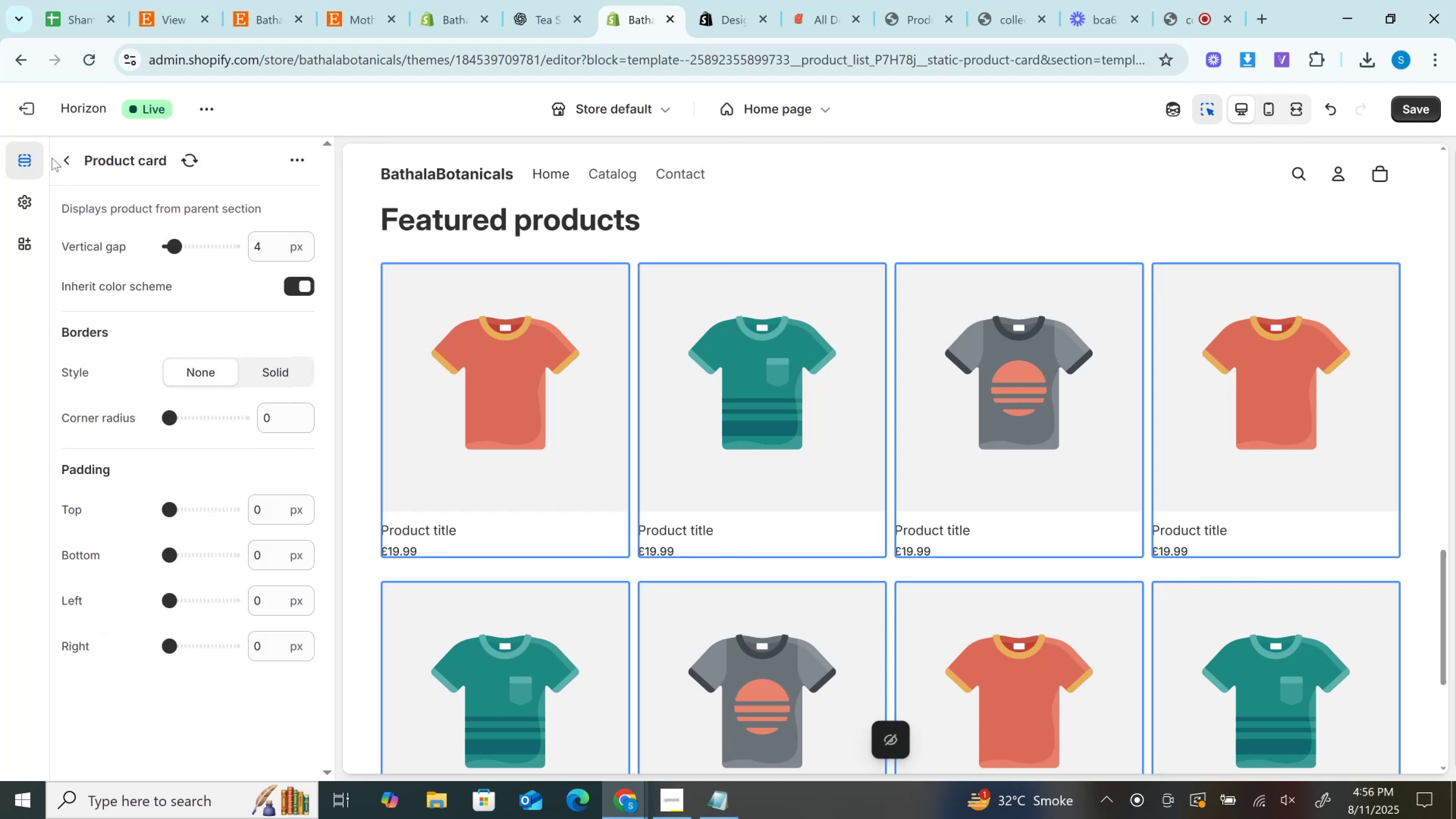 
left_click([68, 160])
 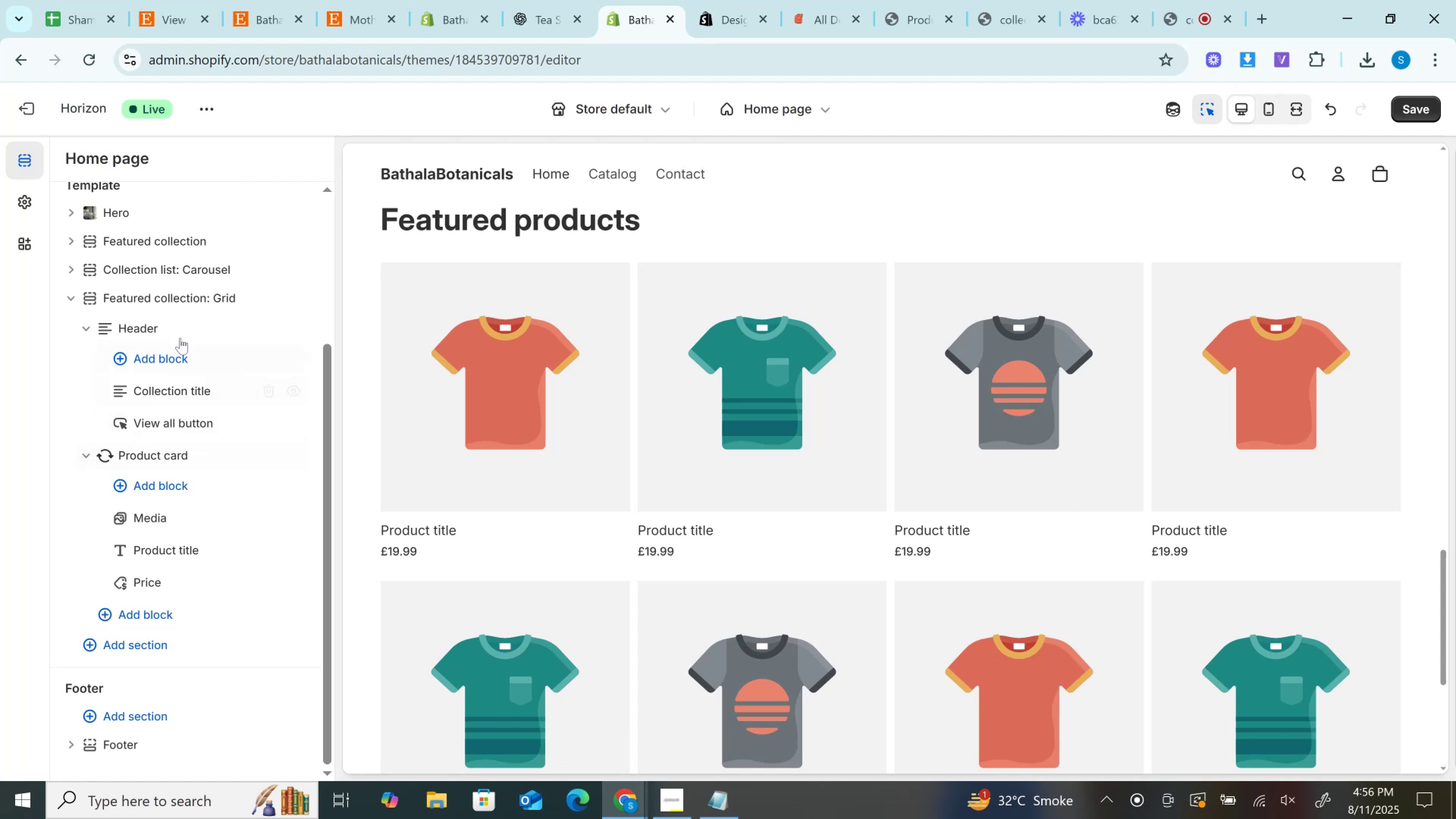 
left_click([180, 302])
 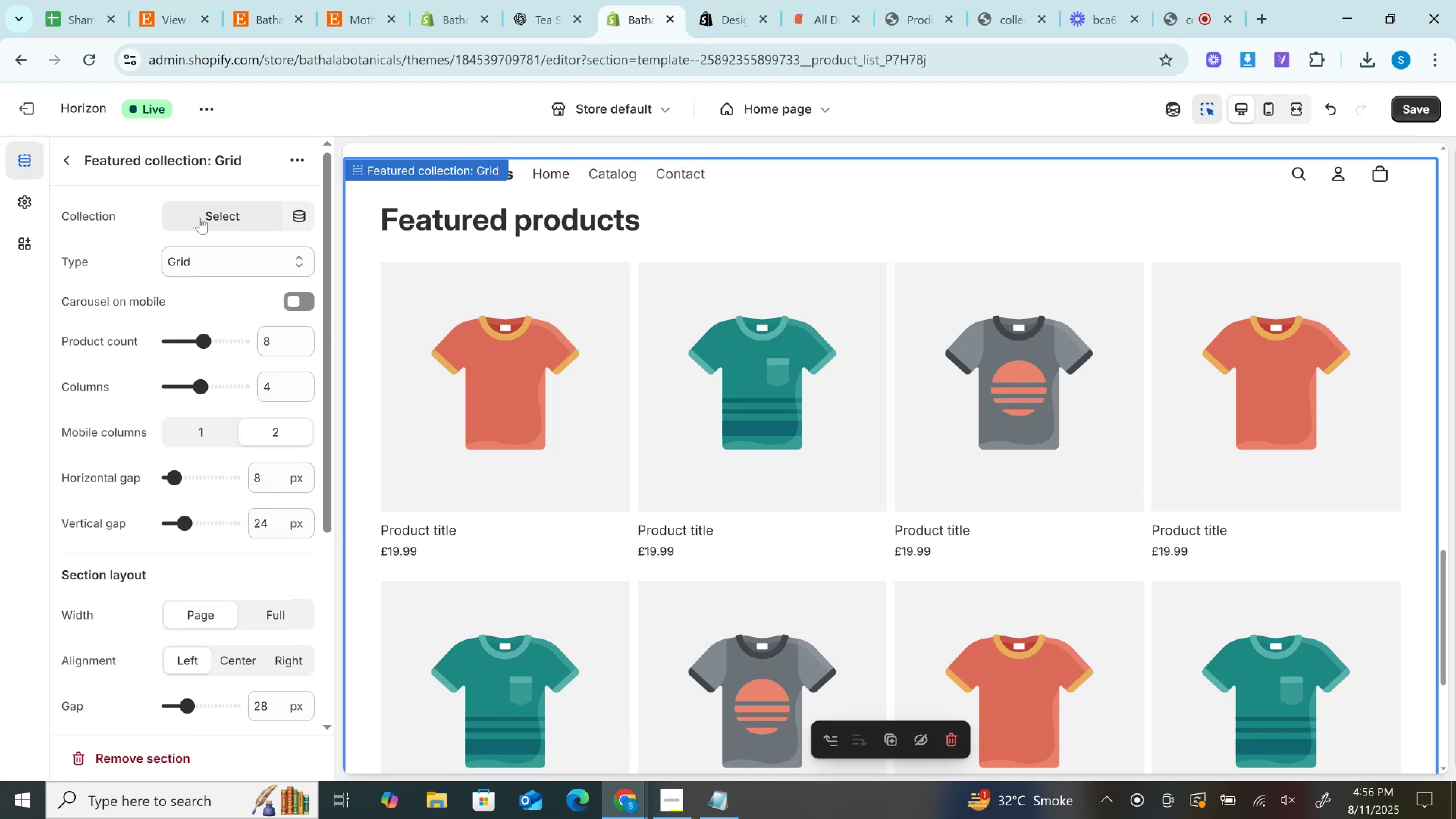 
left_click([205, 218])
 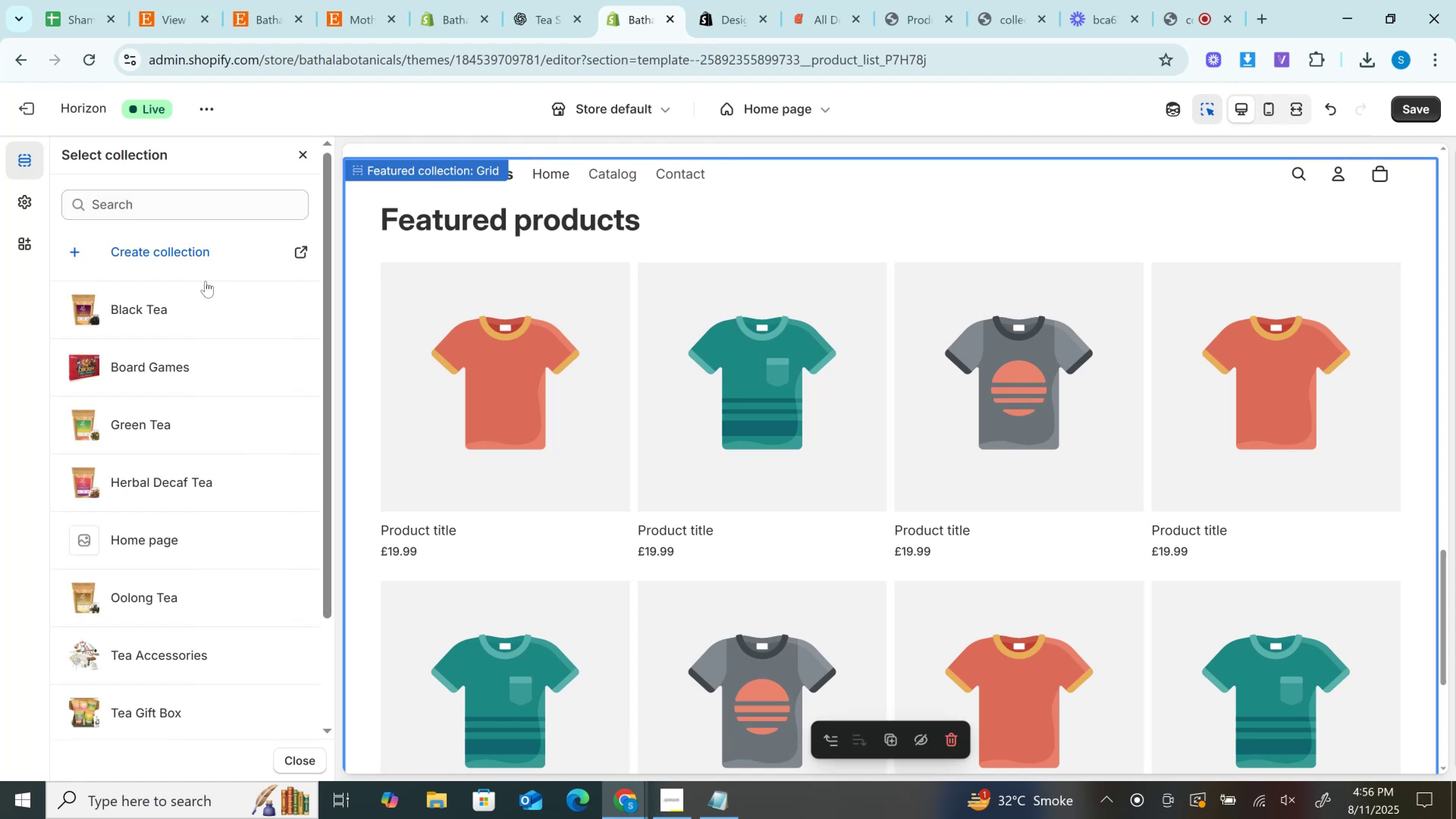 
scroll: coordinate [209, 472], scroll_direction: down, amount: 3.0
 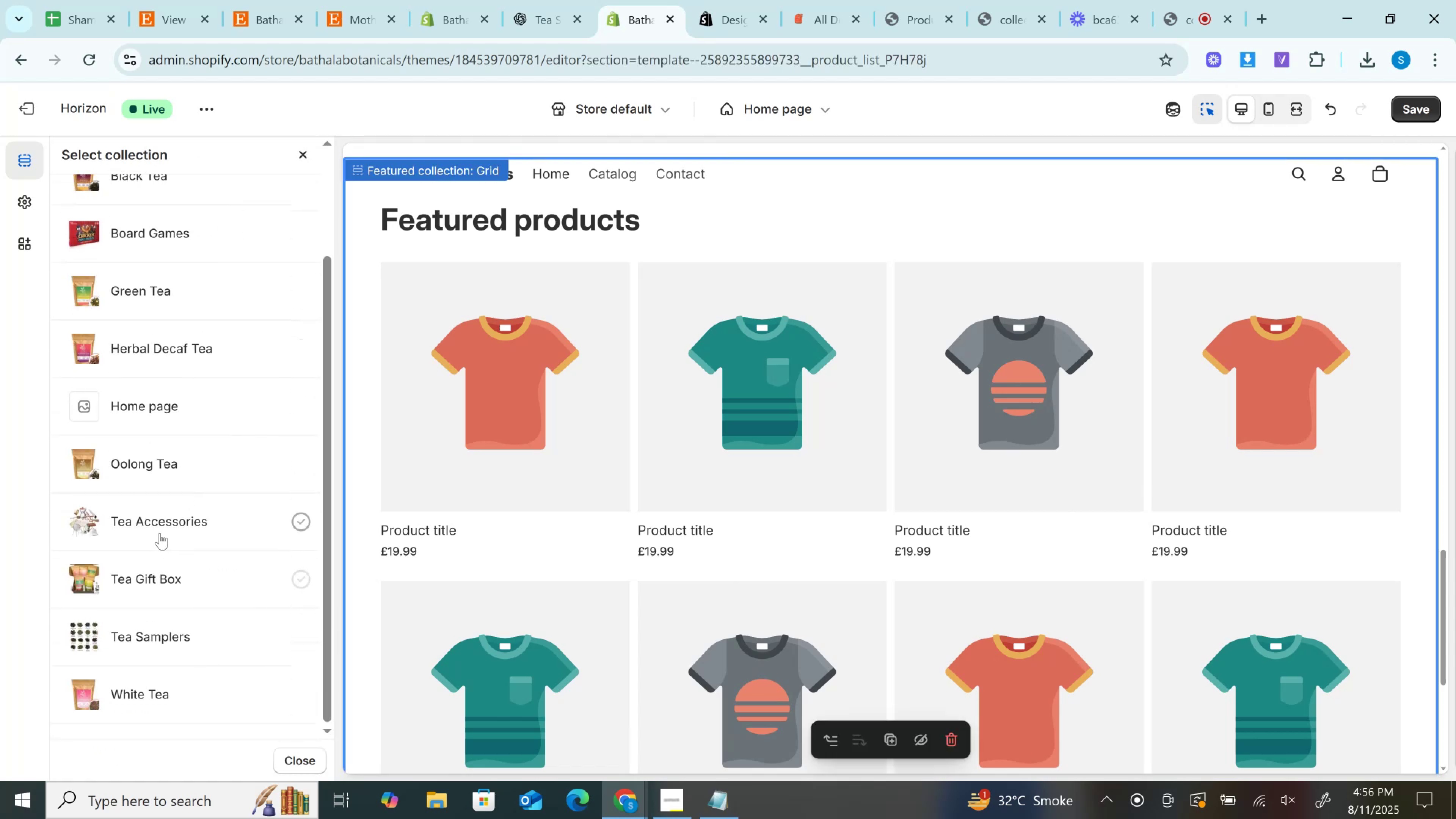 
left_click([158, 525])
 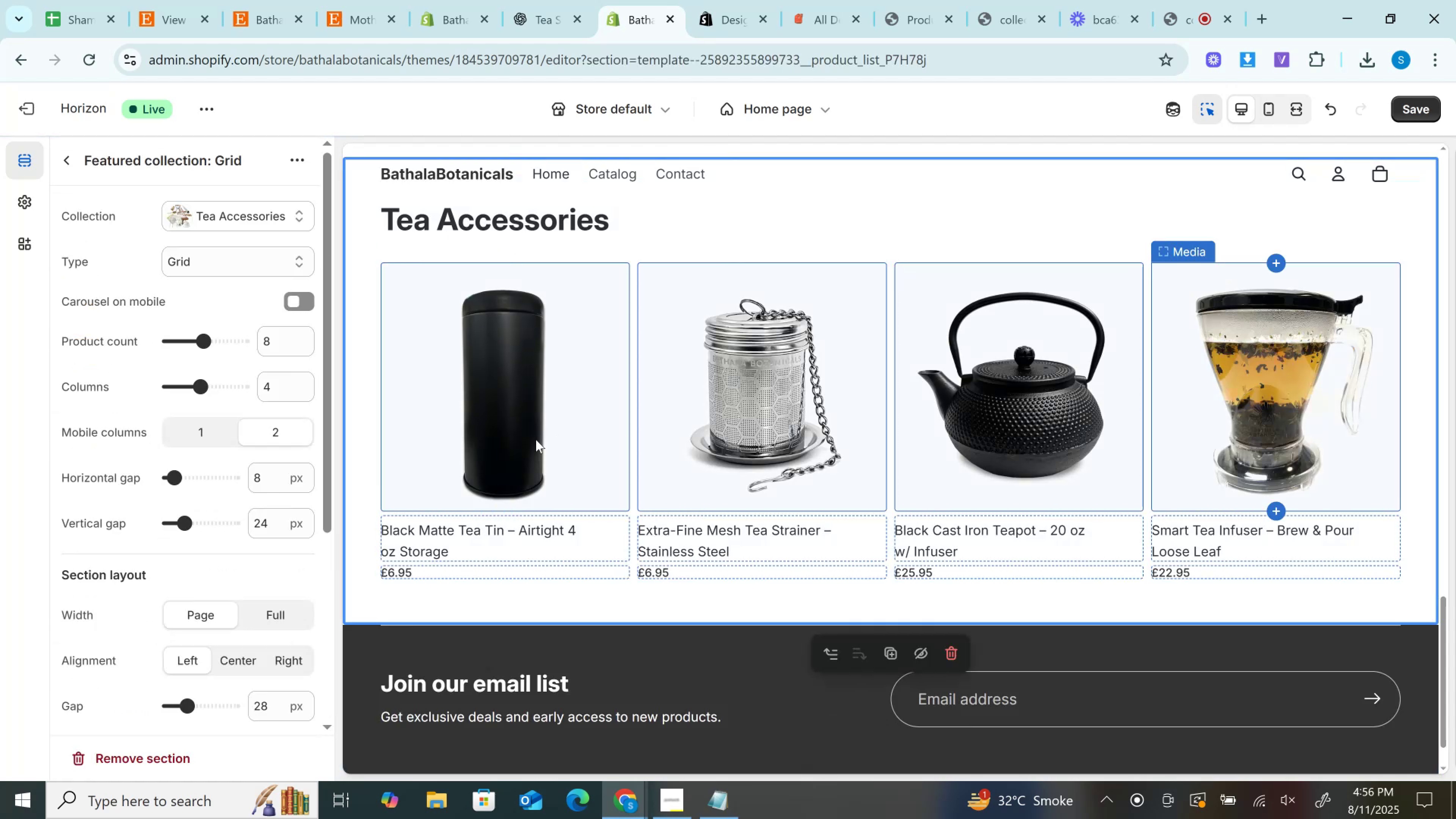 
left_click([293, 345])
 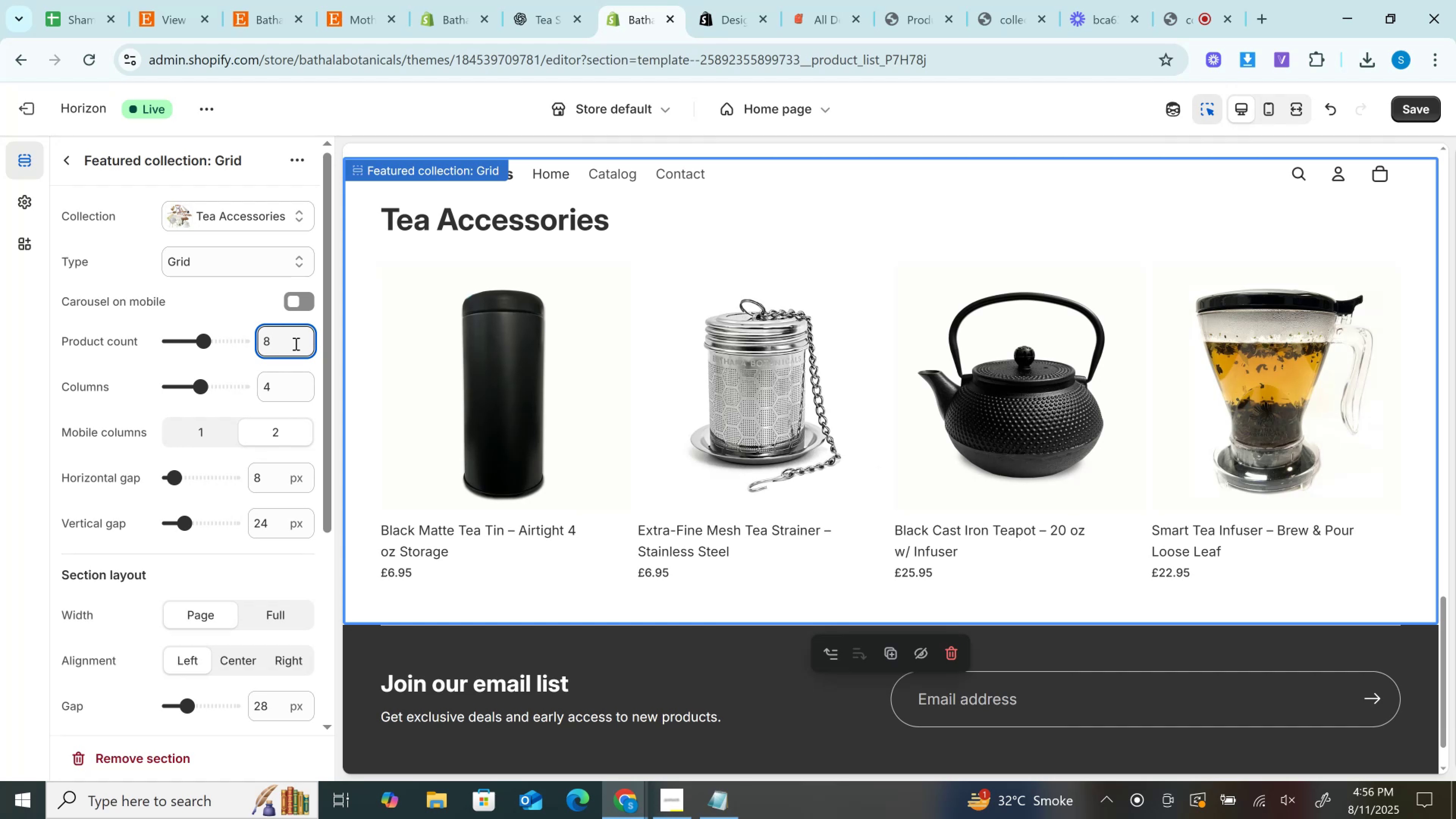 
key(ArrowDown)
 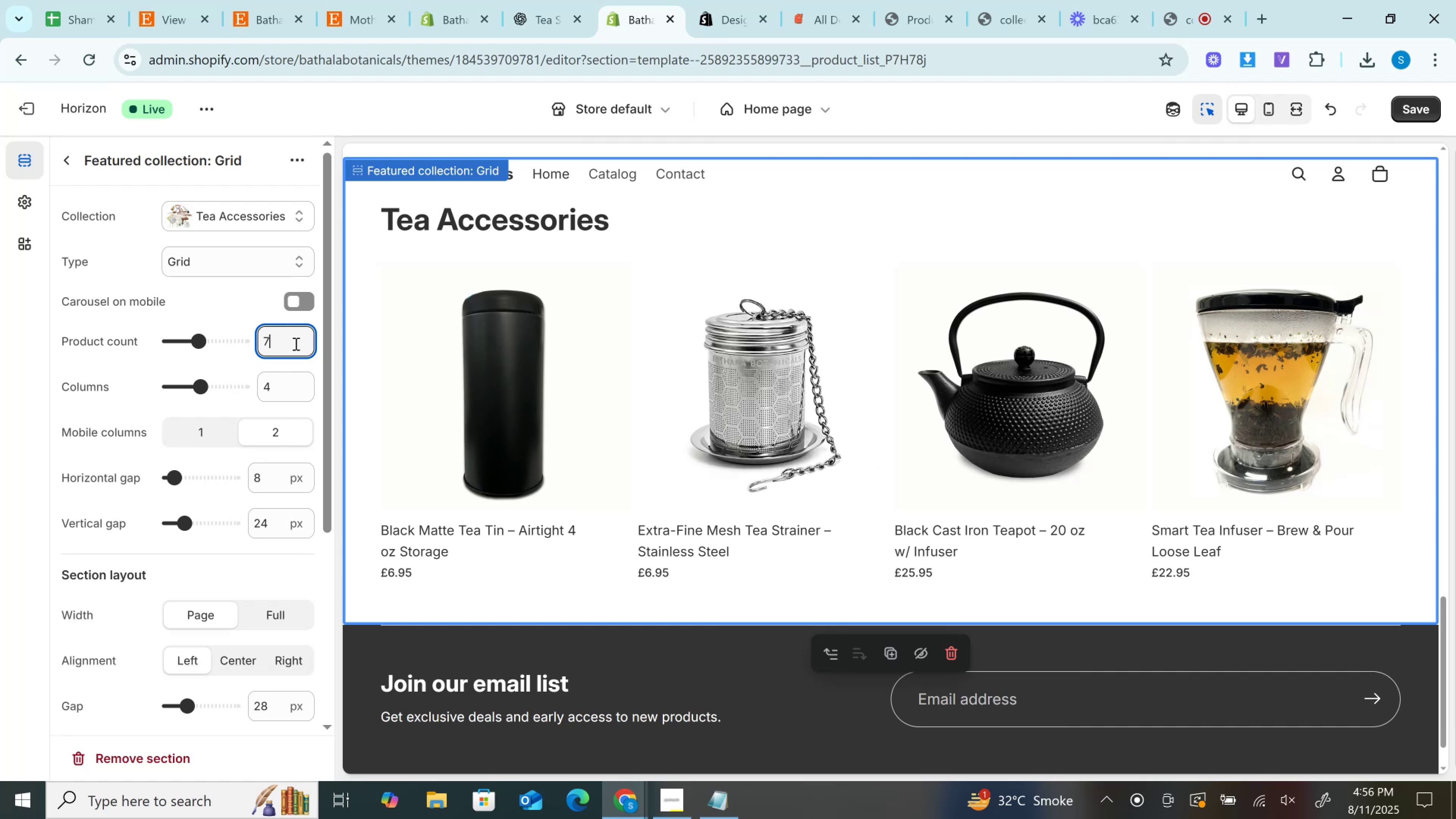 
key(ArrowDown)
 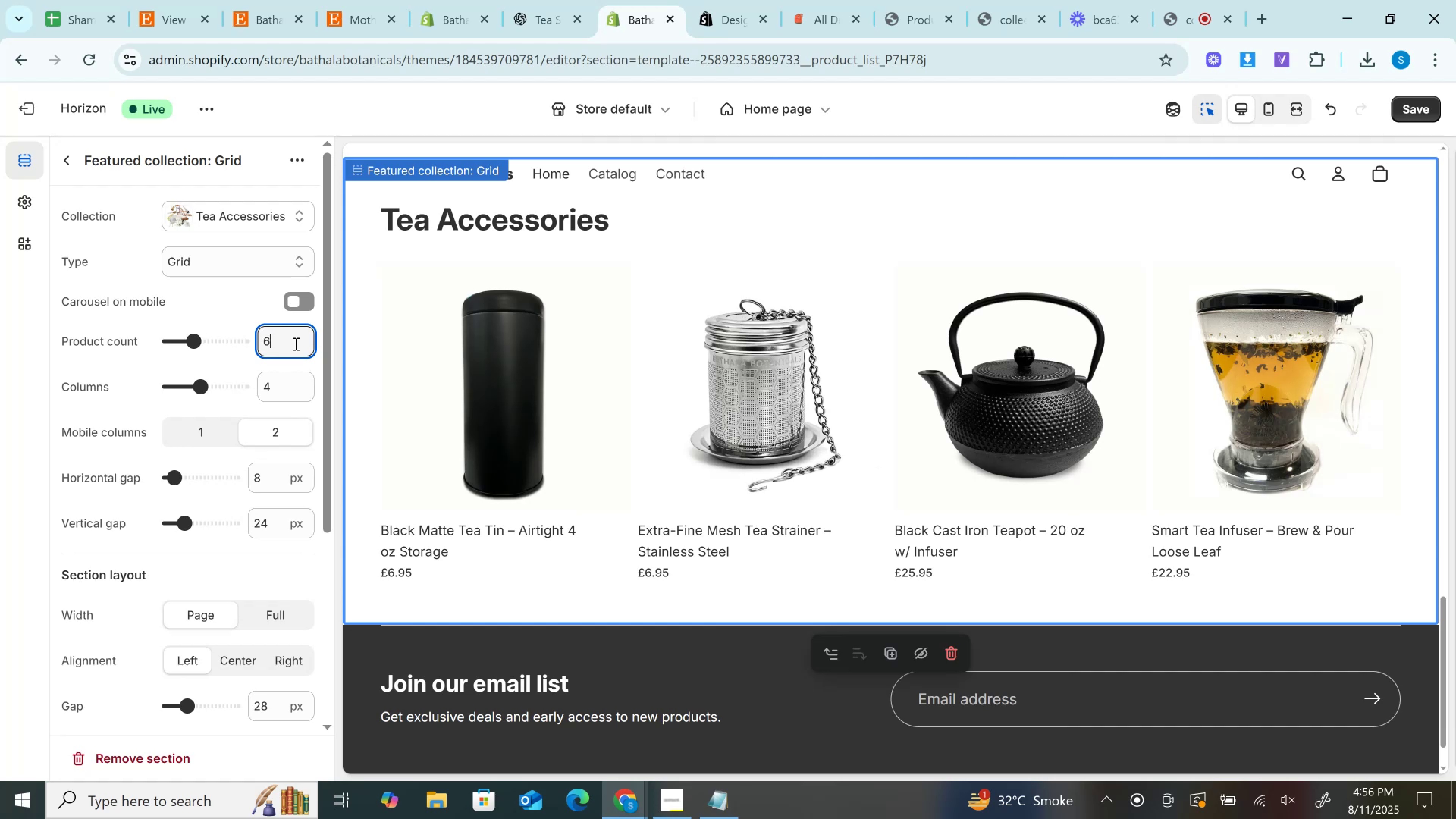 
key(ArrowDown)
 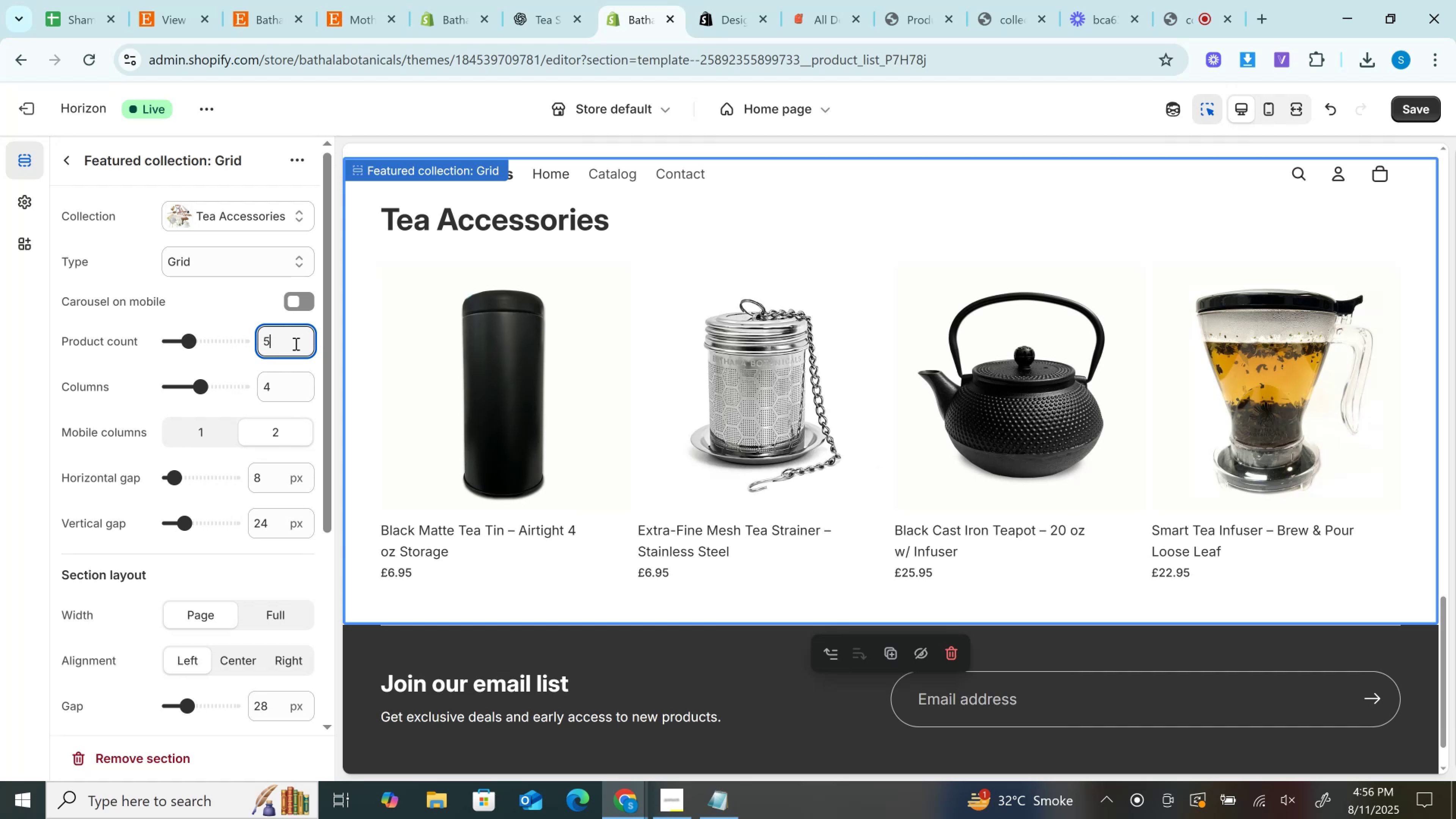 
key(ArrowDown)
 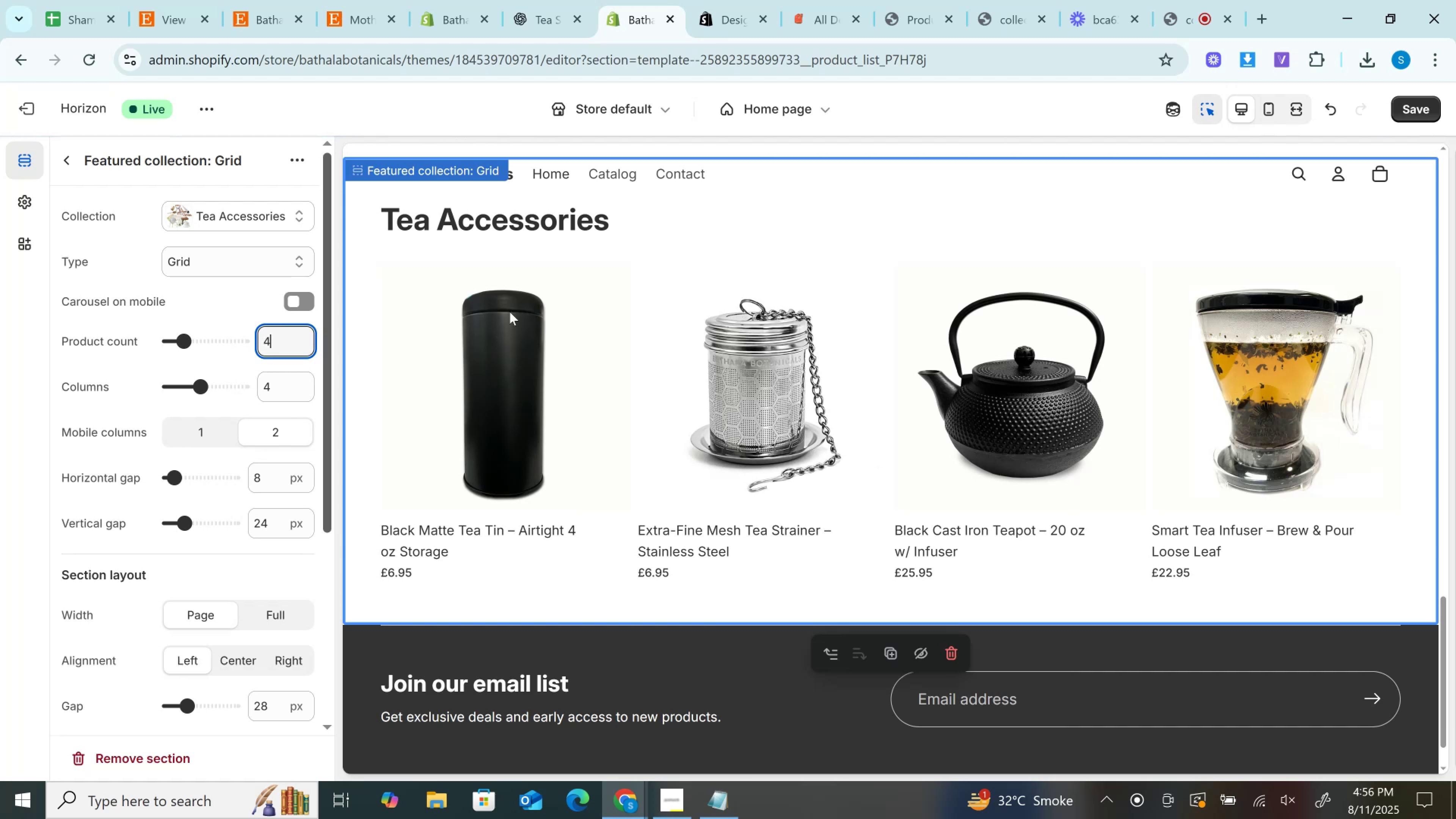 
wait(5.81)
 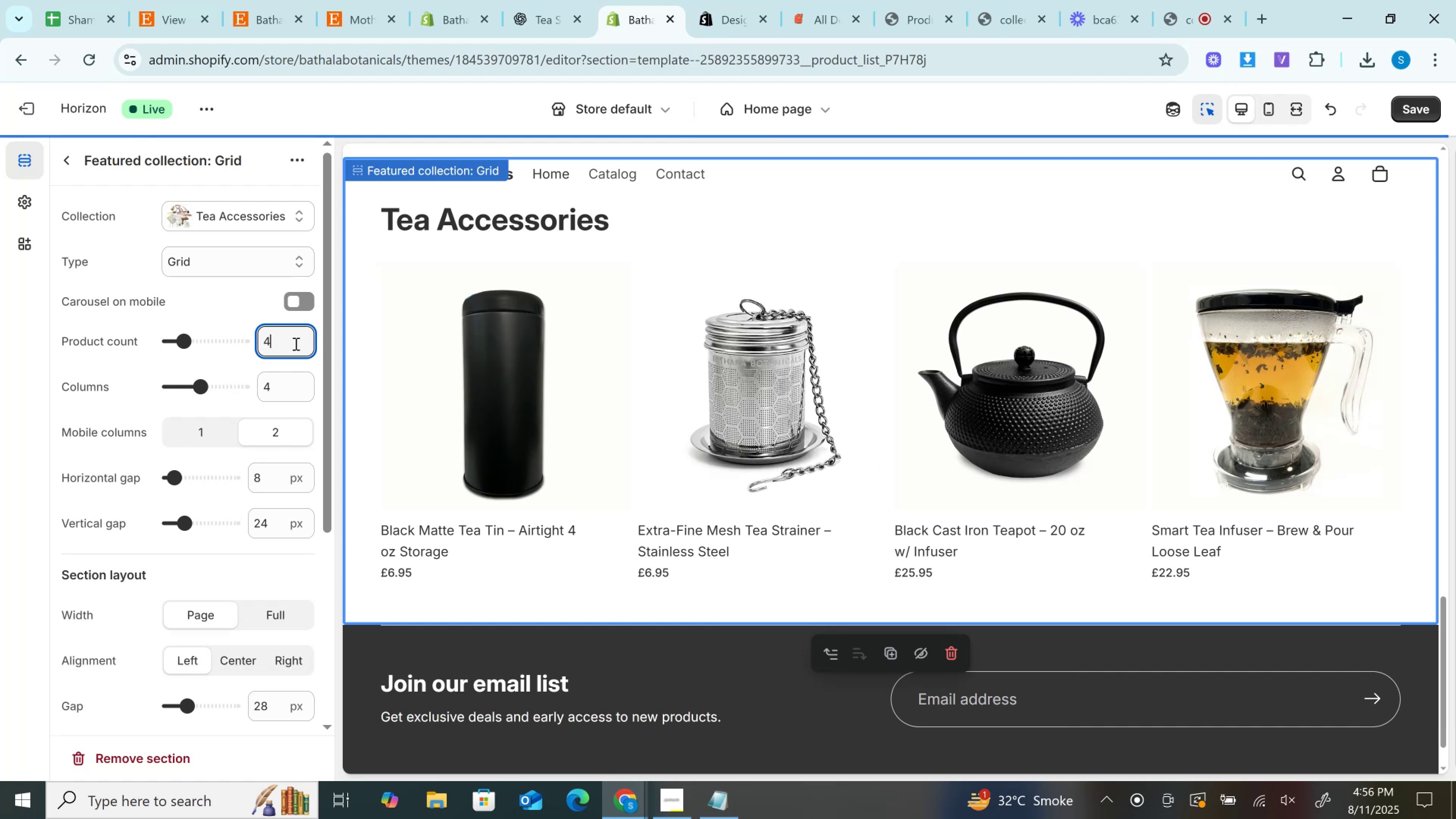 
left_click([1276, 107])
 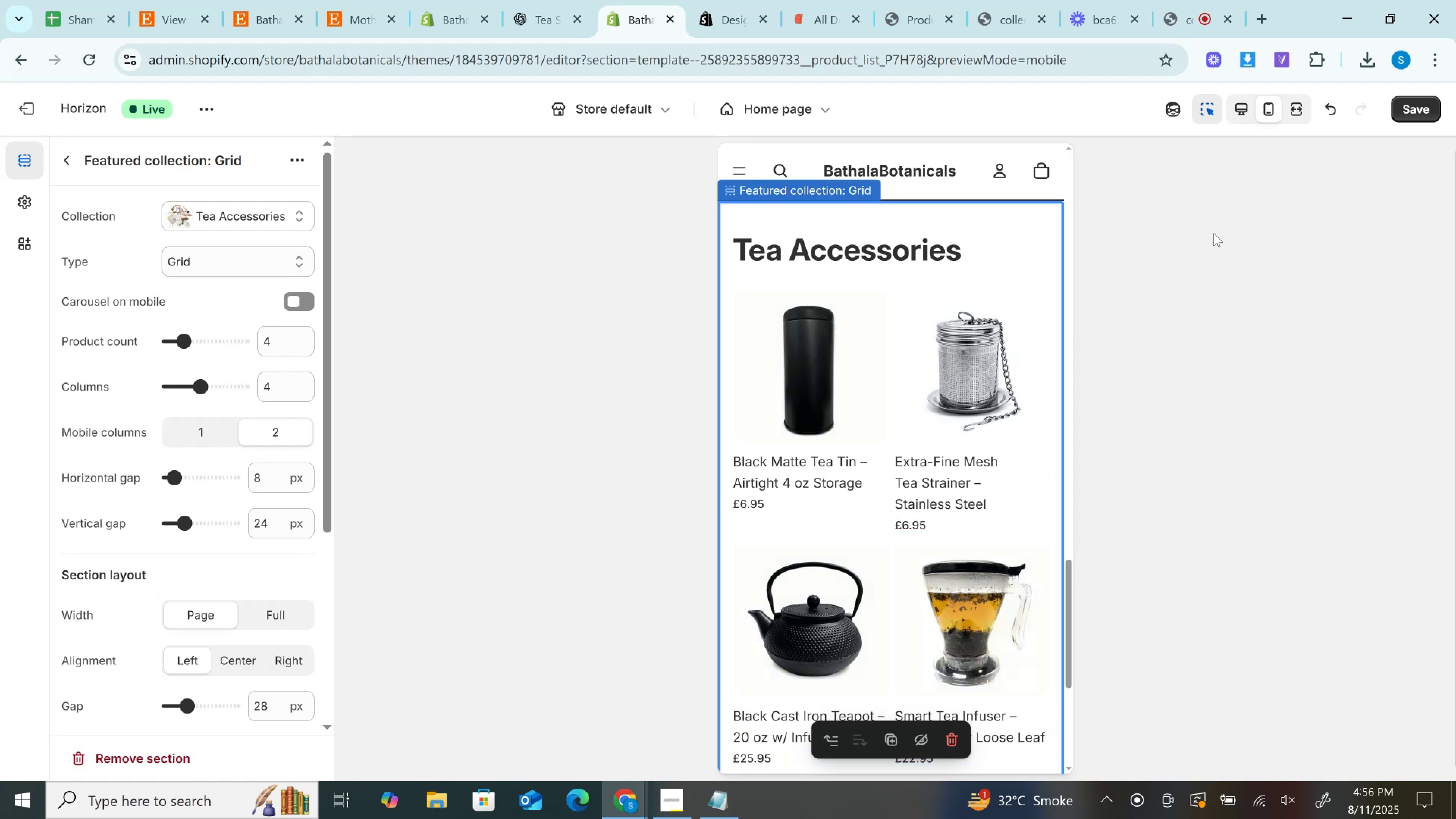 
left_click([1302, 110])
 